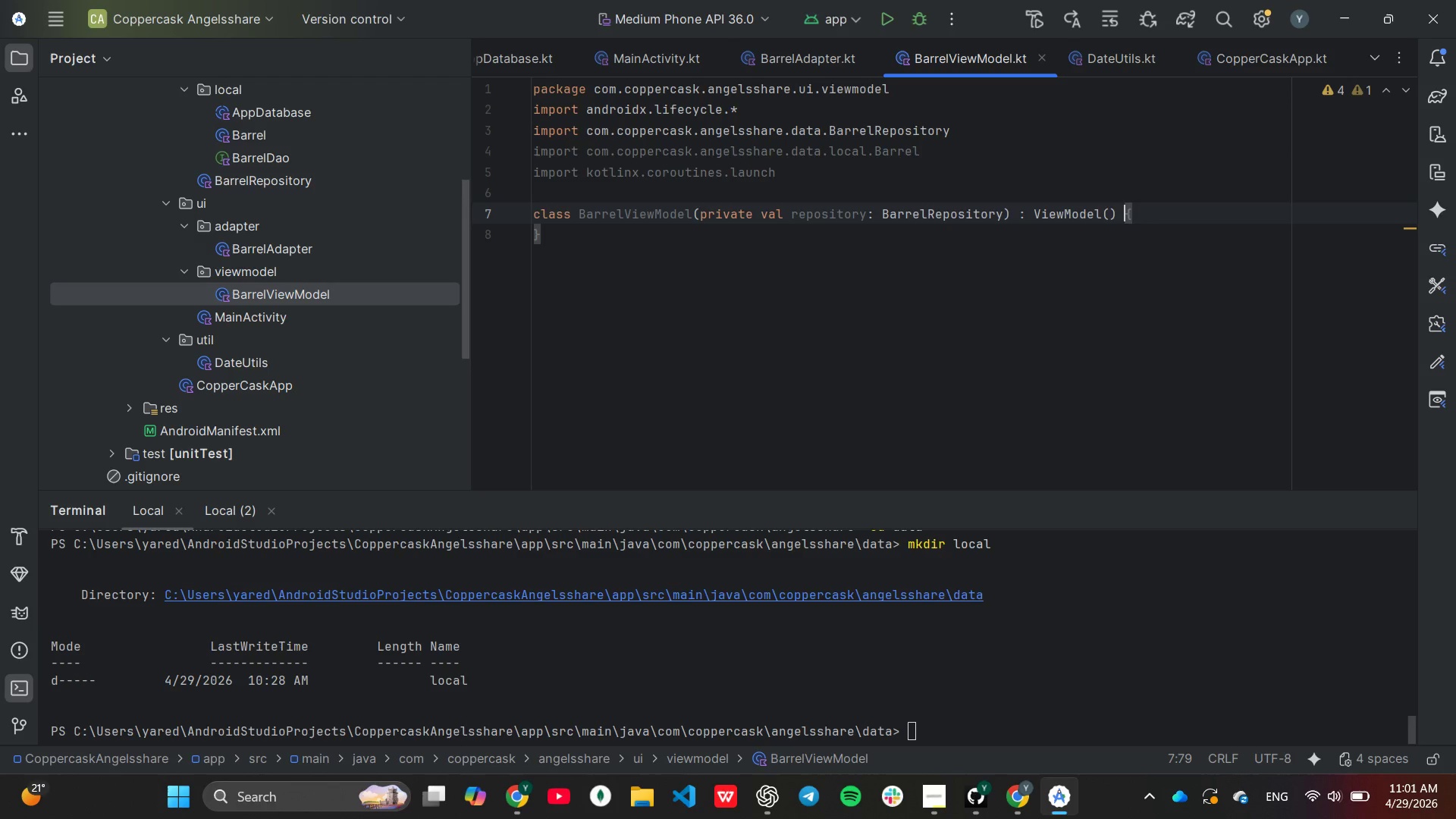 
key(ArrowRight)
 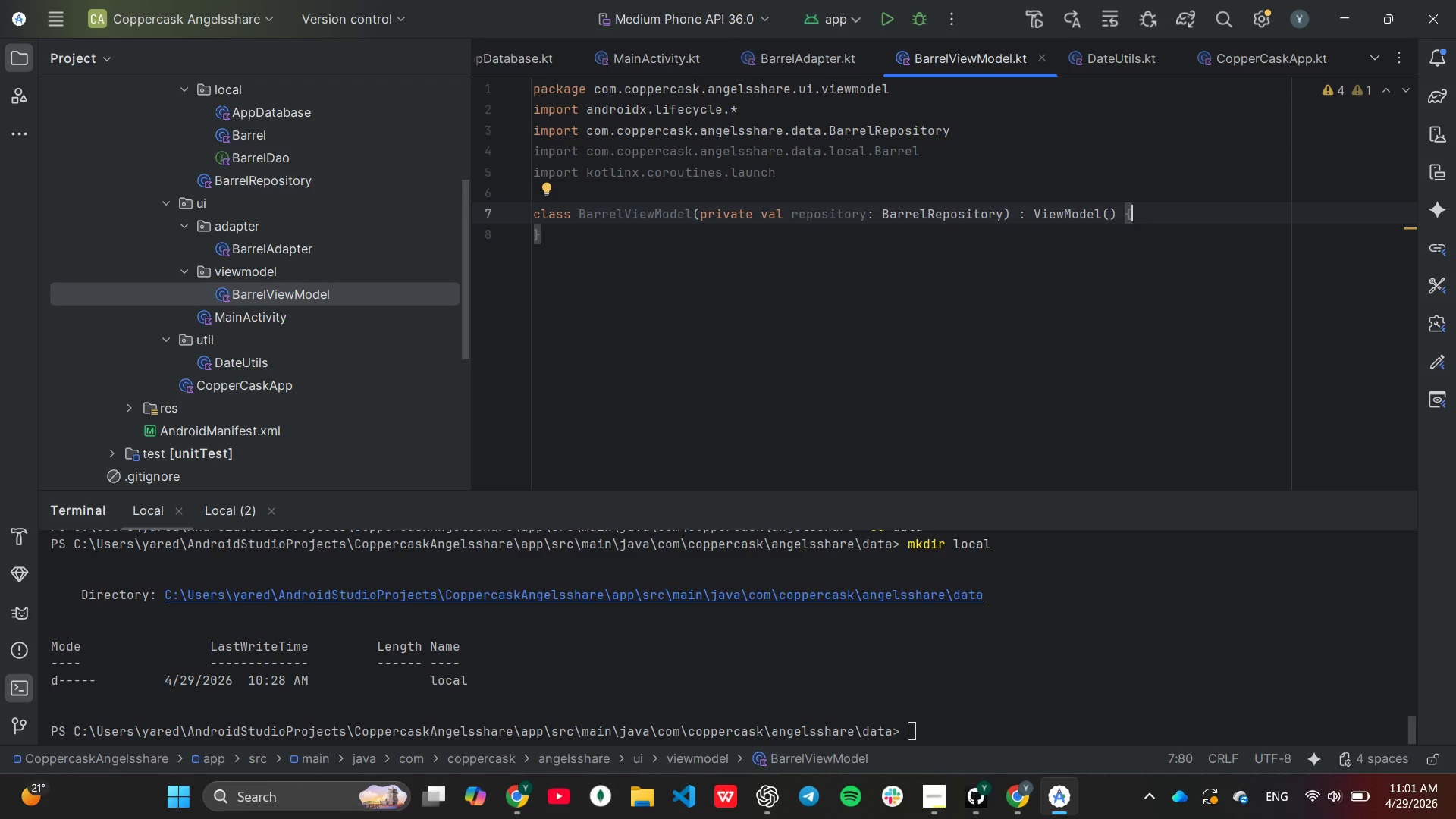 
key(Enter)
 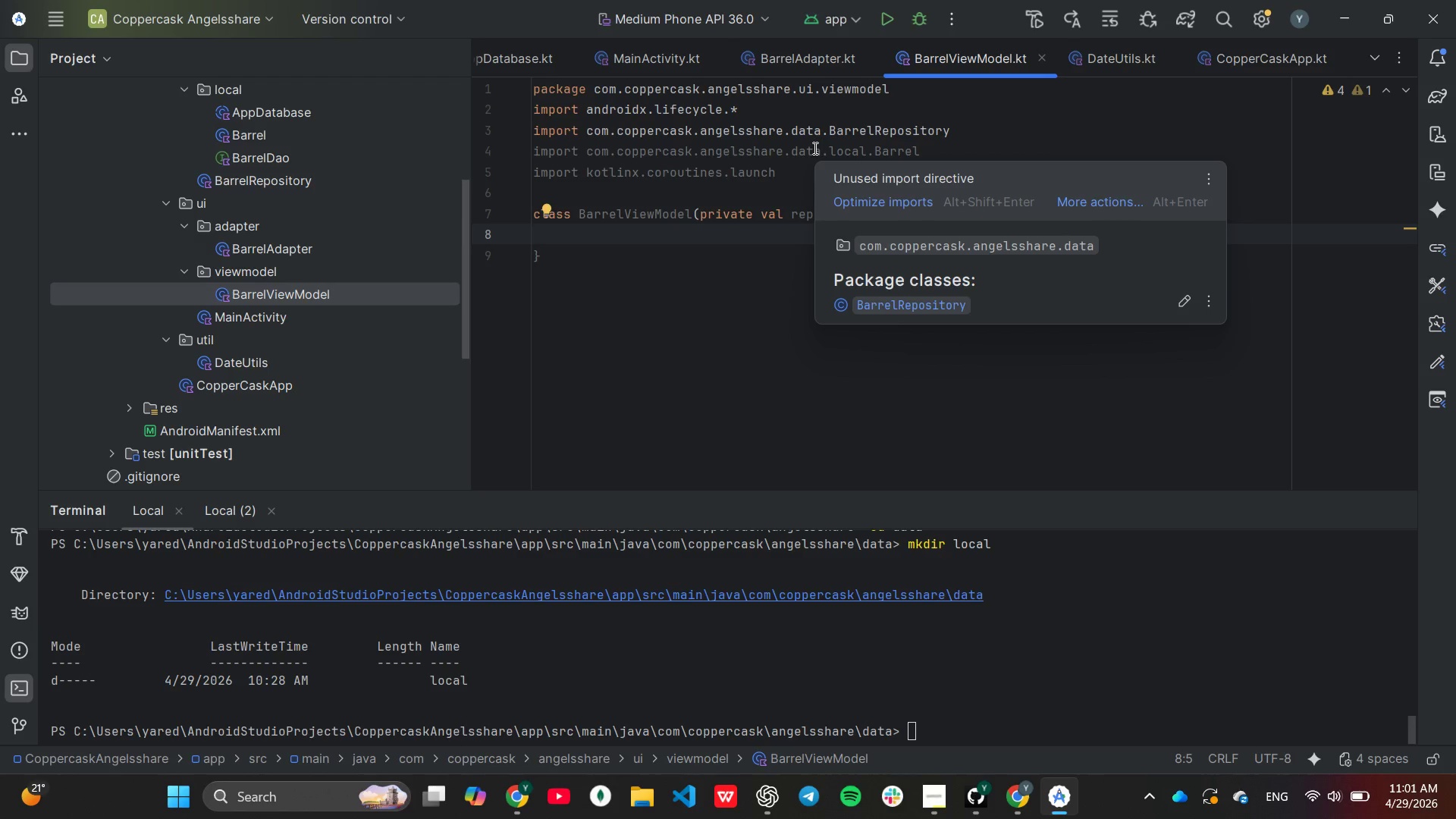 
wait(9.97)
 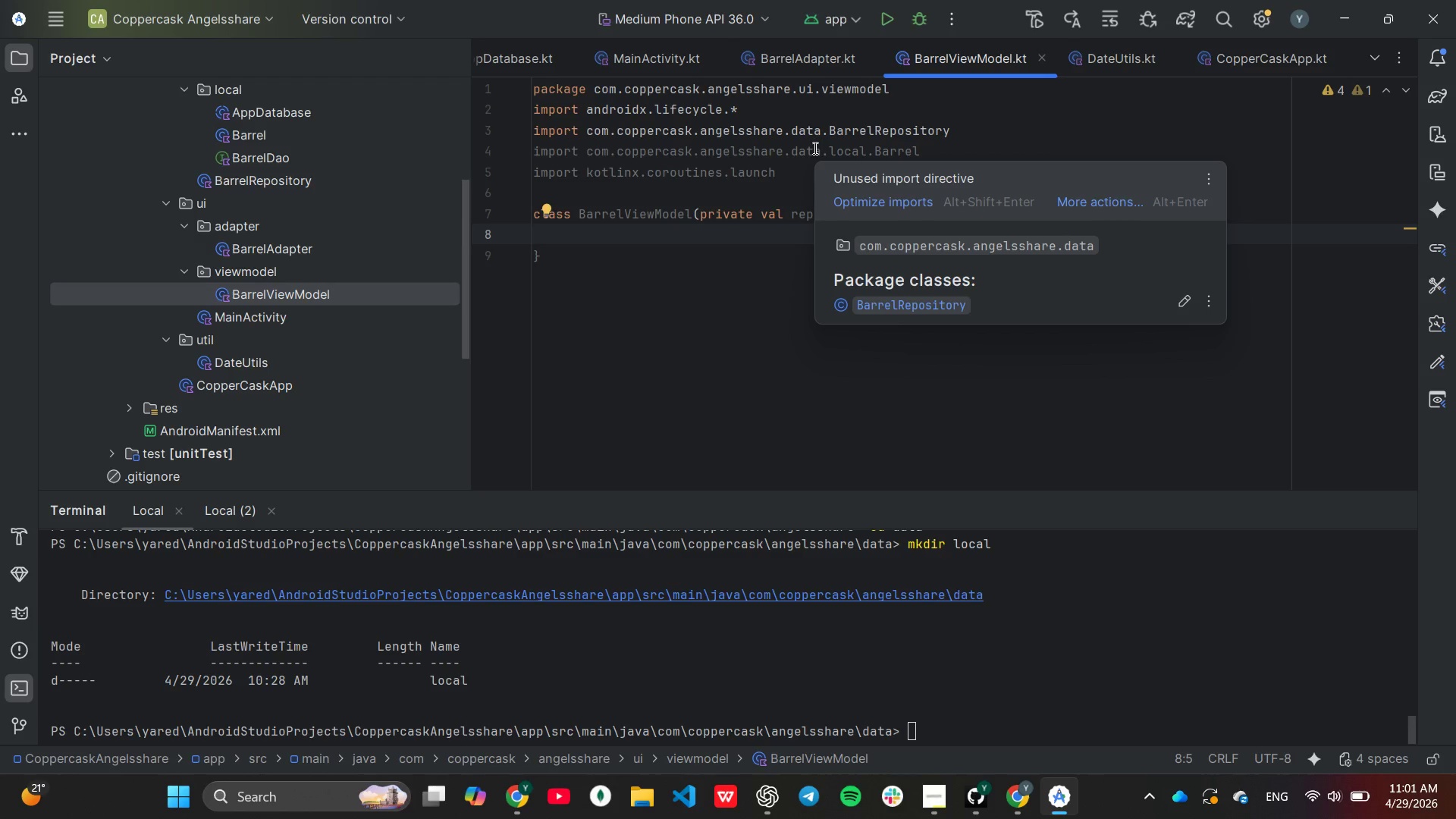 
type(val allBa)
key(Tab)
 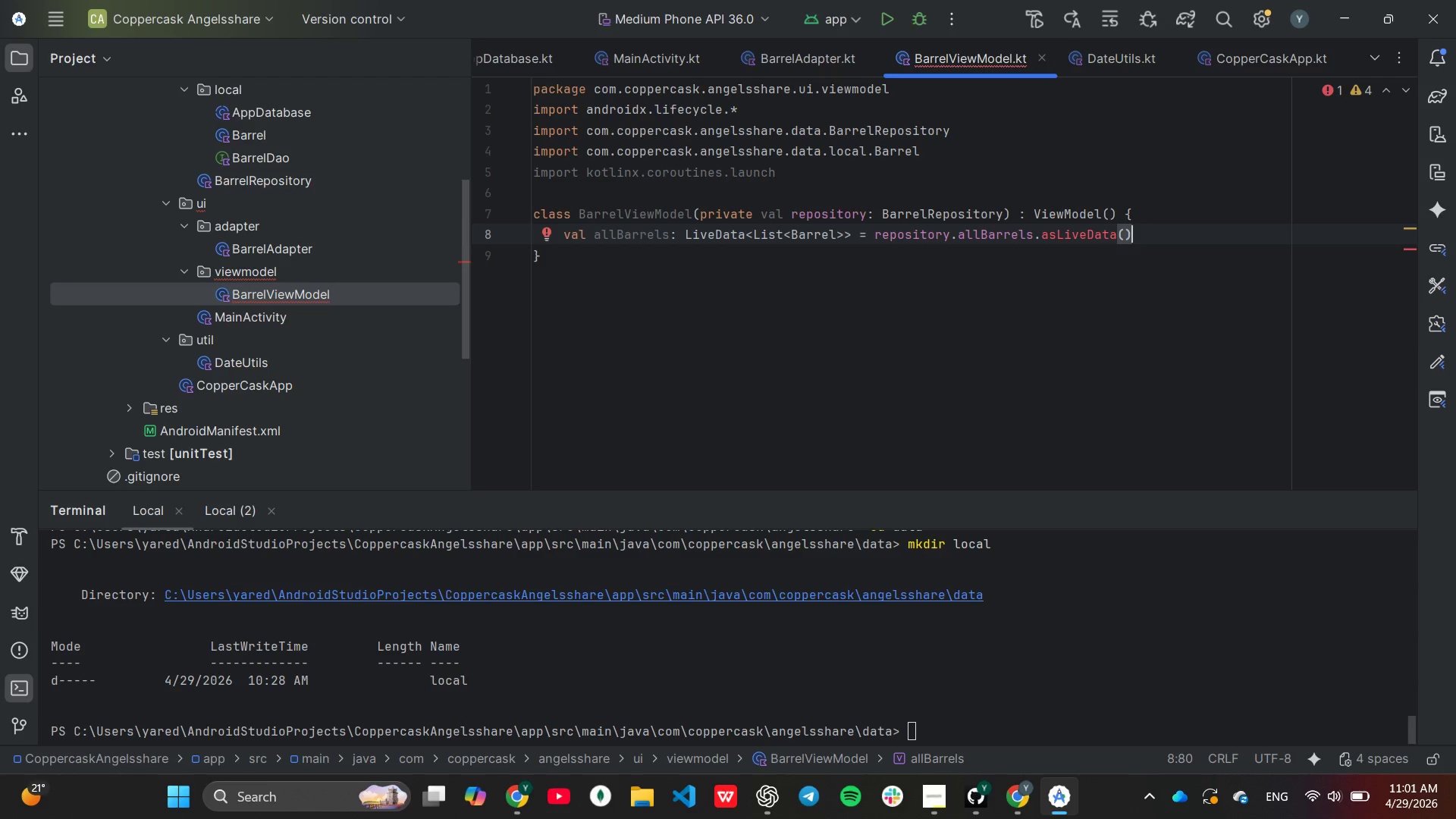 
wait(7.39)
 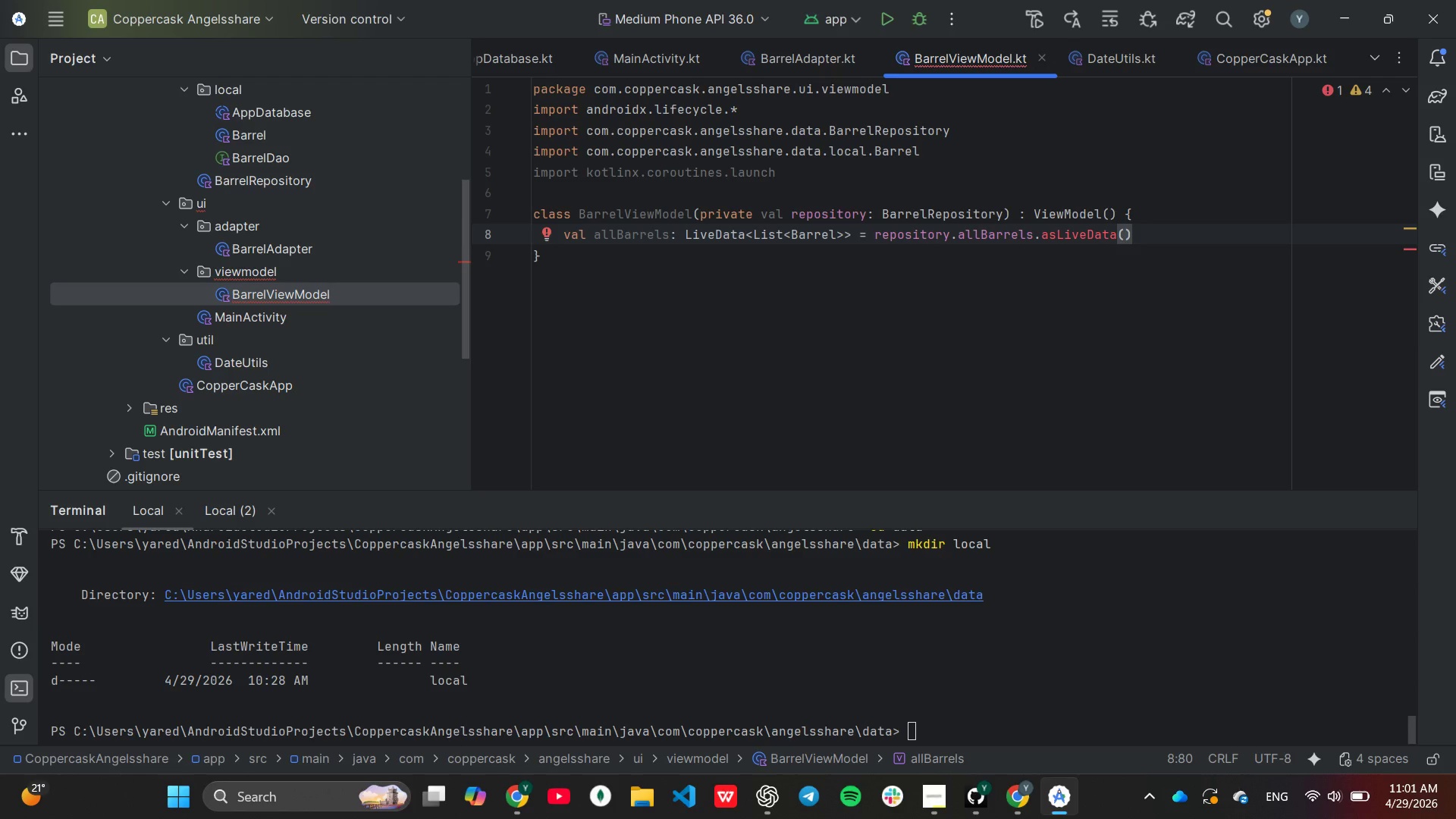 
key(Enter)
 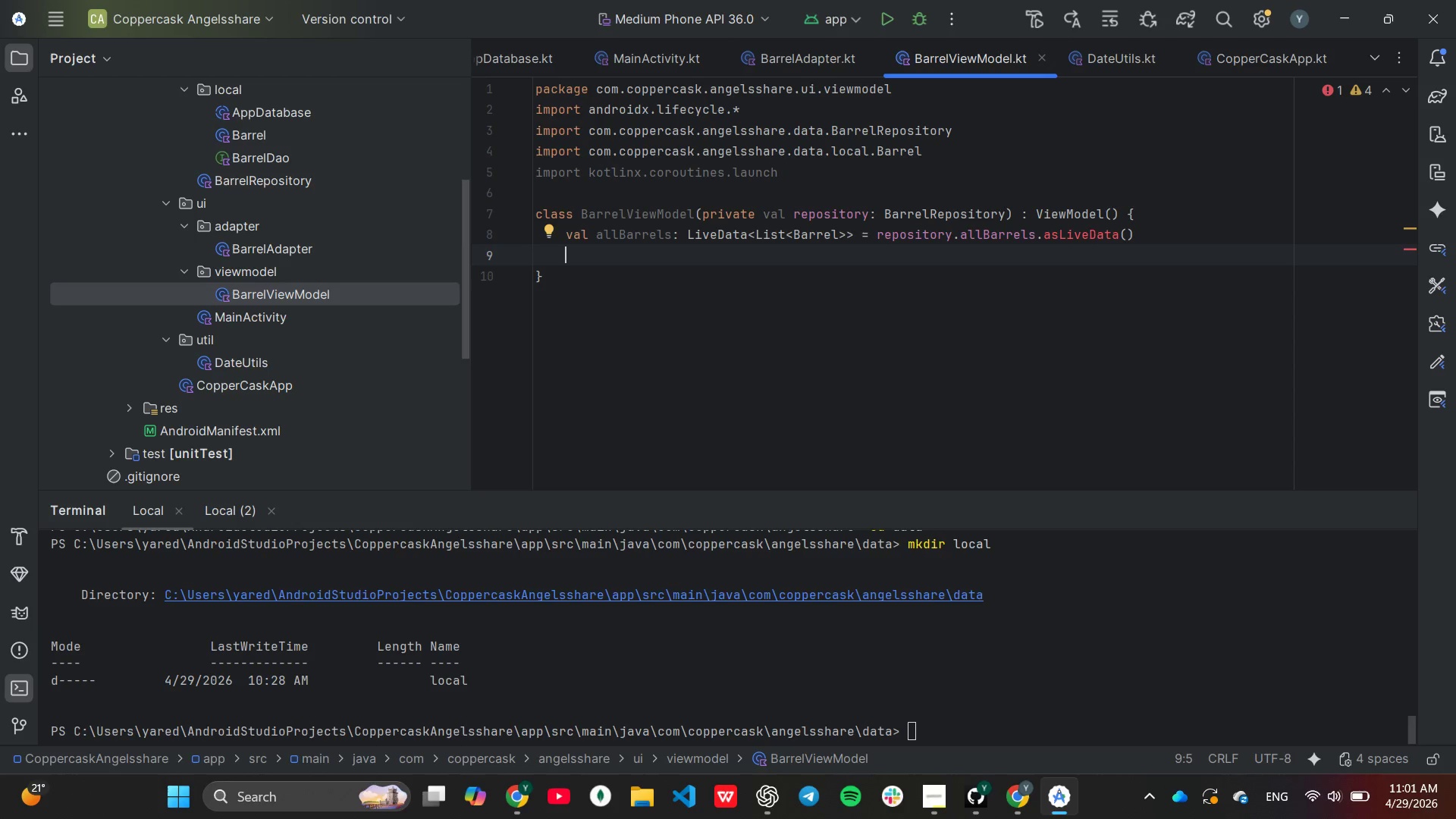 
key(Enter)
 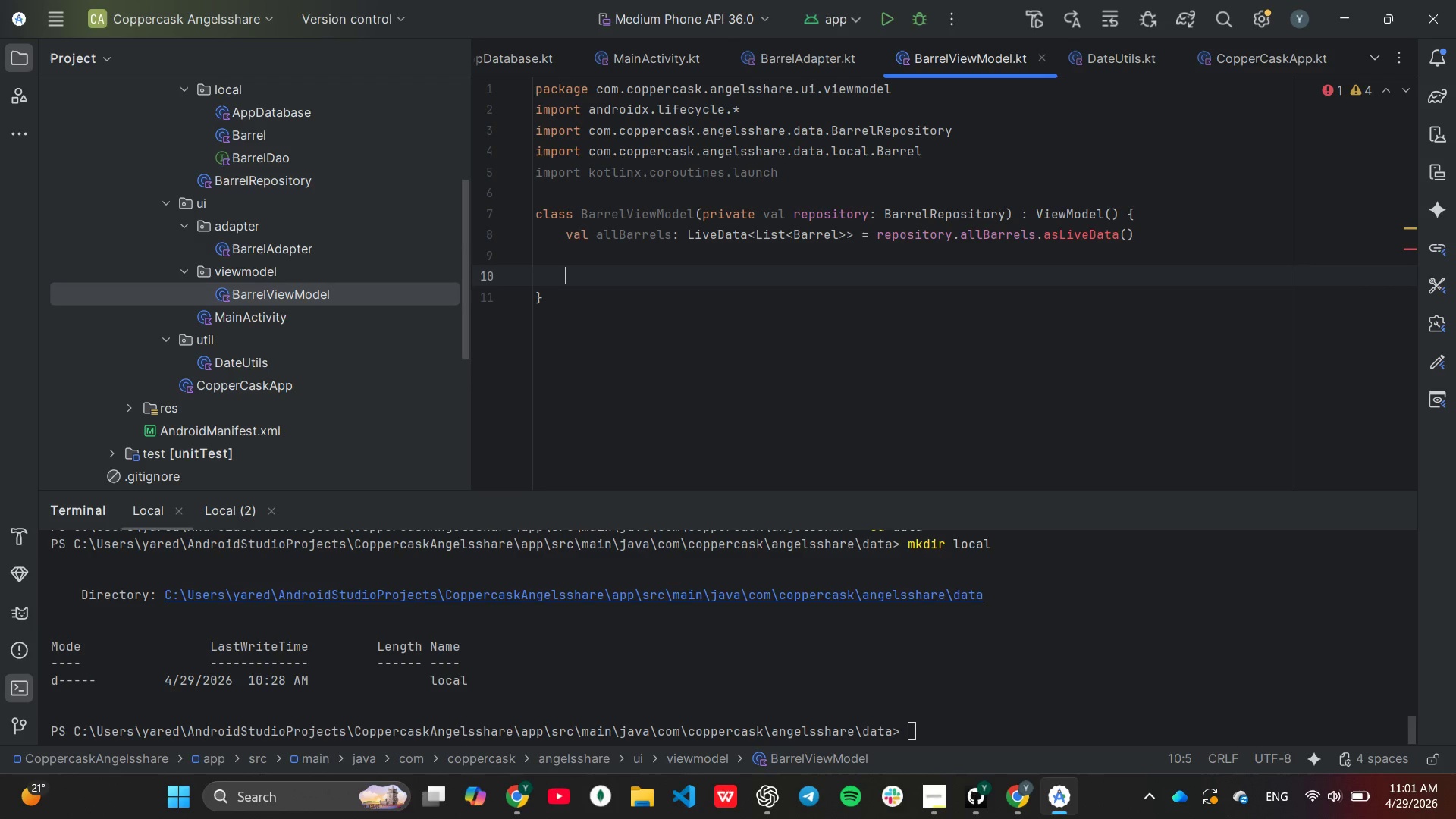 
type(fun insert(barrel)
key(Tab)
 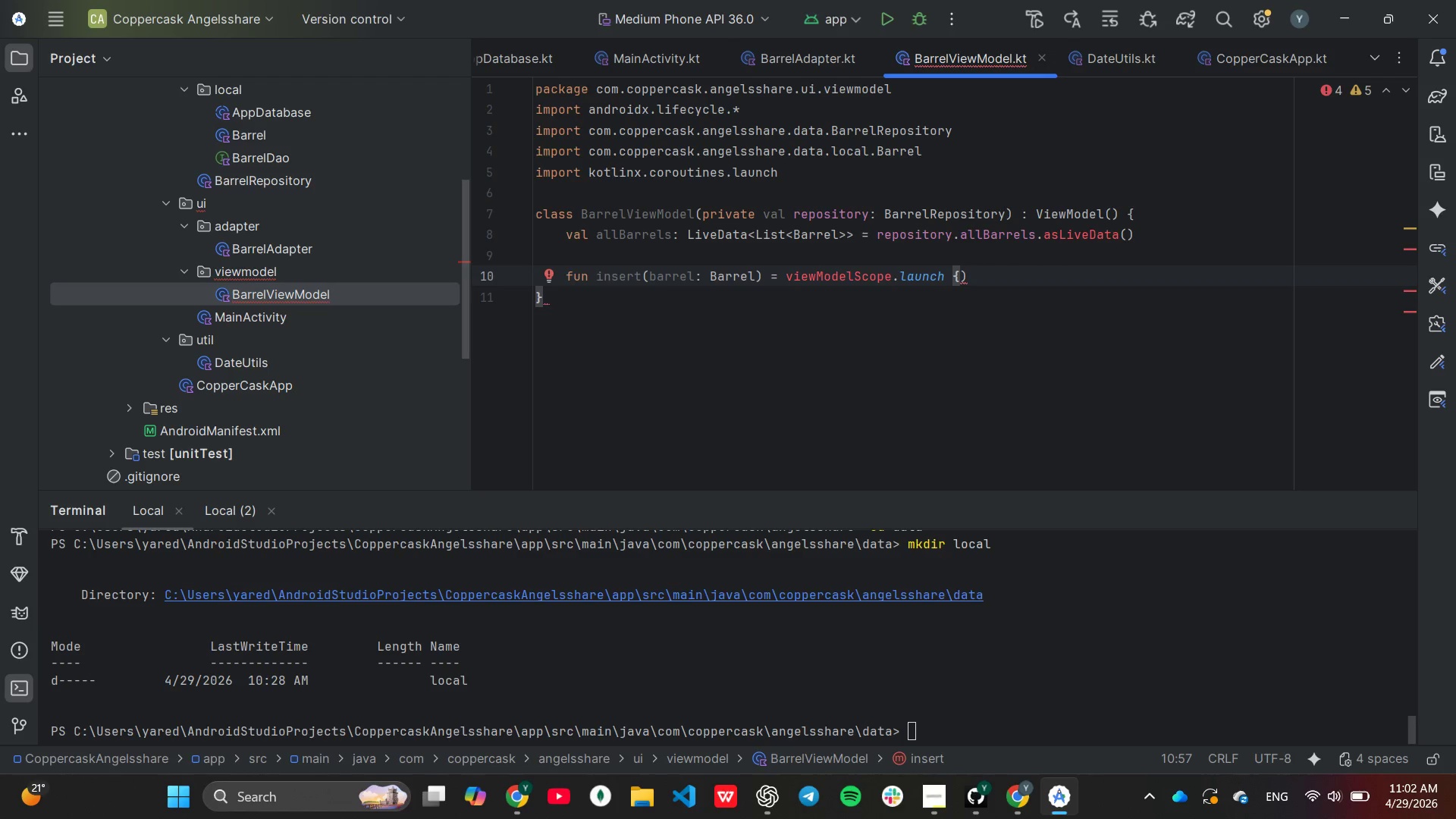 
wait(8.22)
 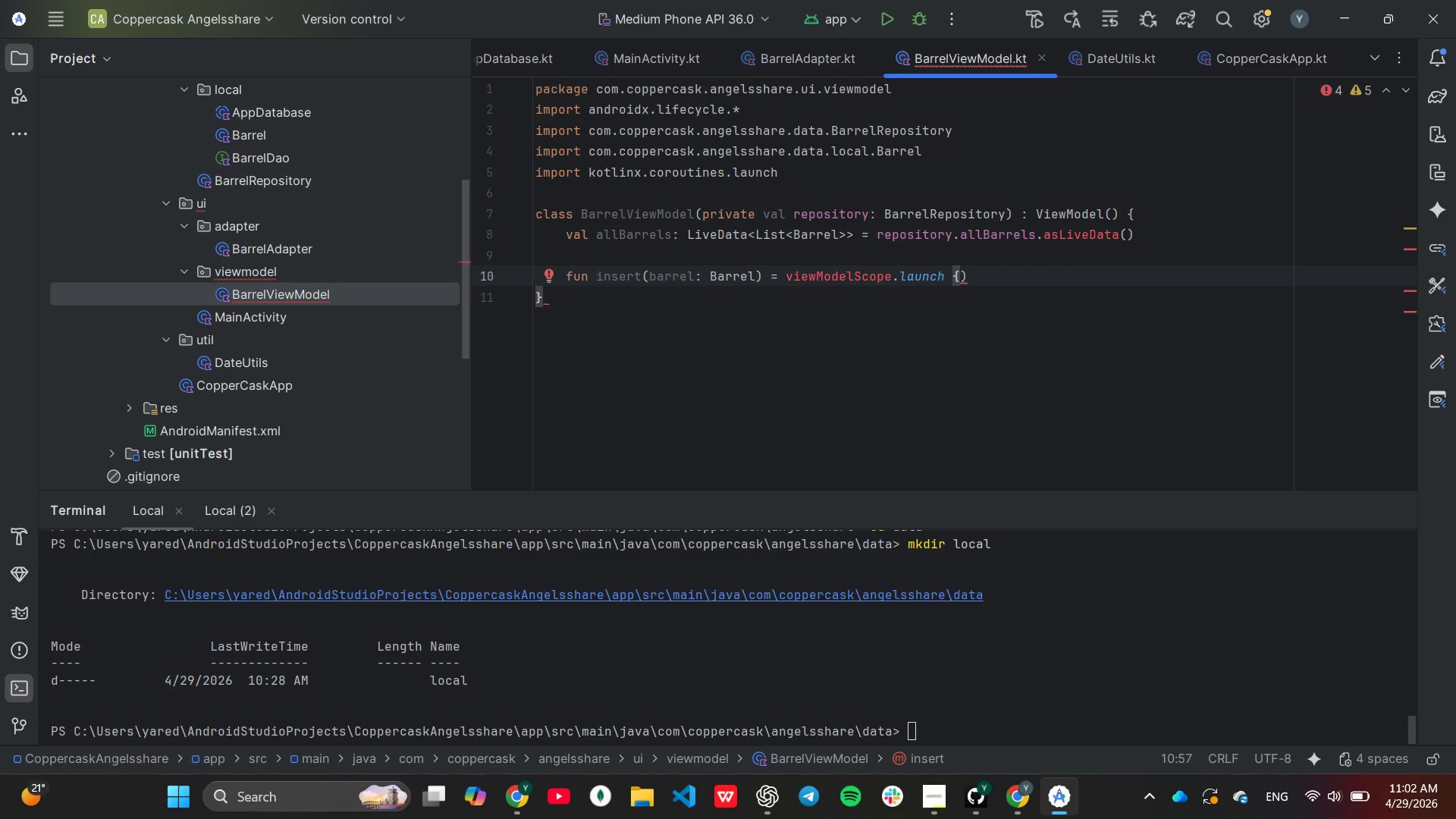 
key(ArrowRight)
 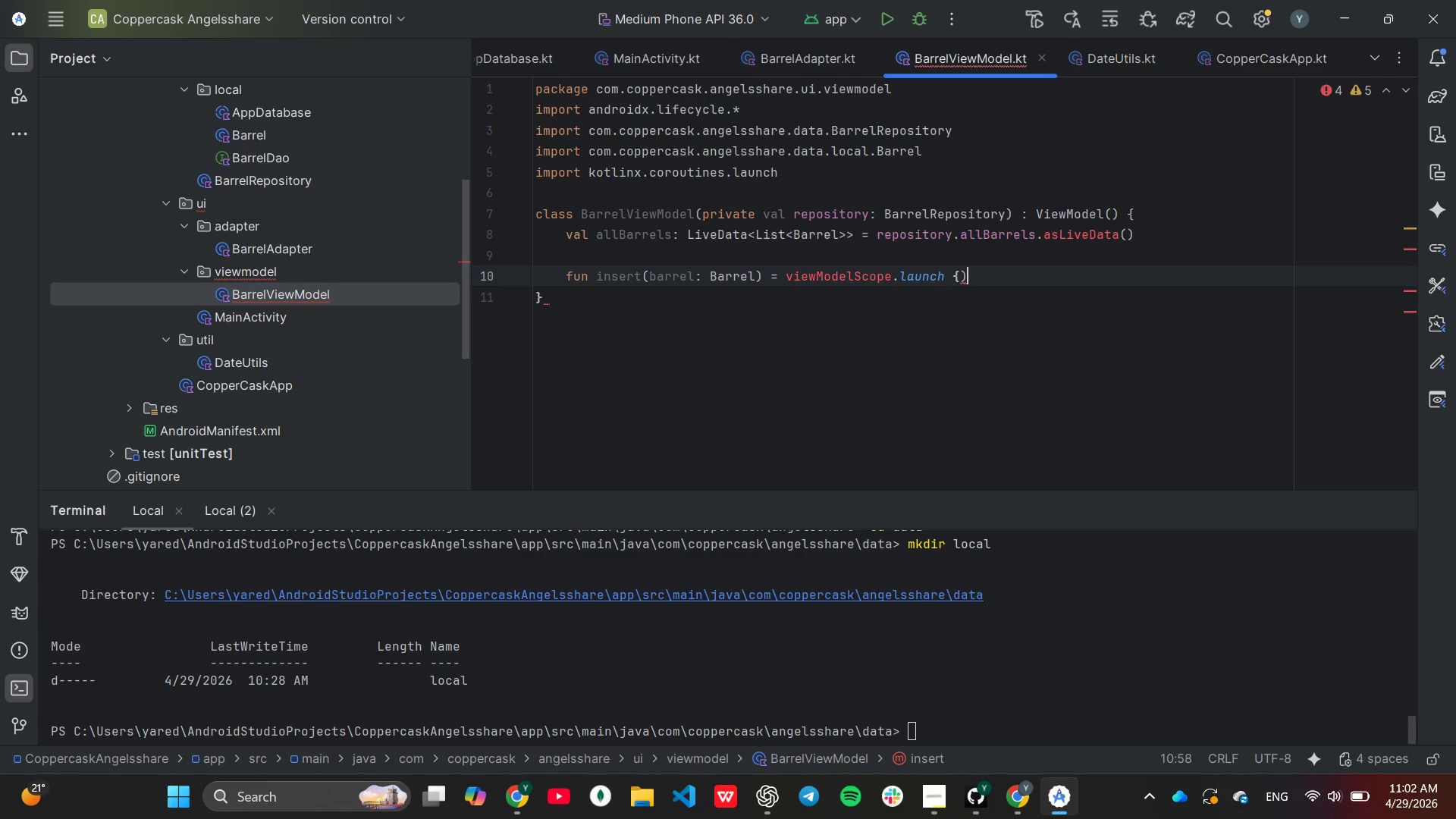 
key(Backspace)
 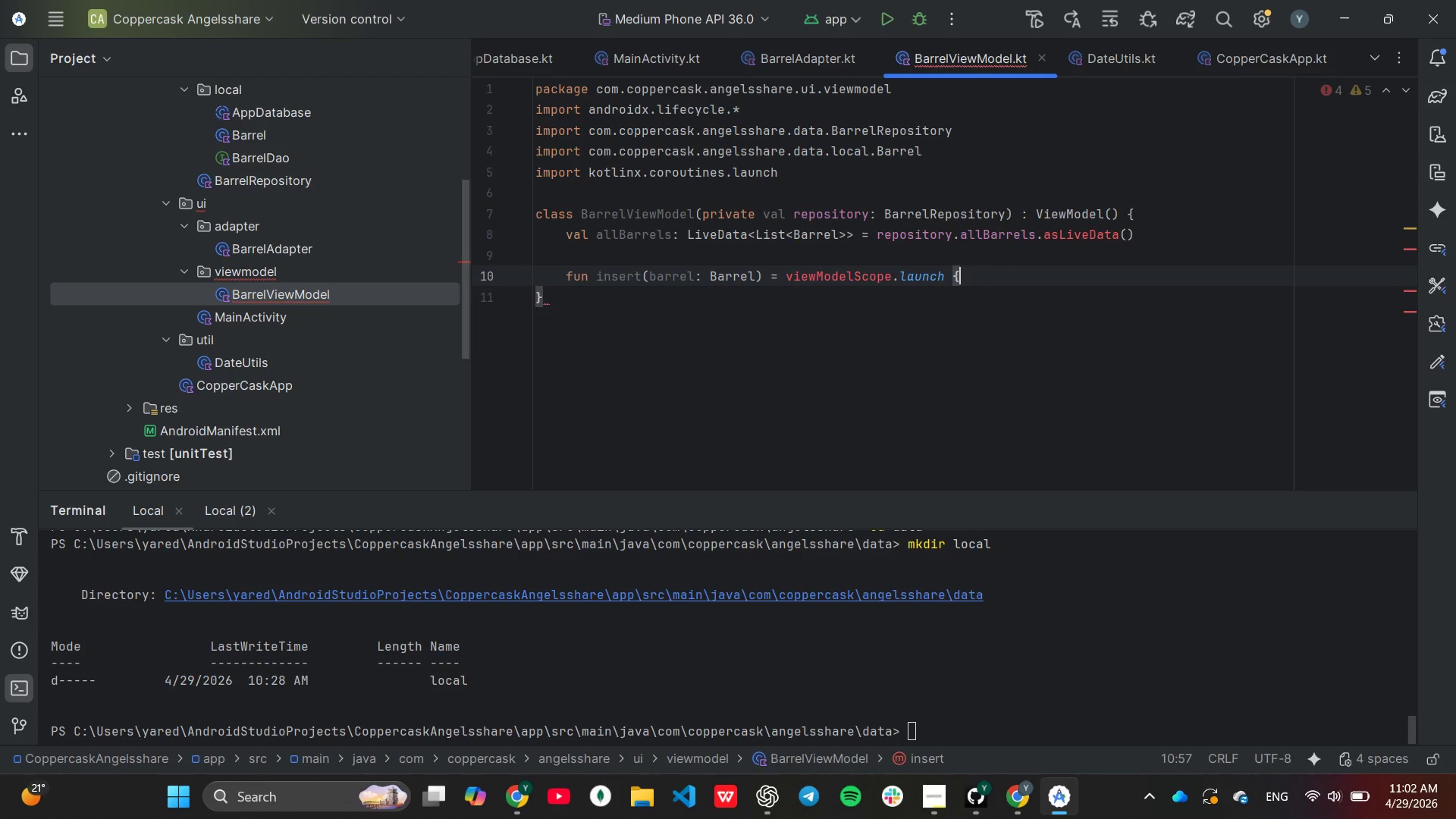 
key(Enter)
 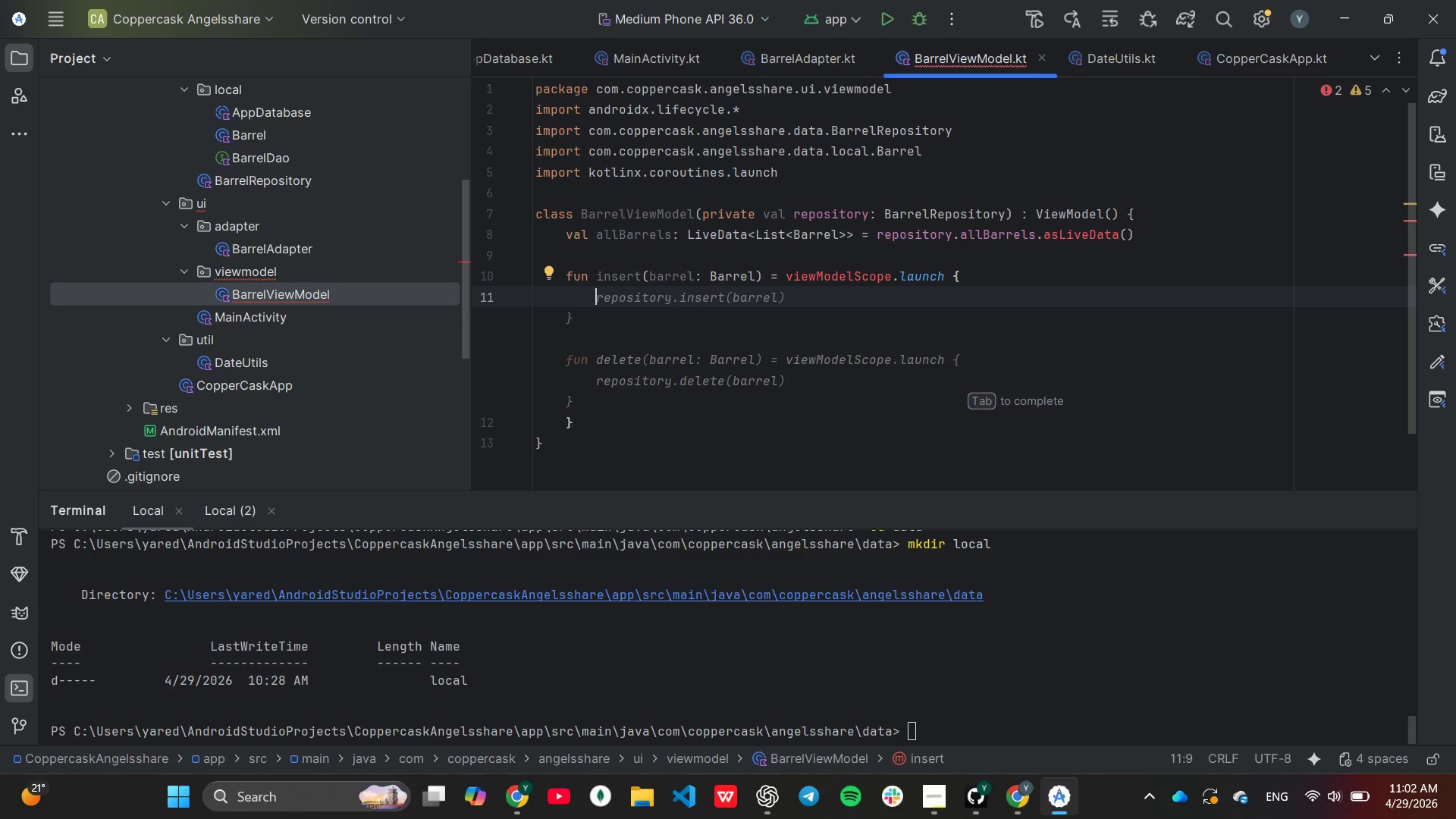 
key(Tab)
 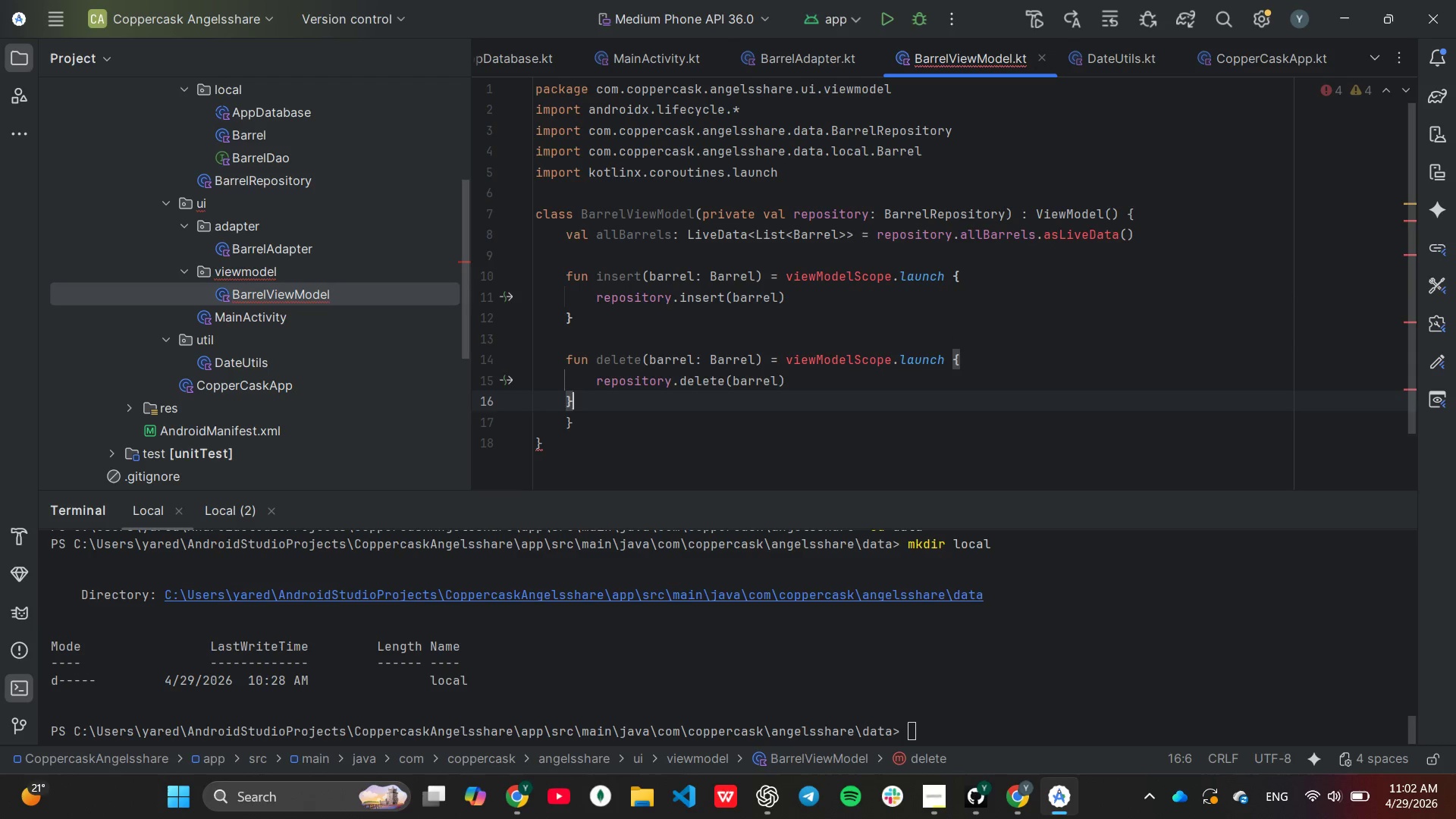 
key(Backspace)
 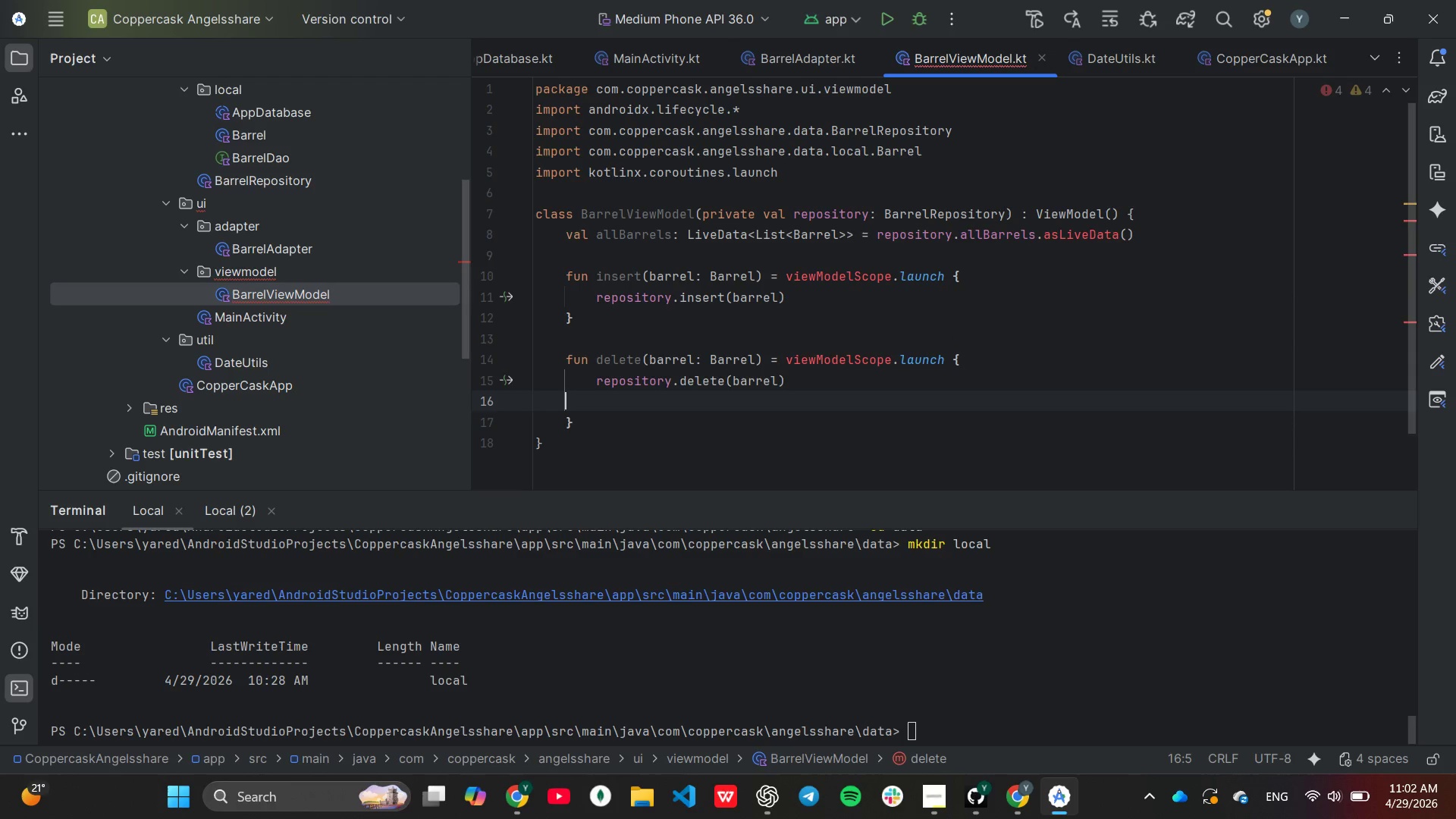 
key(Backspace)
 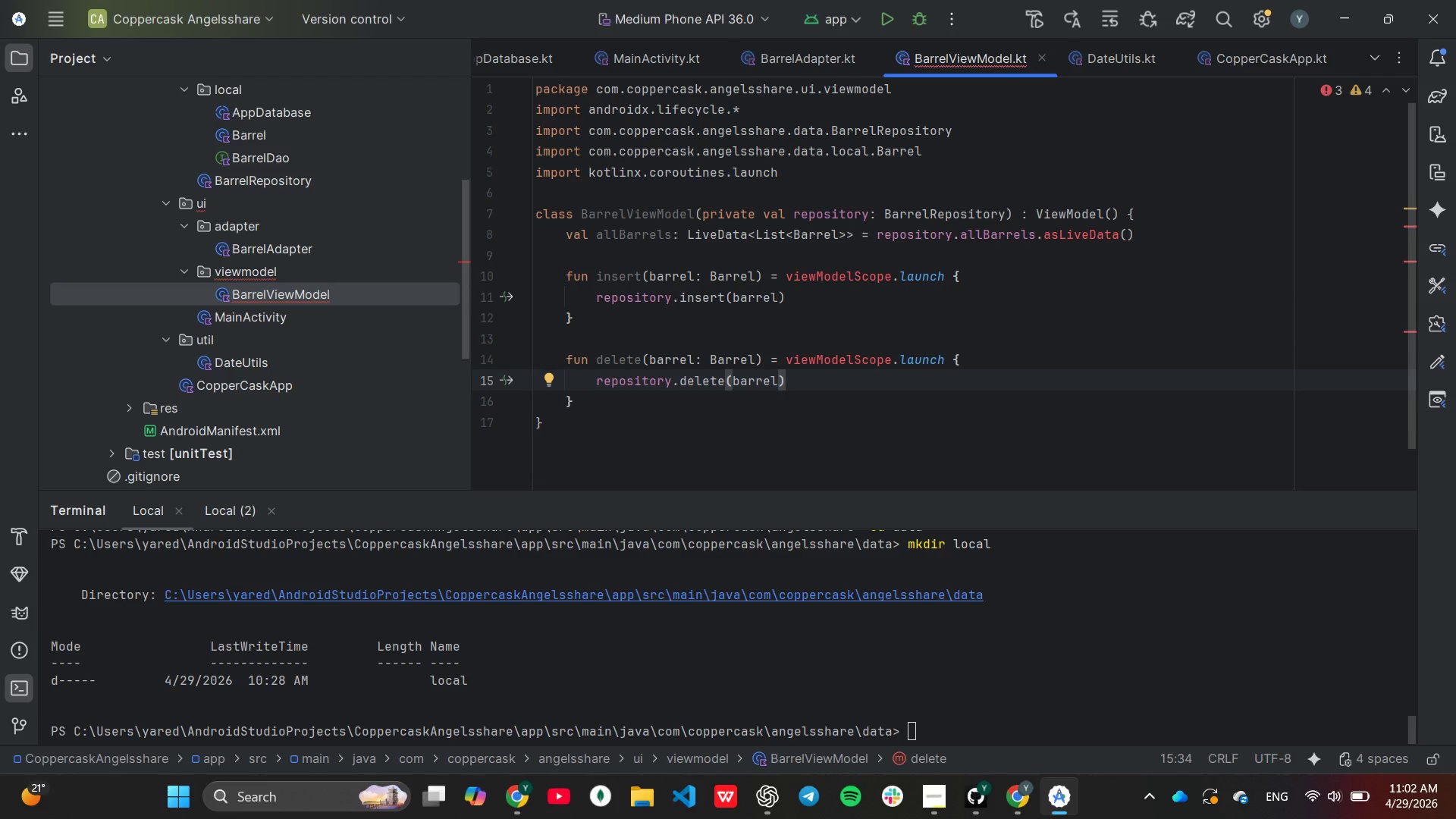 
wait(9.27)
 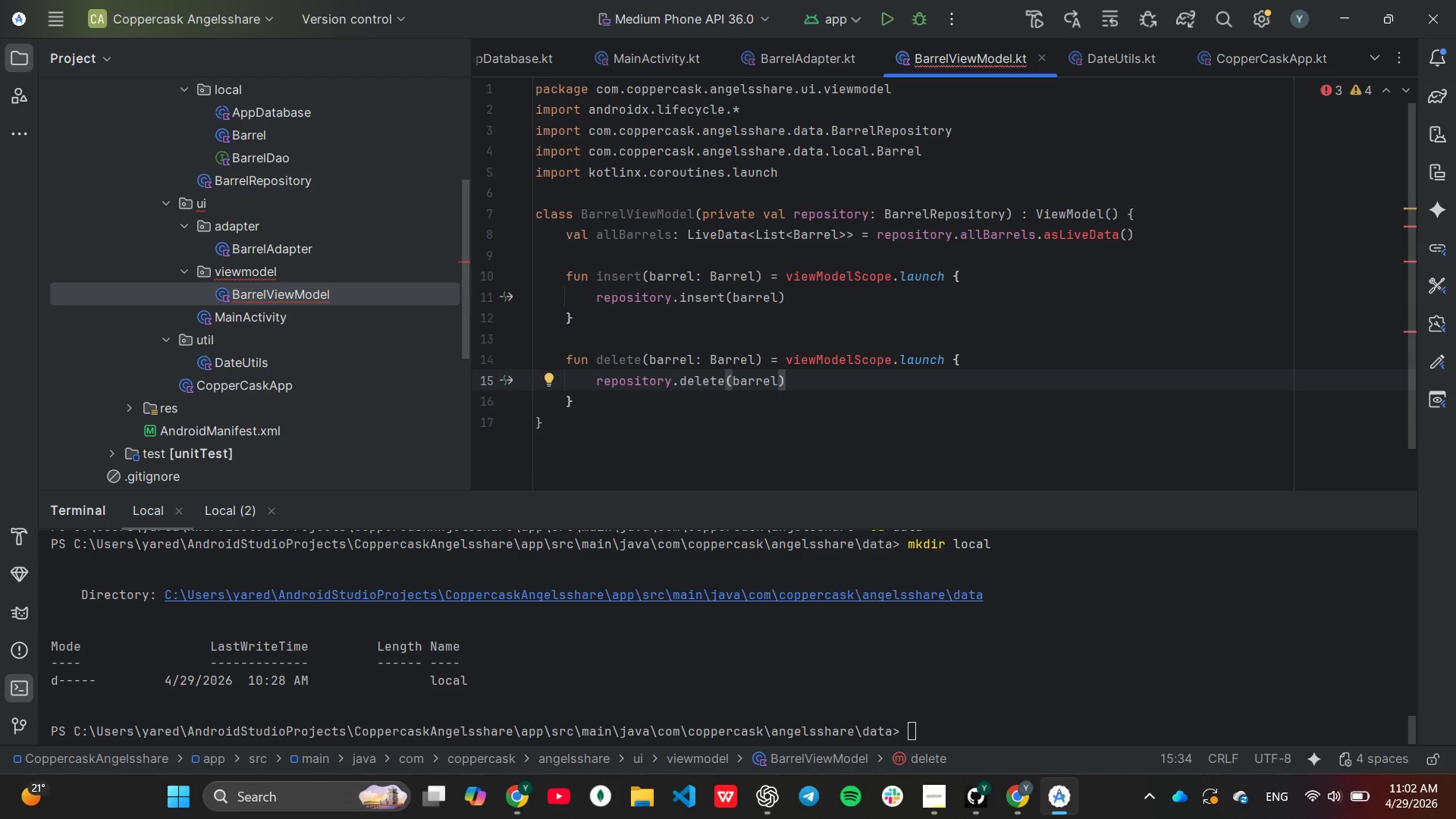 
key(ArrowDown)
 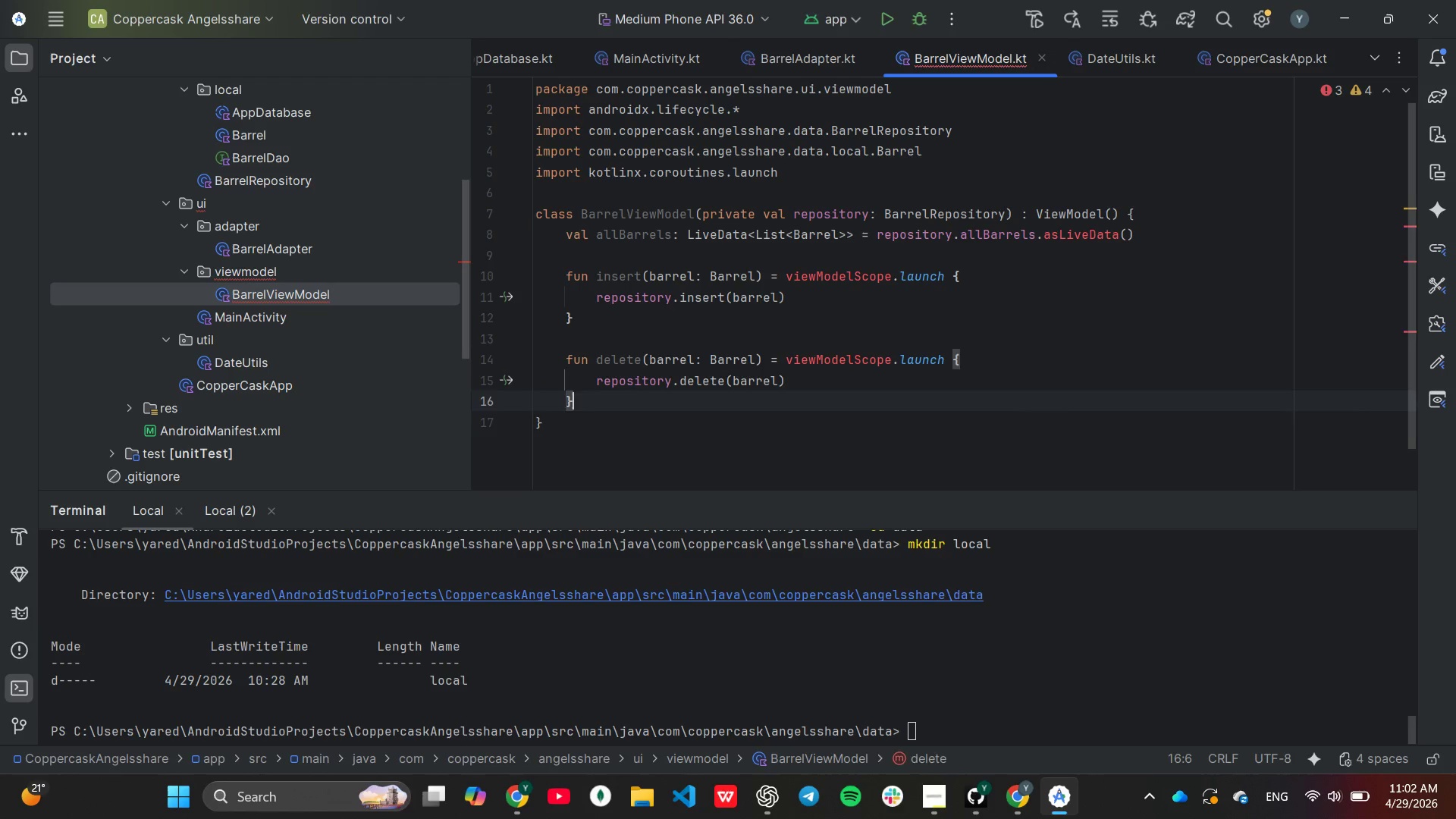 
key(Enter)
 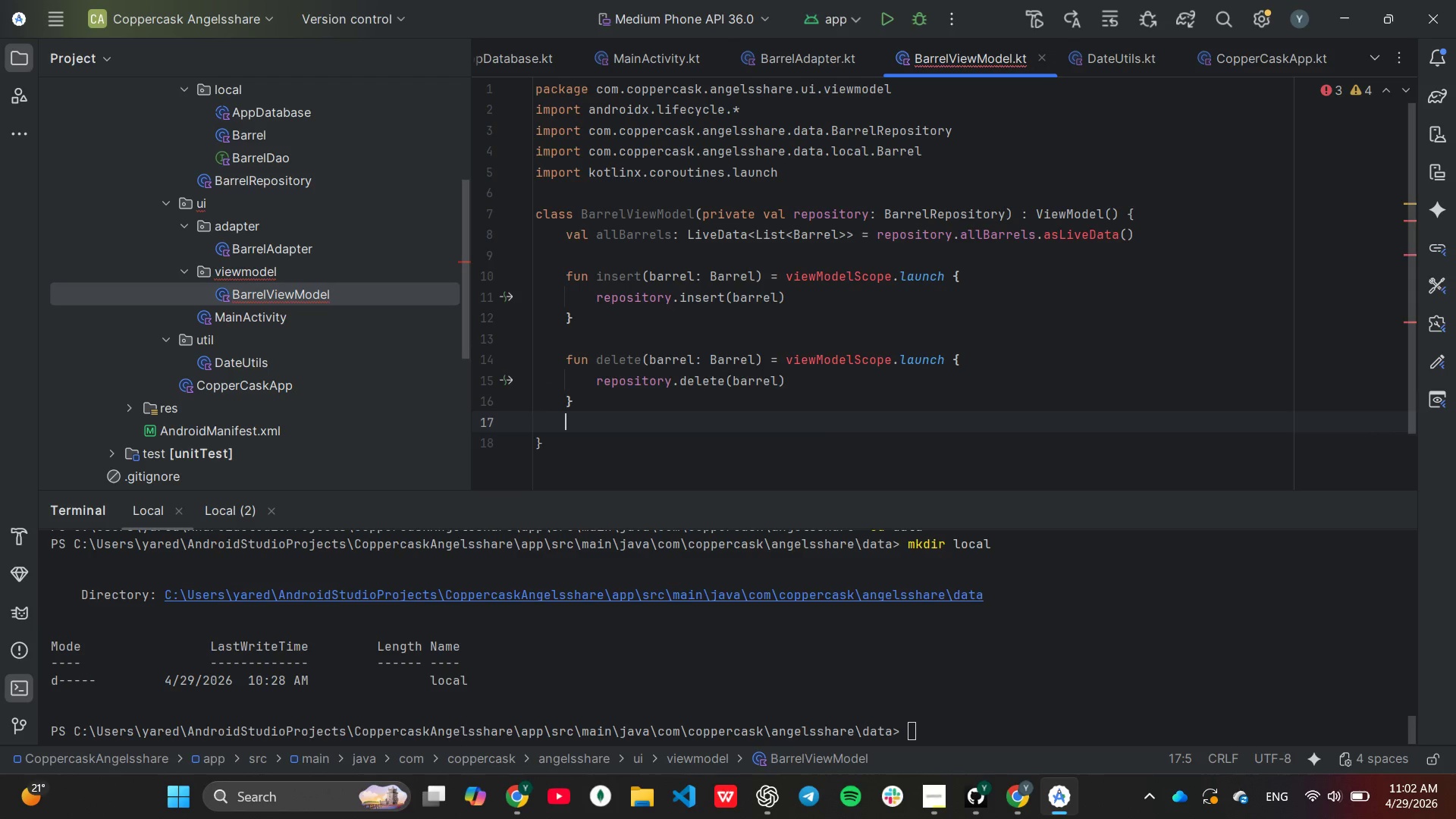 
key(Enter)
 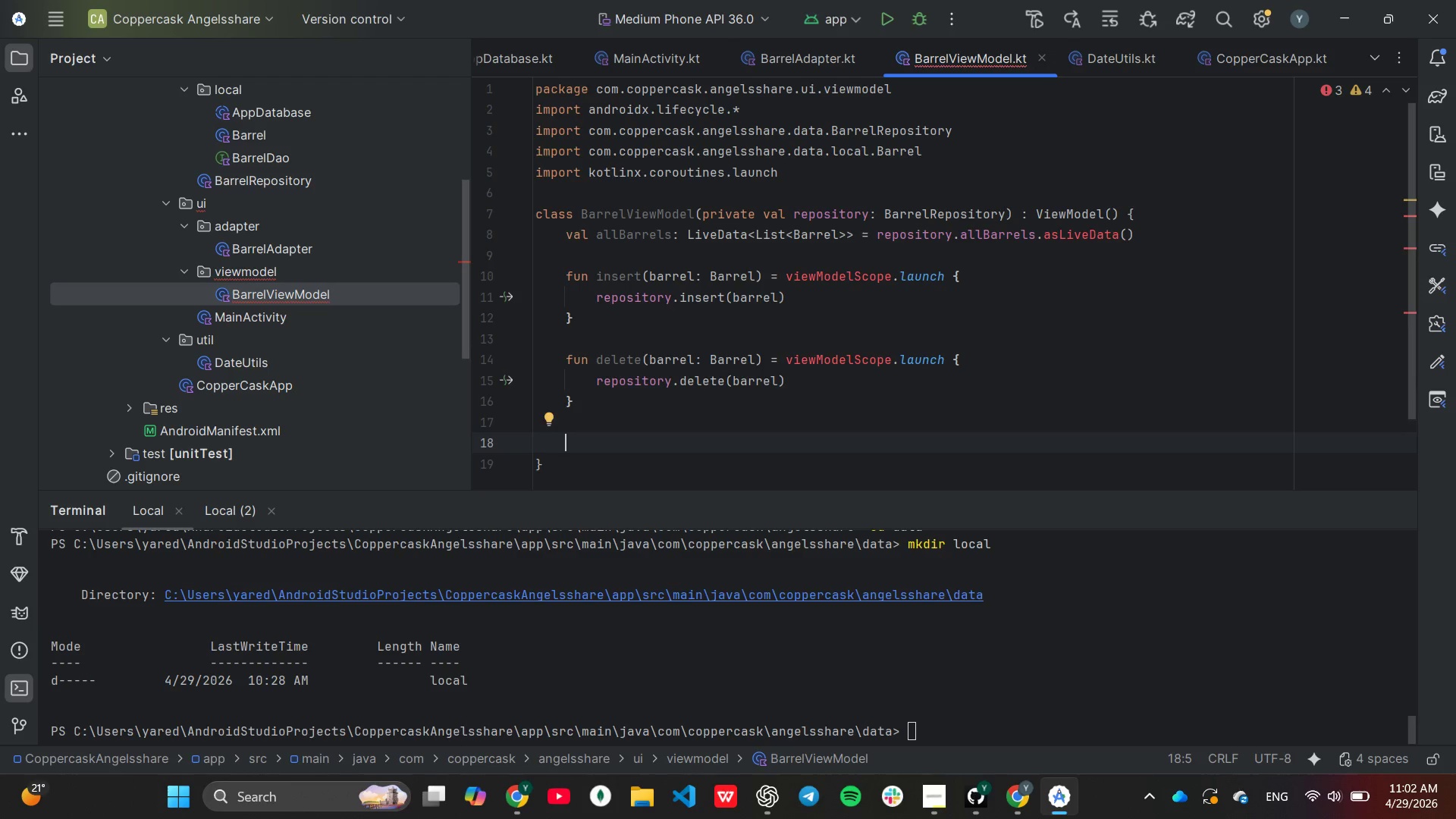 
type(fun getProjectedVolume(ba)
 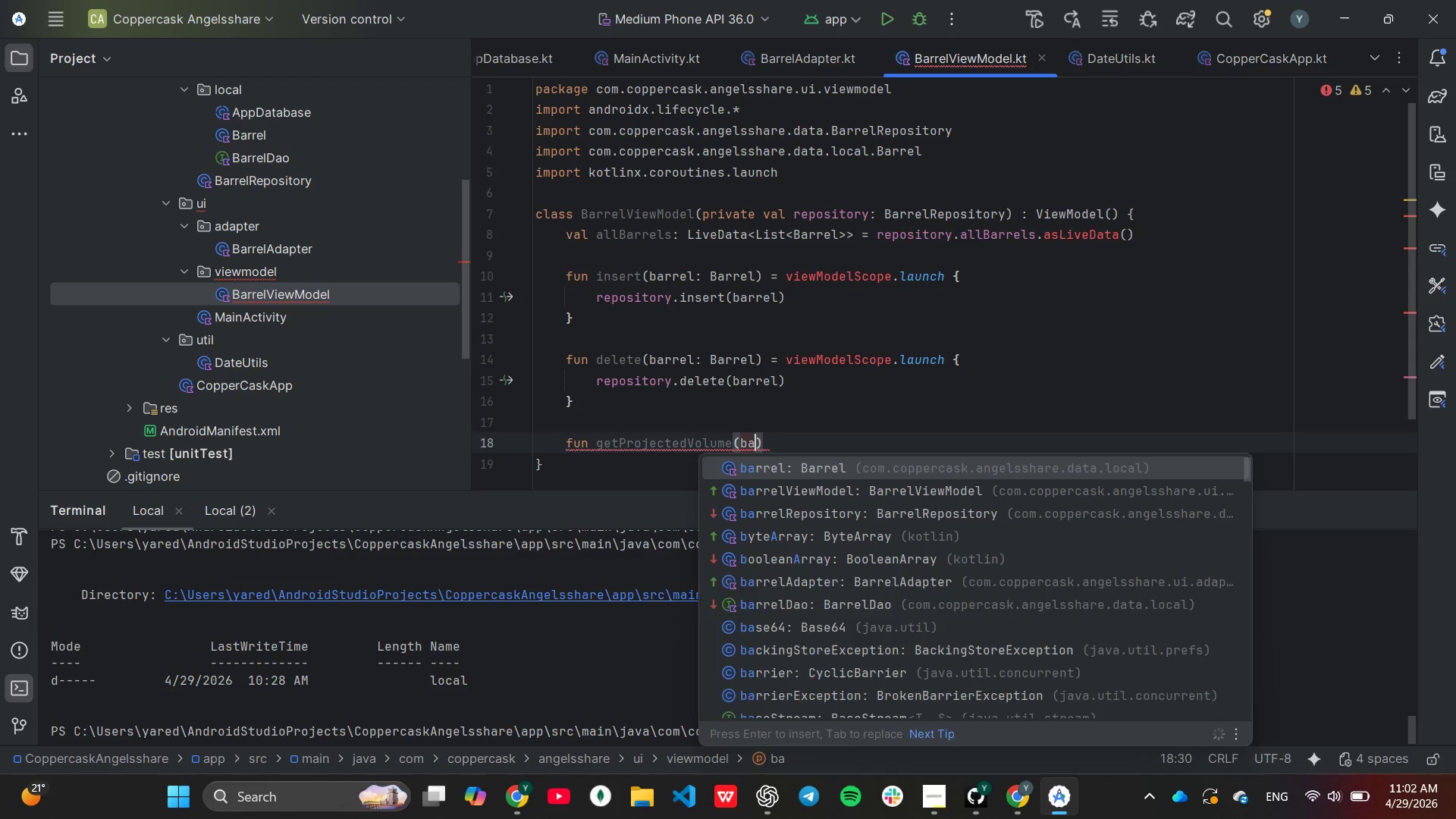 
key(Tab)
 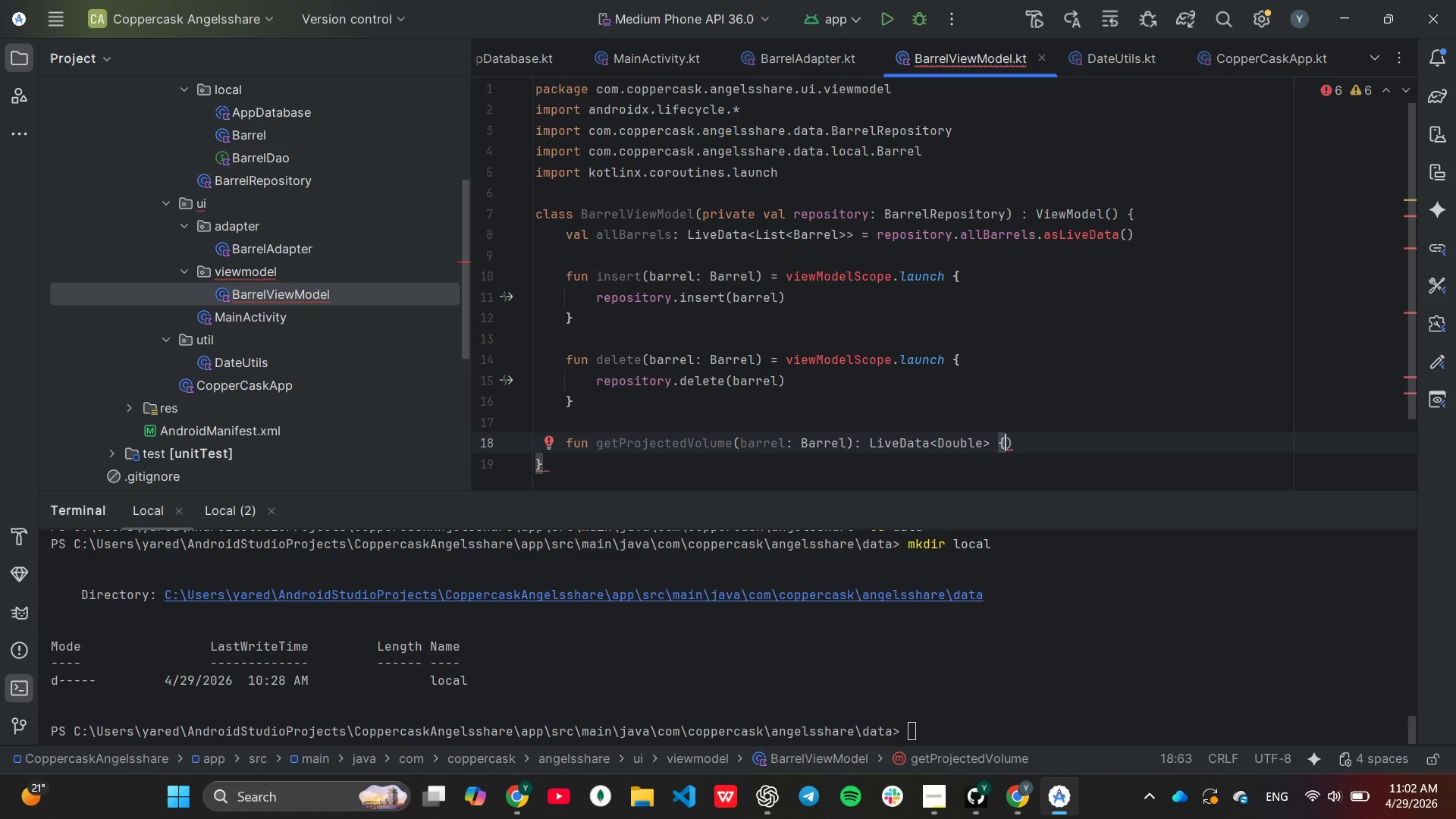 
hold_key(key=Backspace, duration=0.89)
 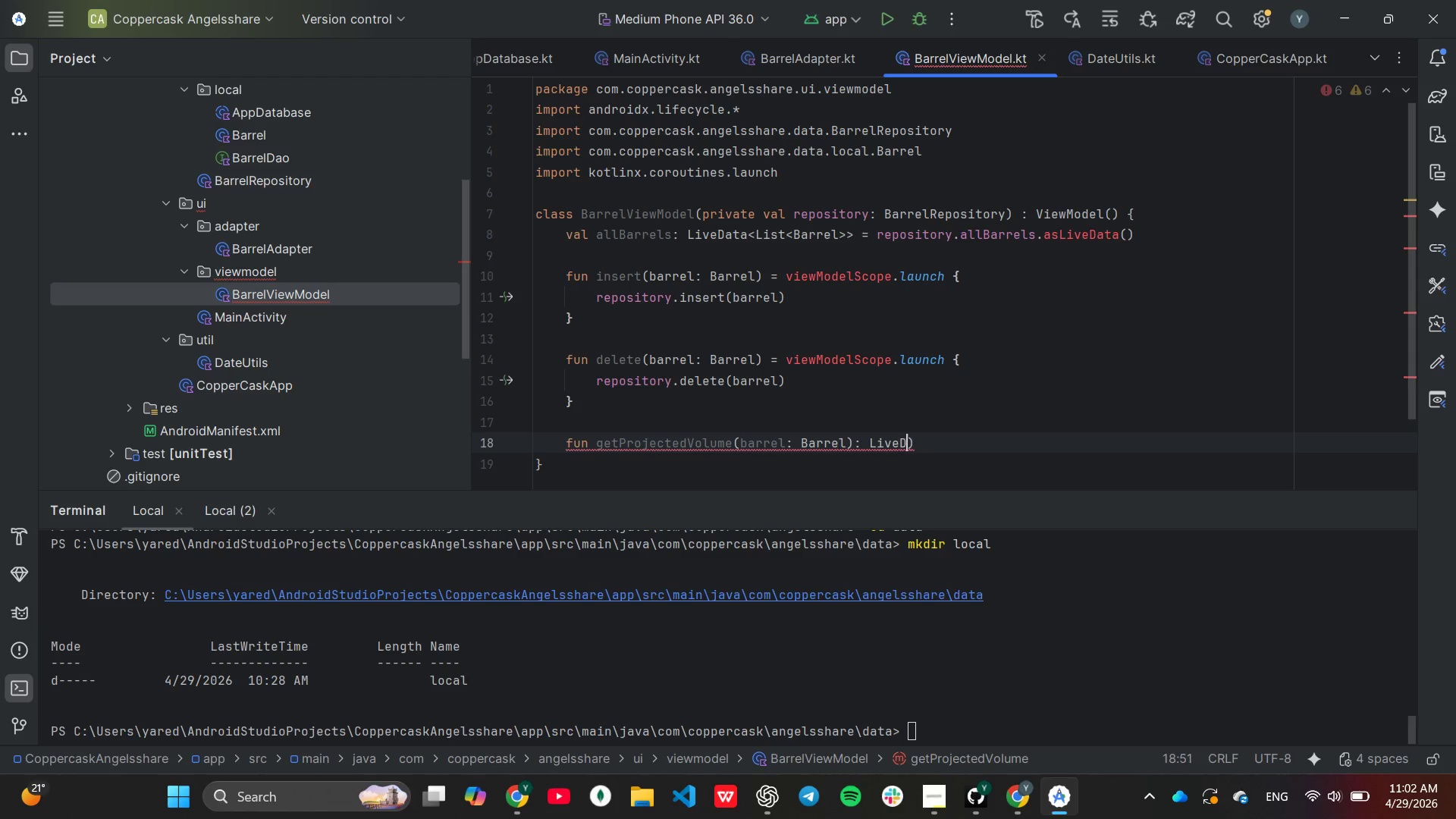 
key(Backspace)
 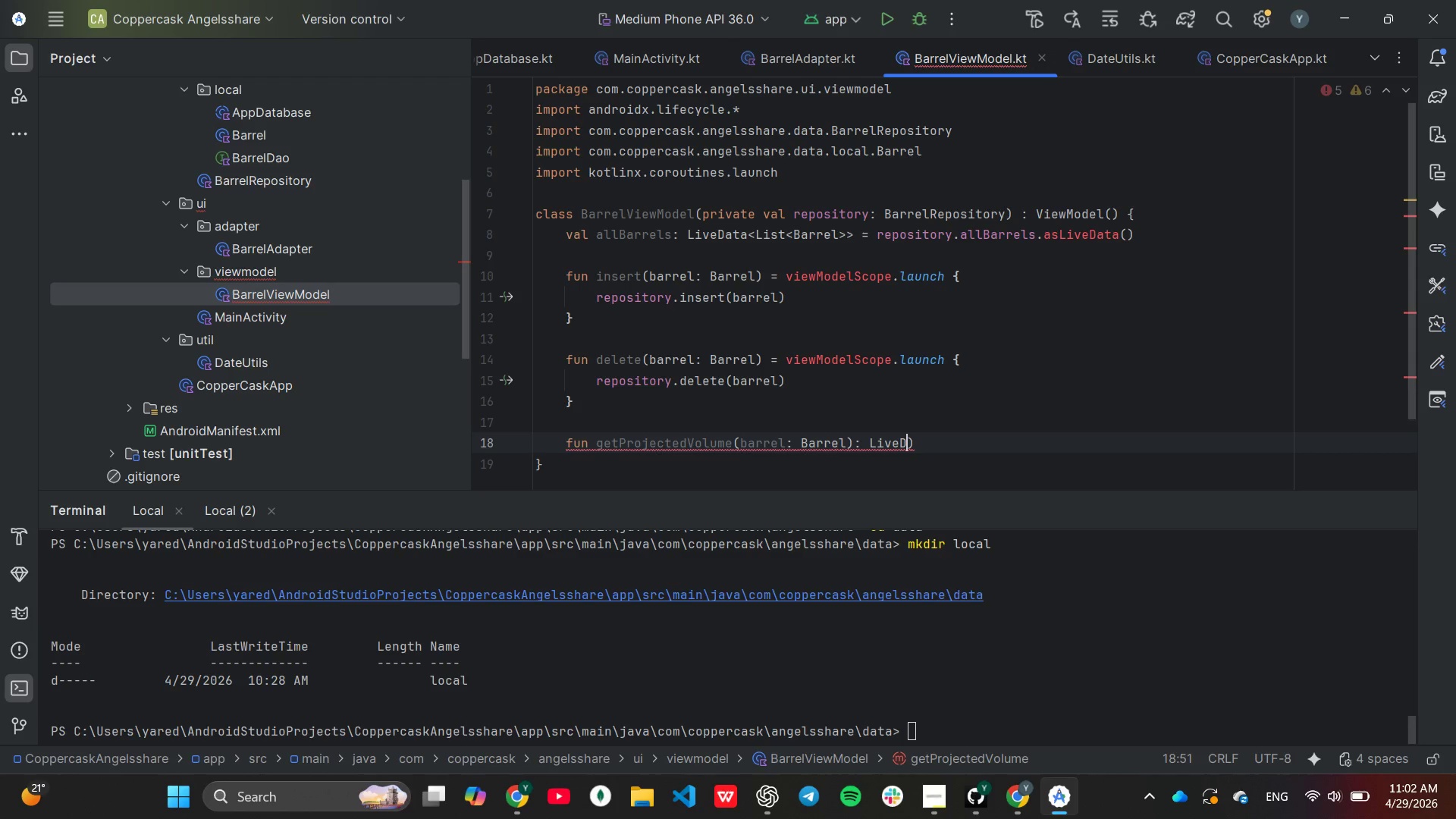 
key(Backspace)
 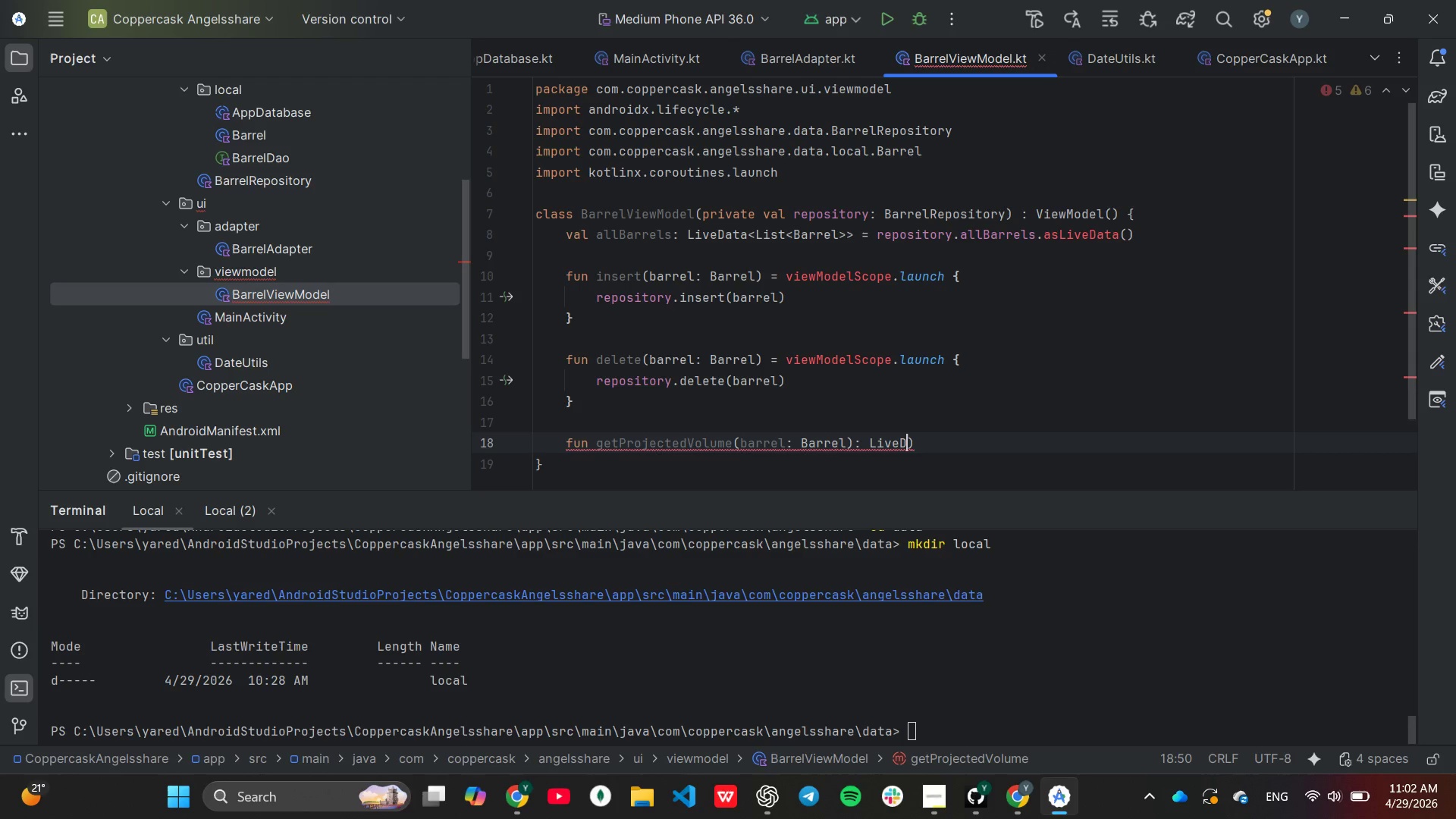 
key(Backspace)
 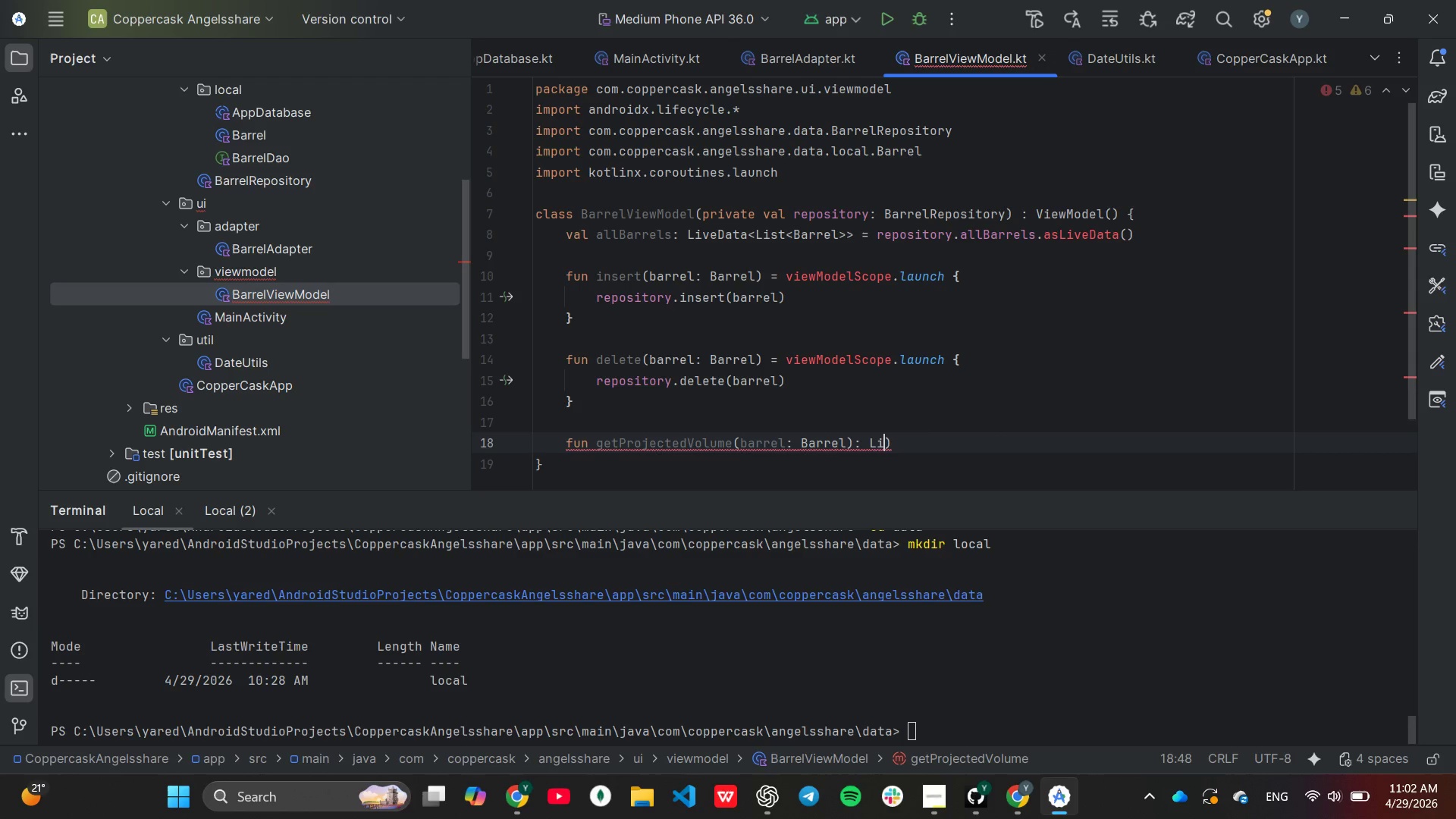 
key(Backspace)
 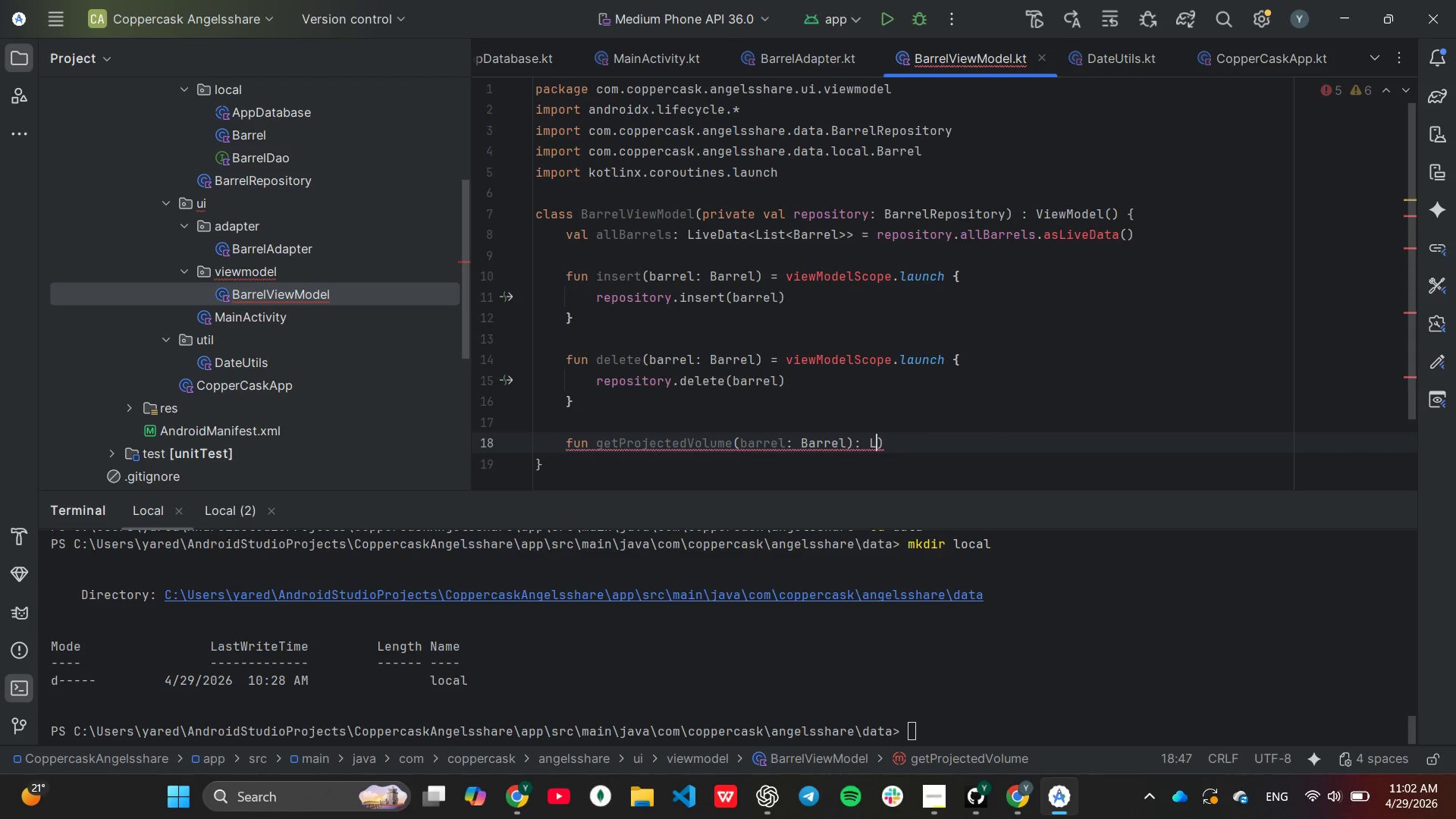 
key(Backspace)
 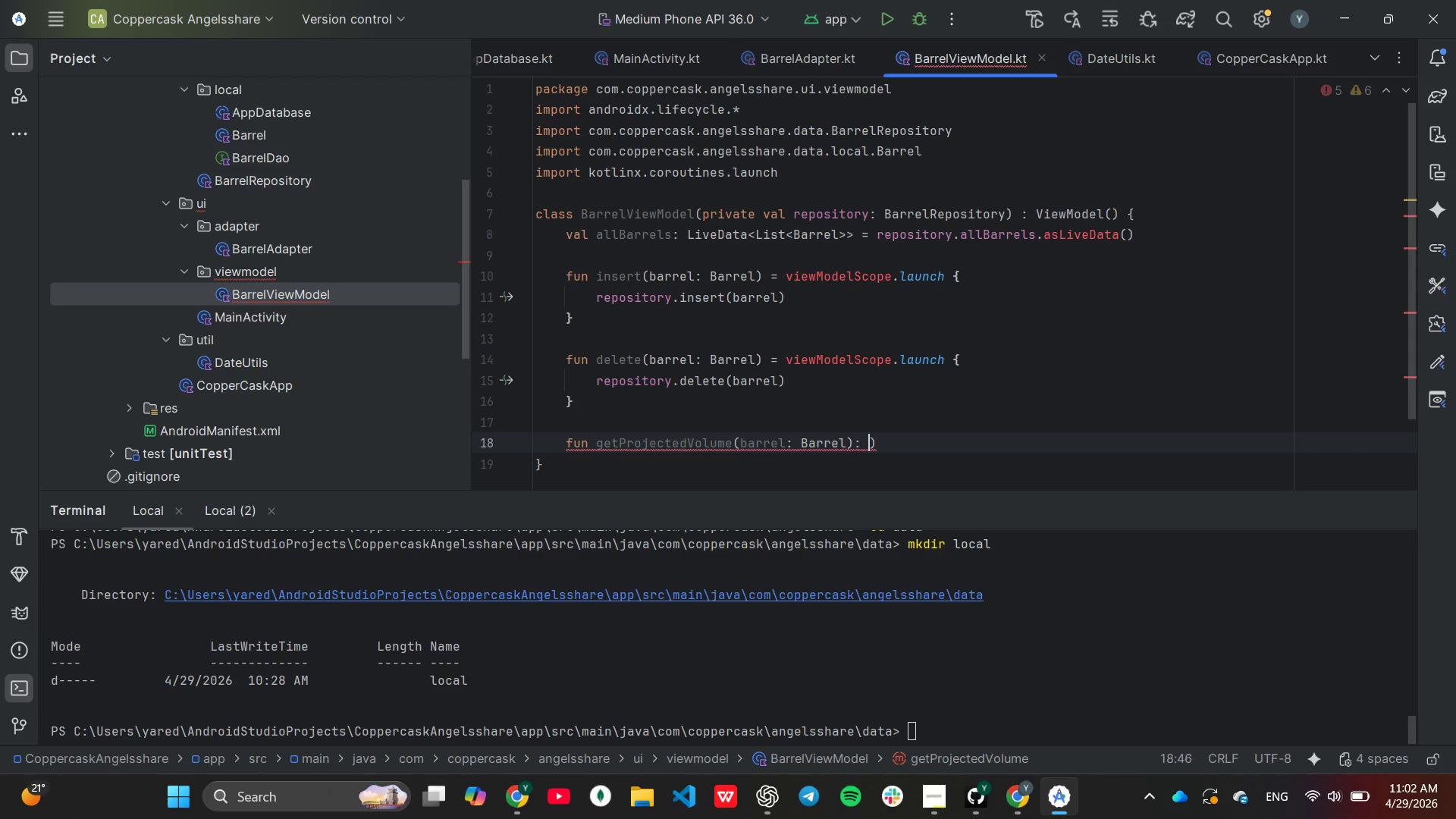 
key(Backspace)
 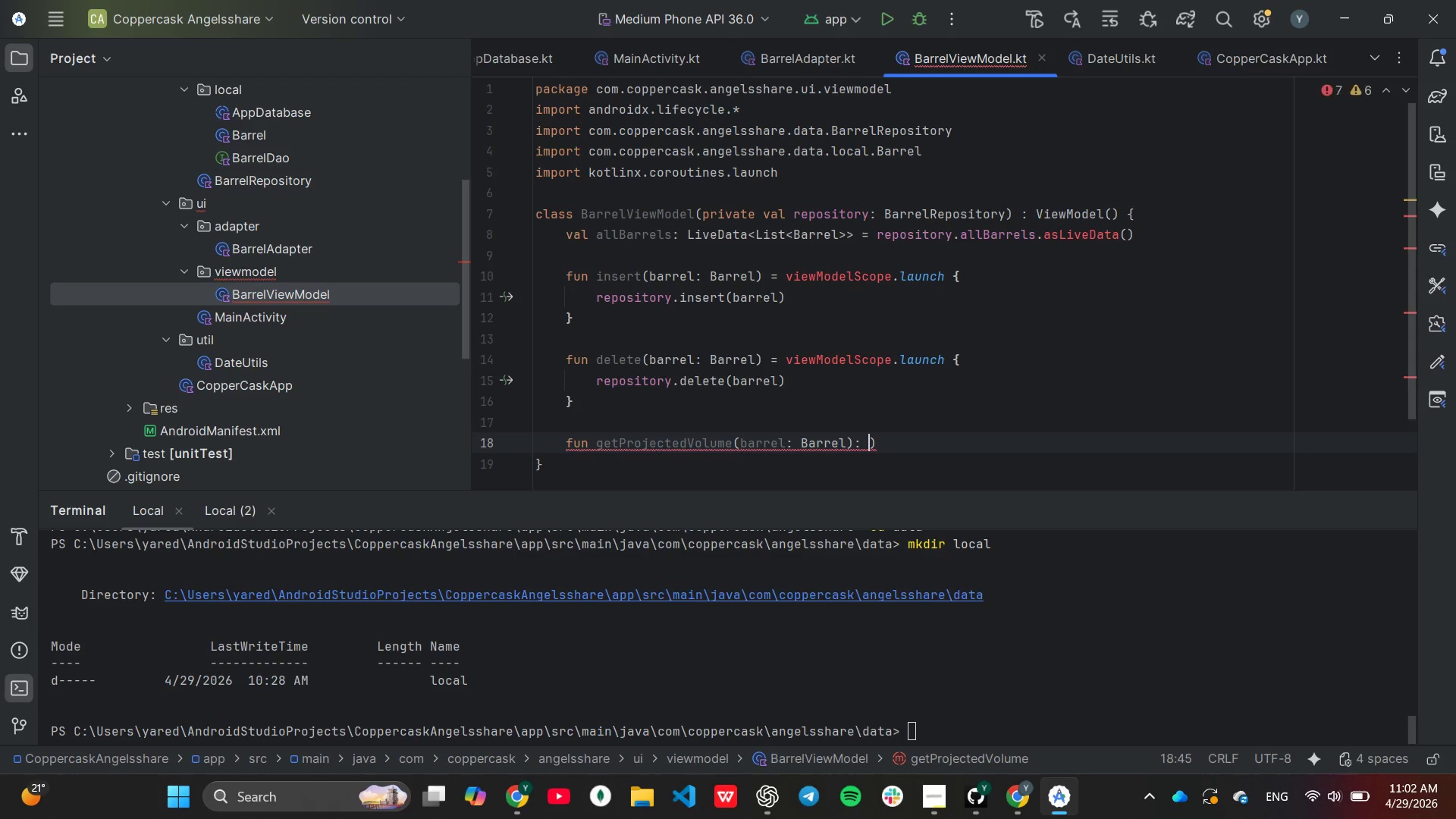 
key(ArrowRight)
 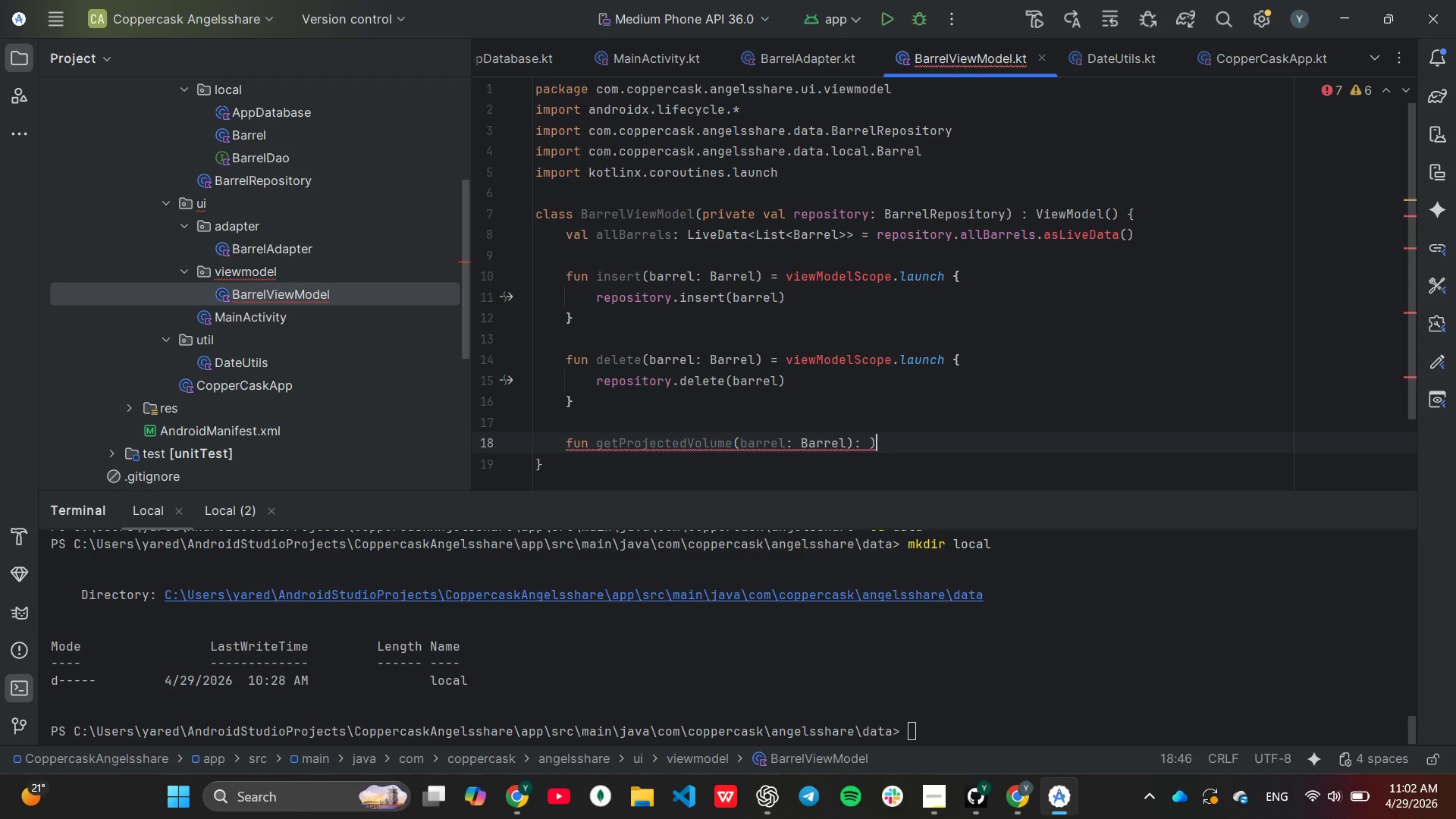 
key(Backspace)
type(Do)
 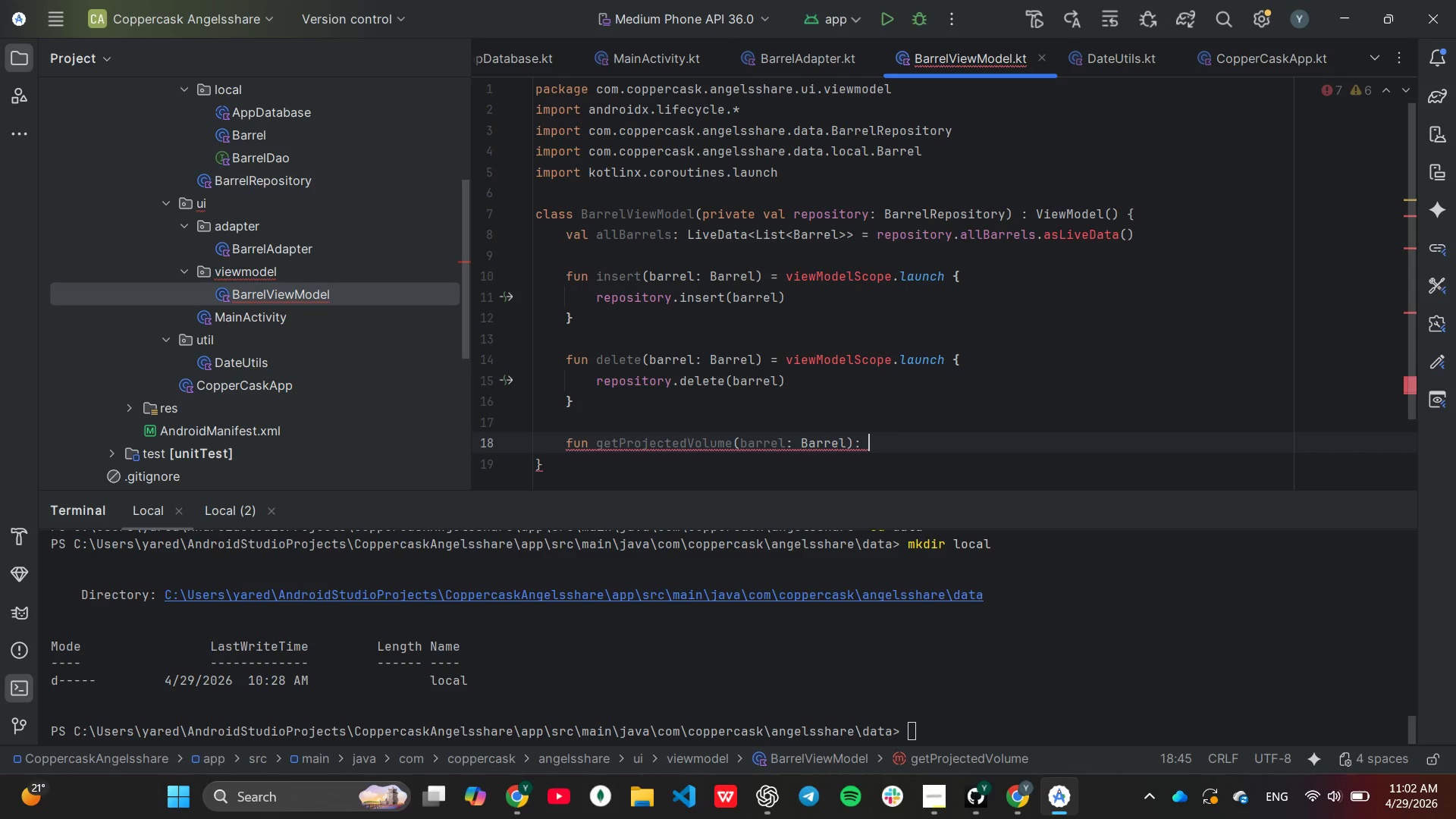 
key(Enter)
 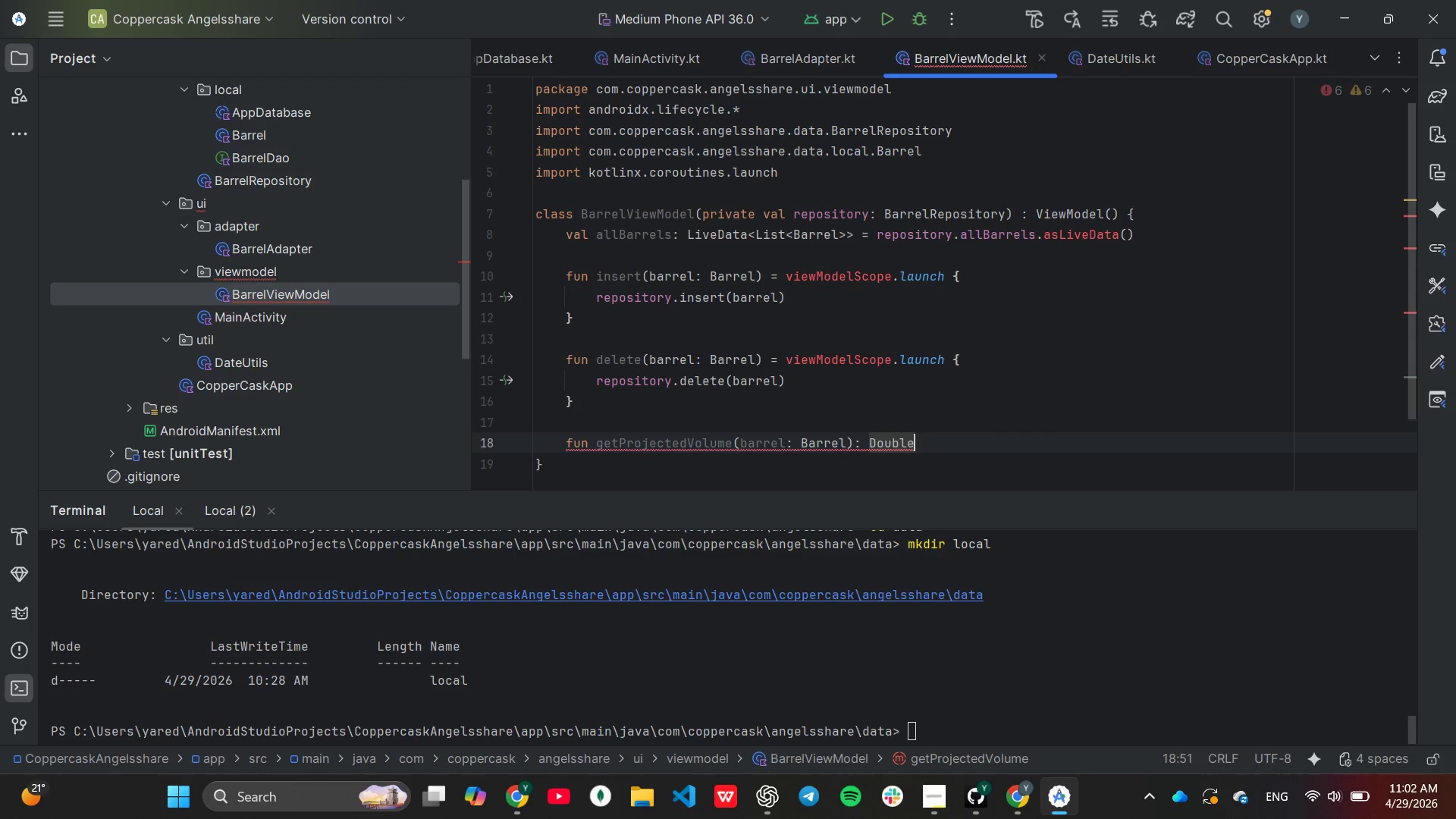 
key(Space)
 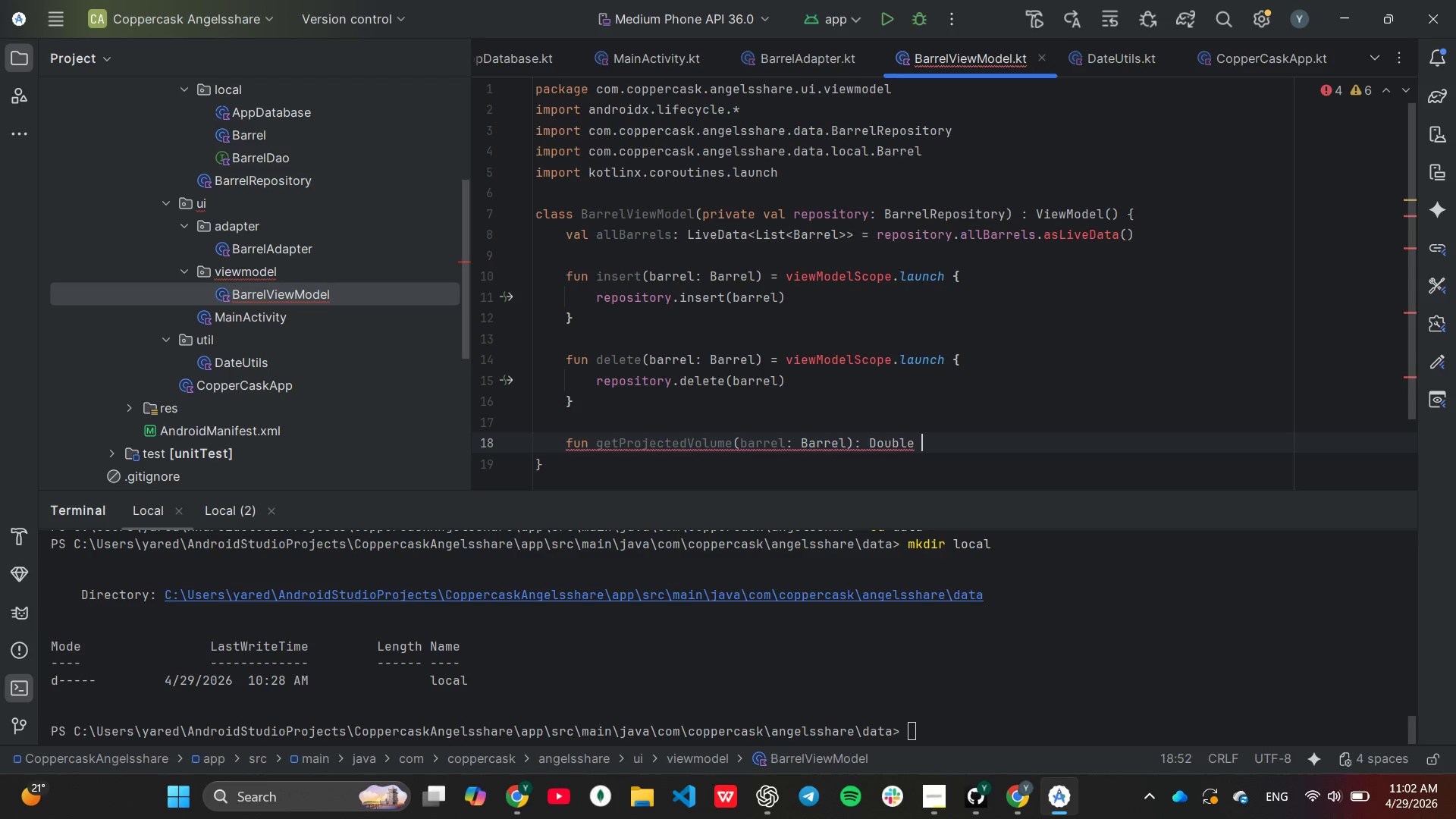 
key(Shift+ShiftLeft)
 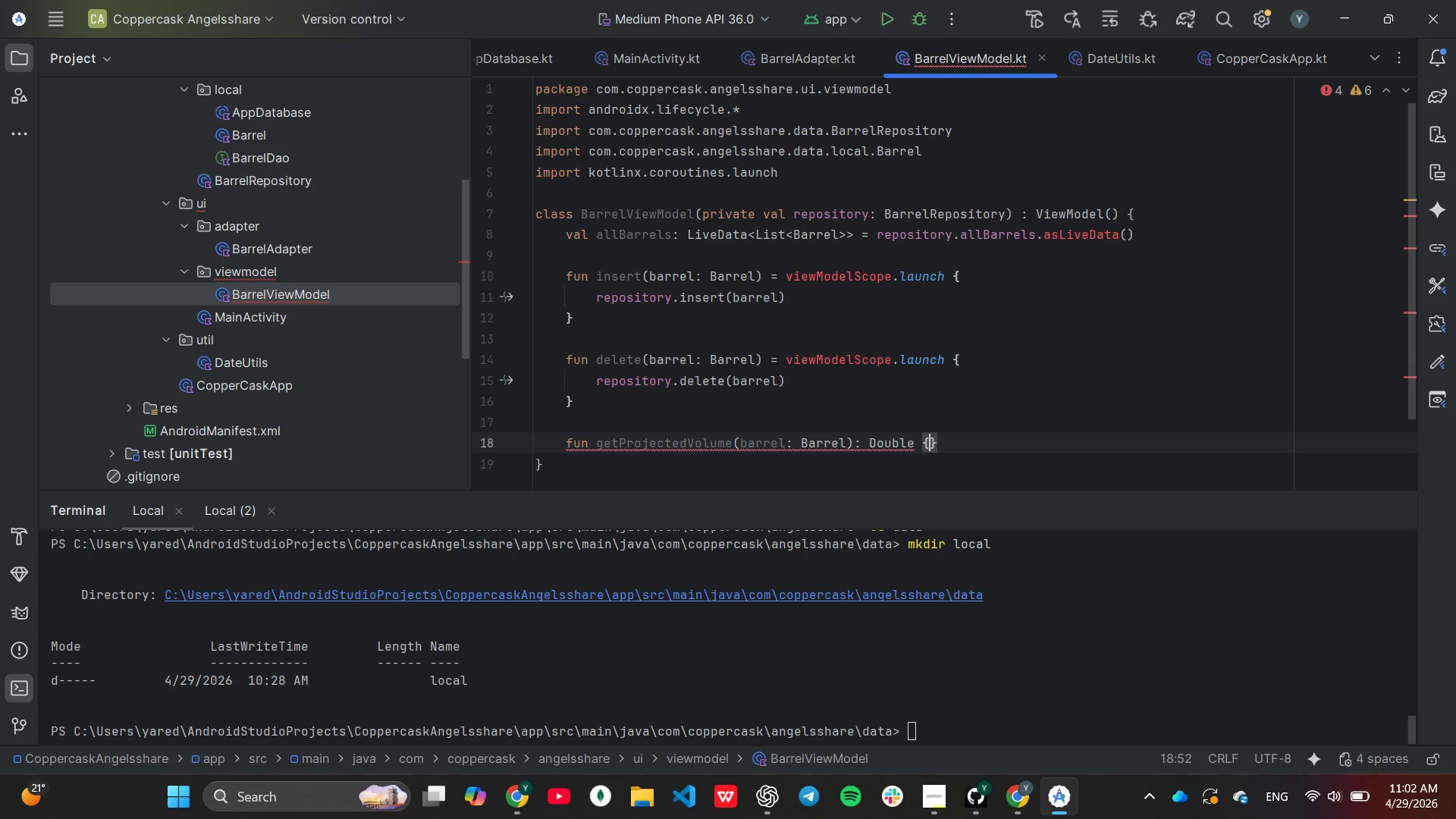 
key(Shift+BracketLeft)
 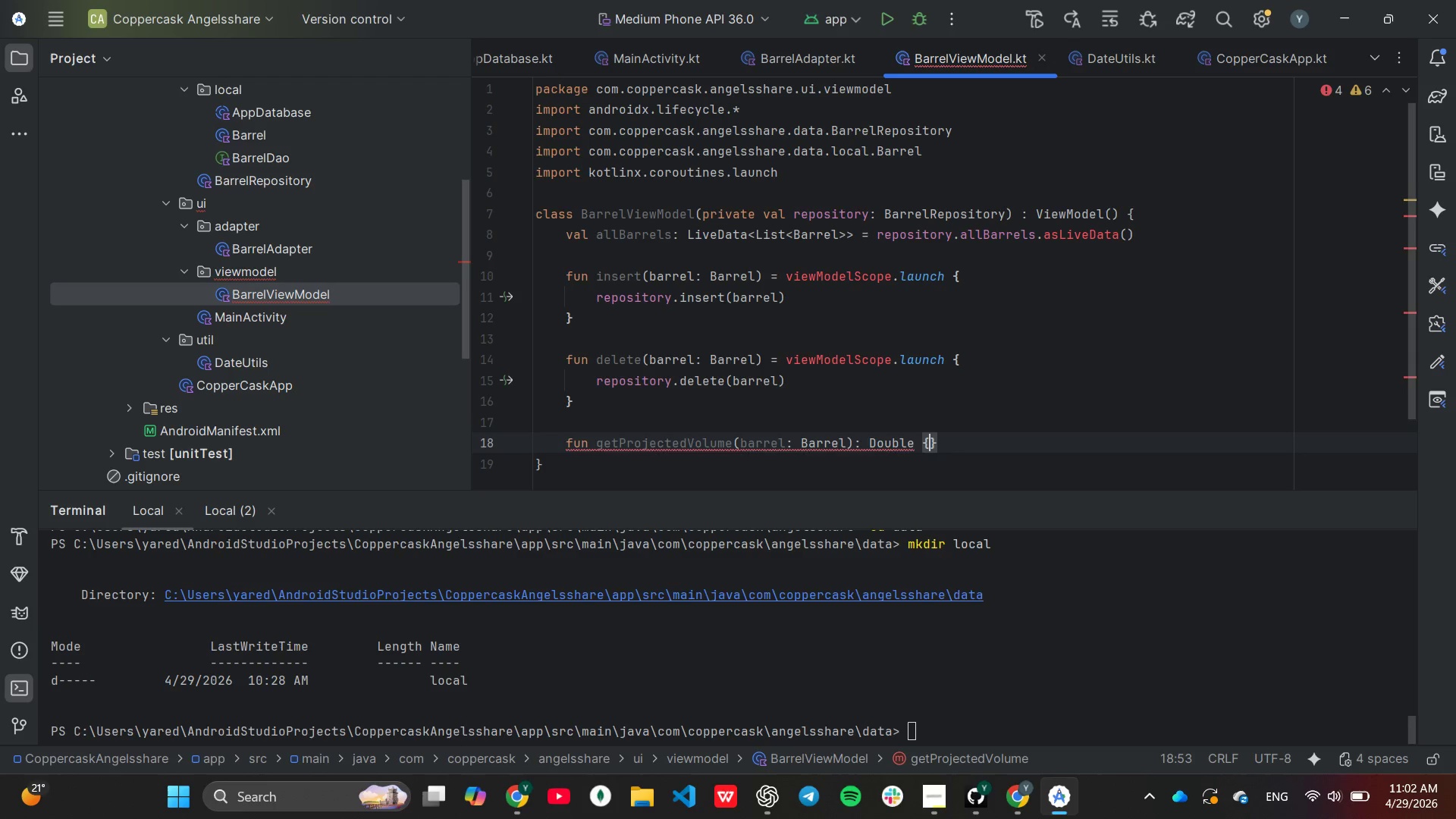 
key(Enter)
 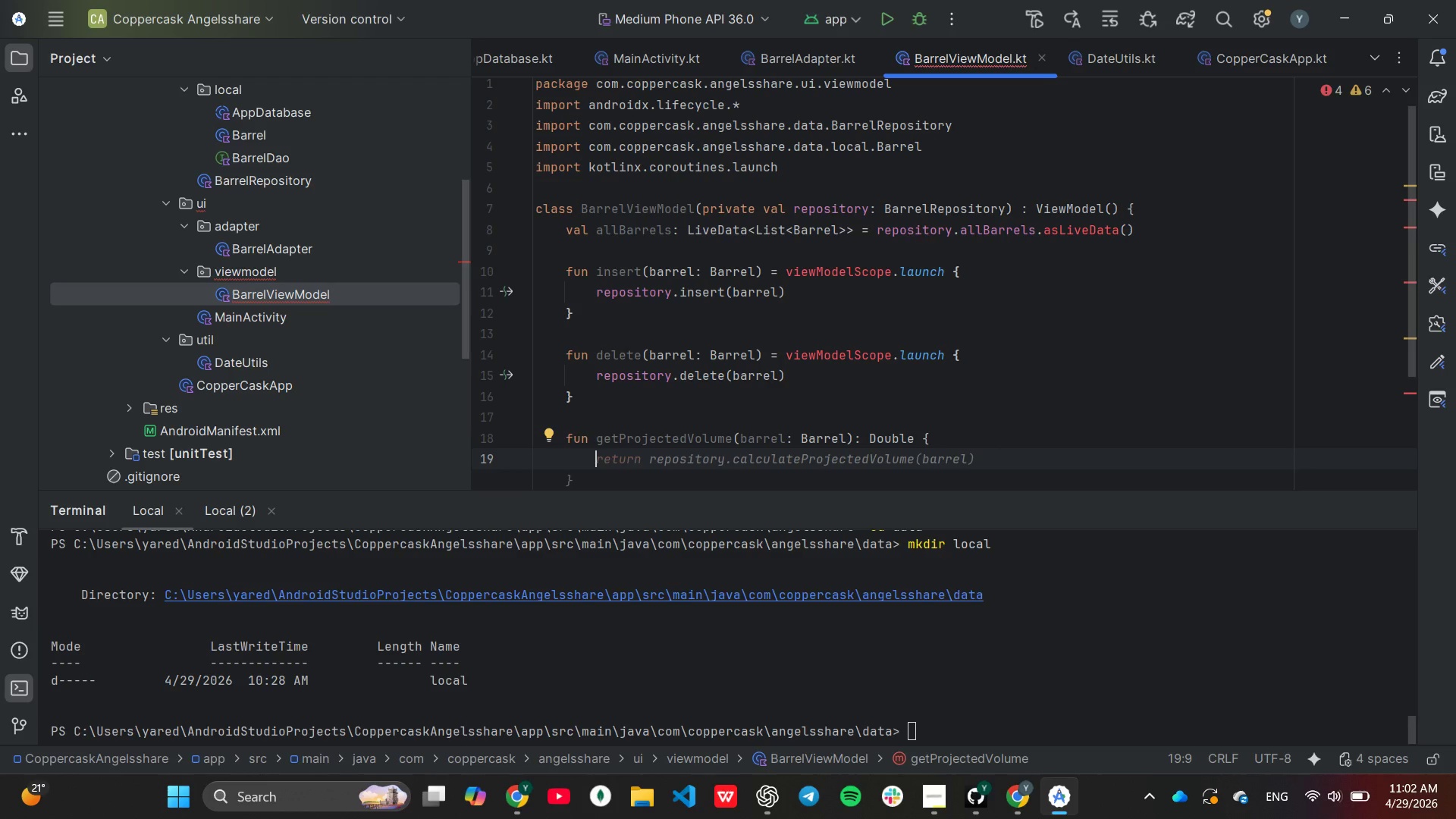 
key(Enter)
 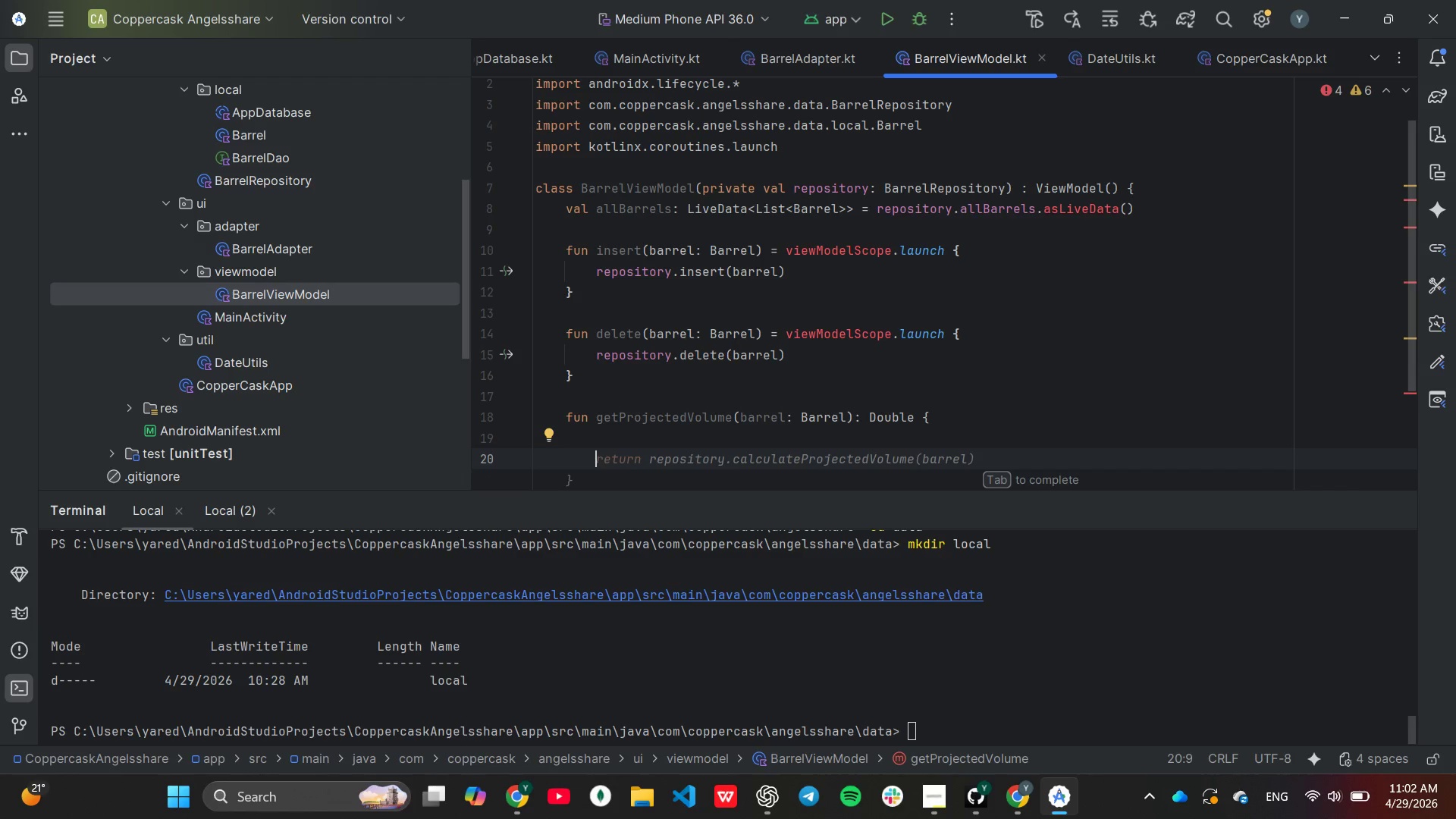 
key(Backspace)
 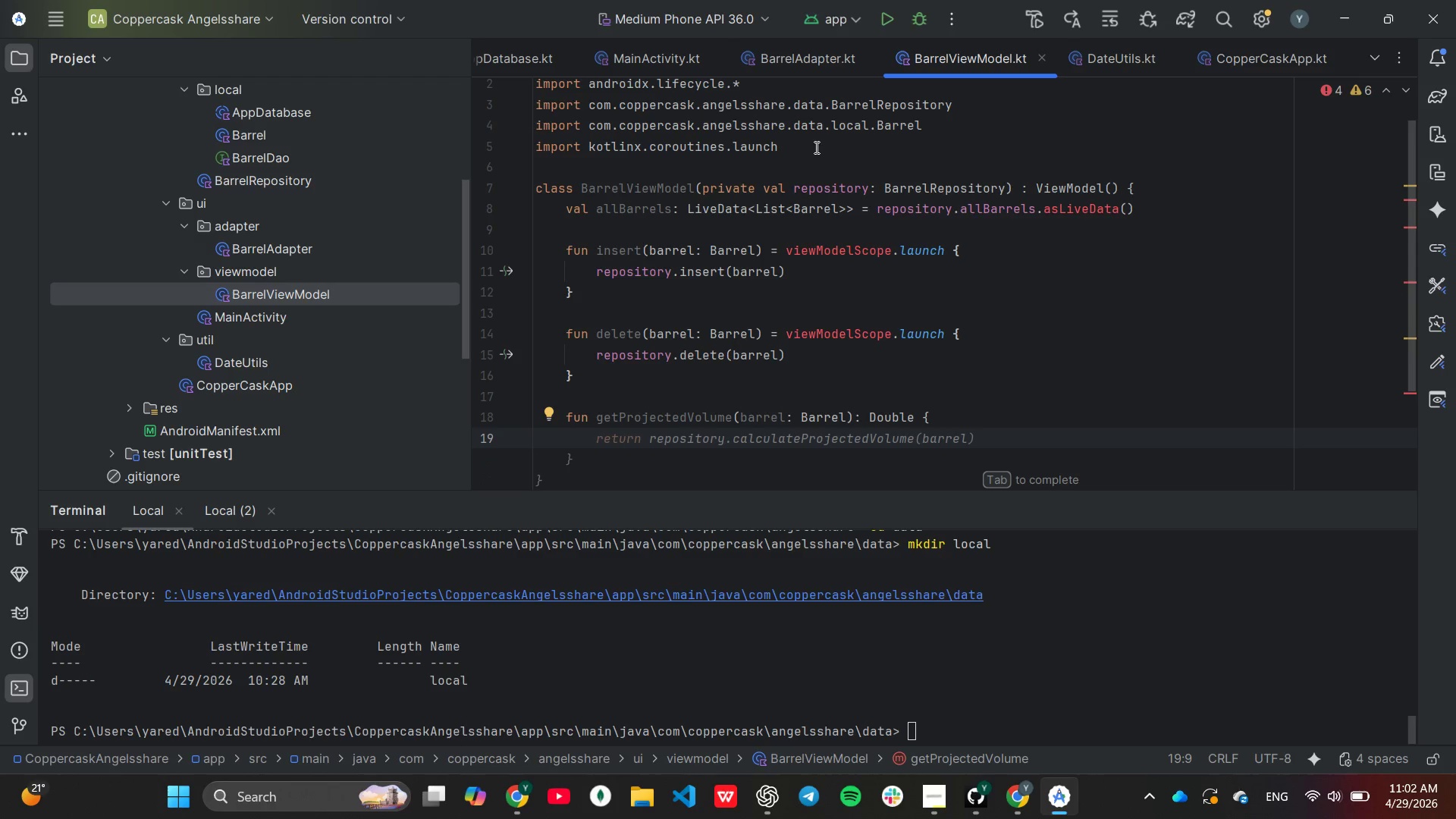 
key(Tab)
 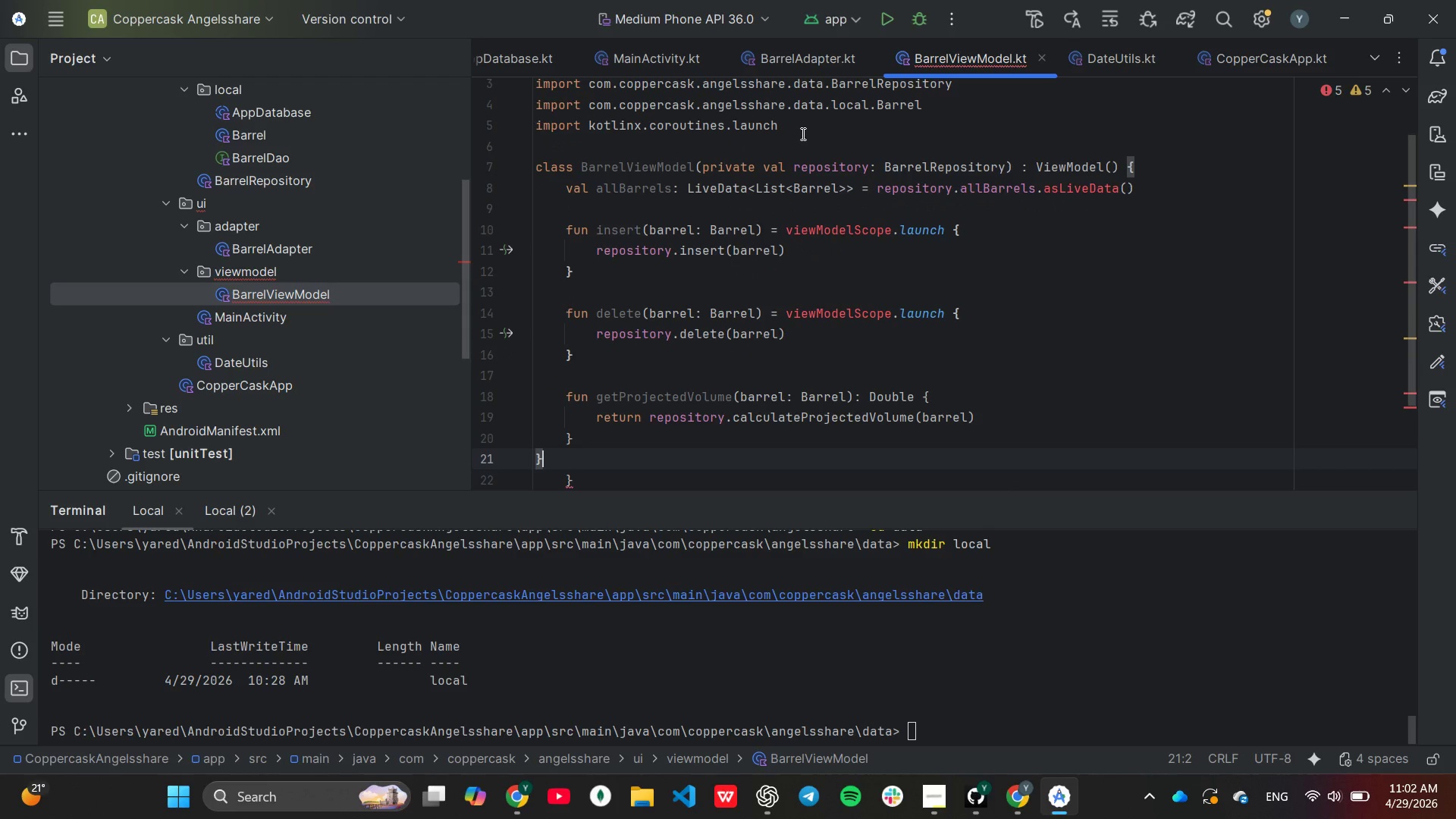 
key(Backspace)
 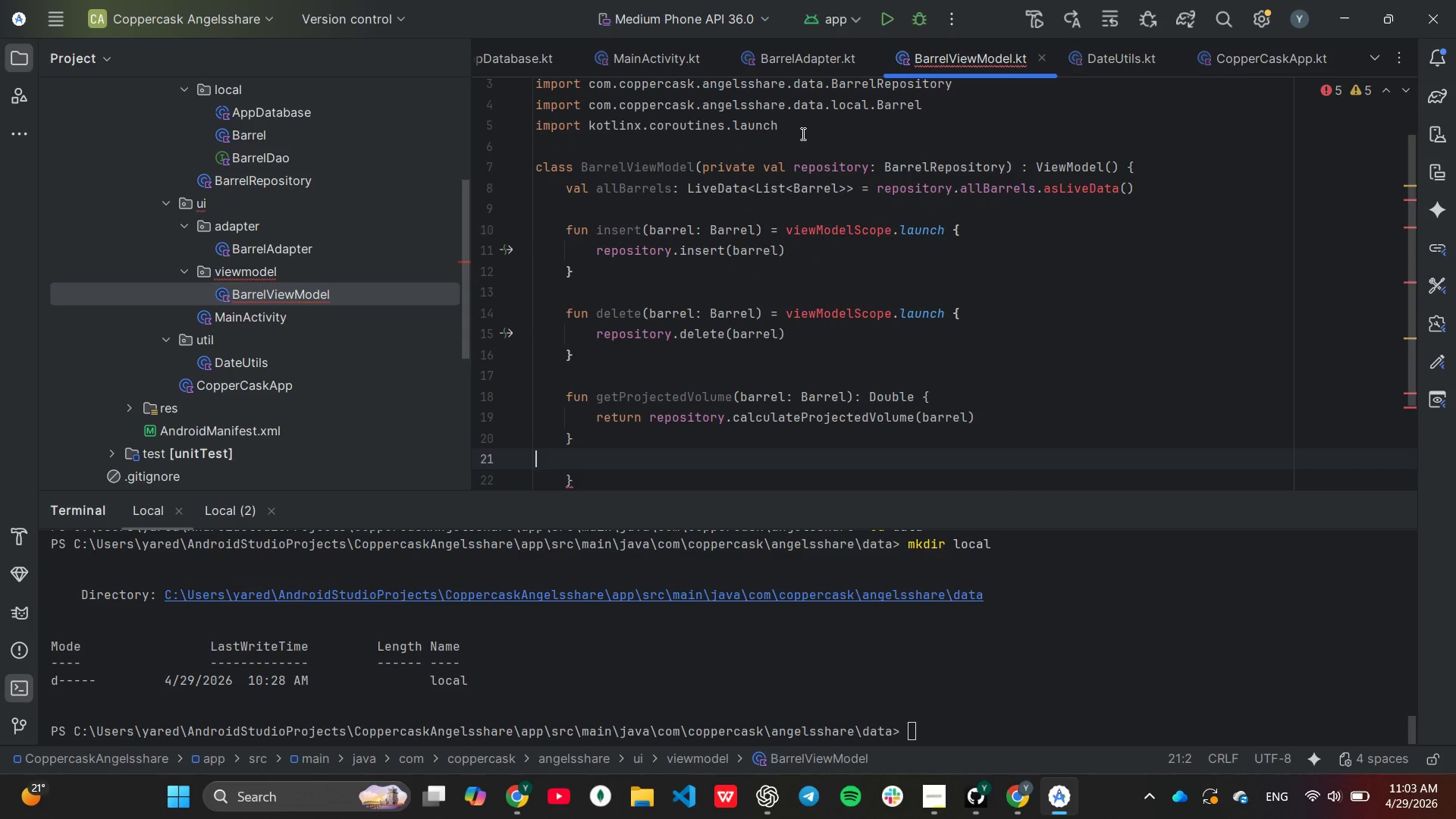 
key(Backspace)
 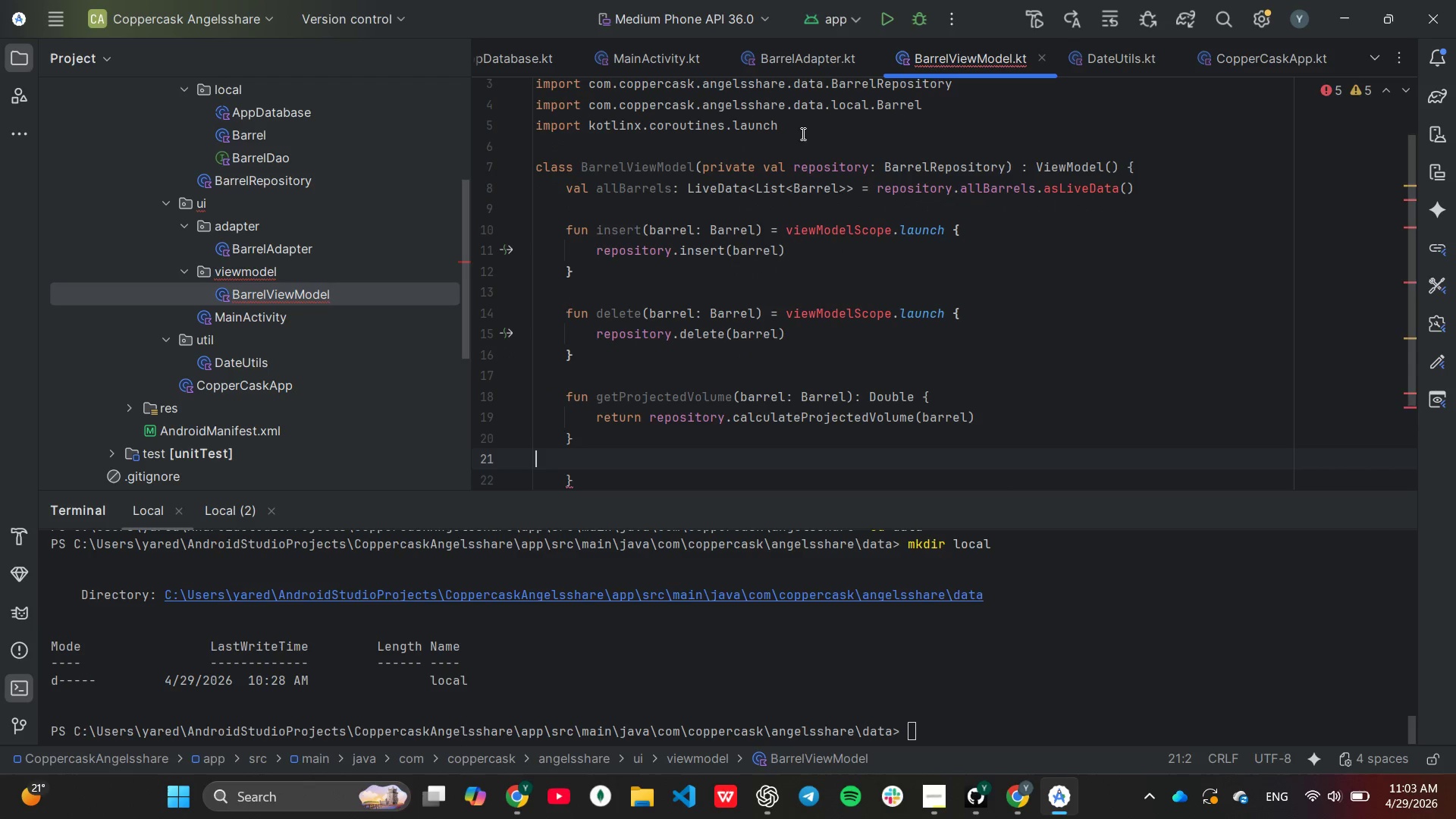 
key(Backspace)
 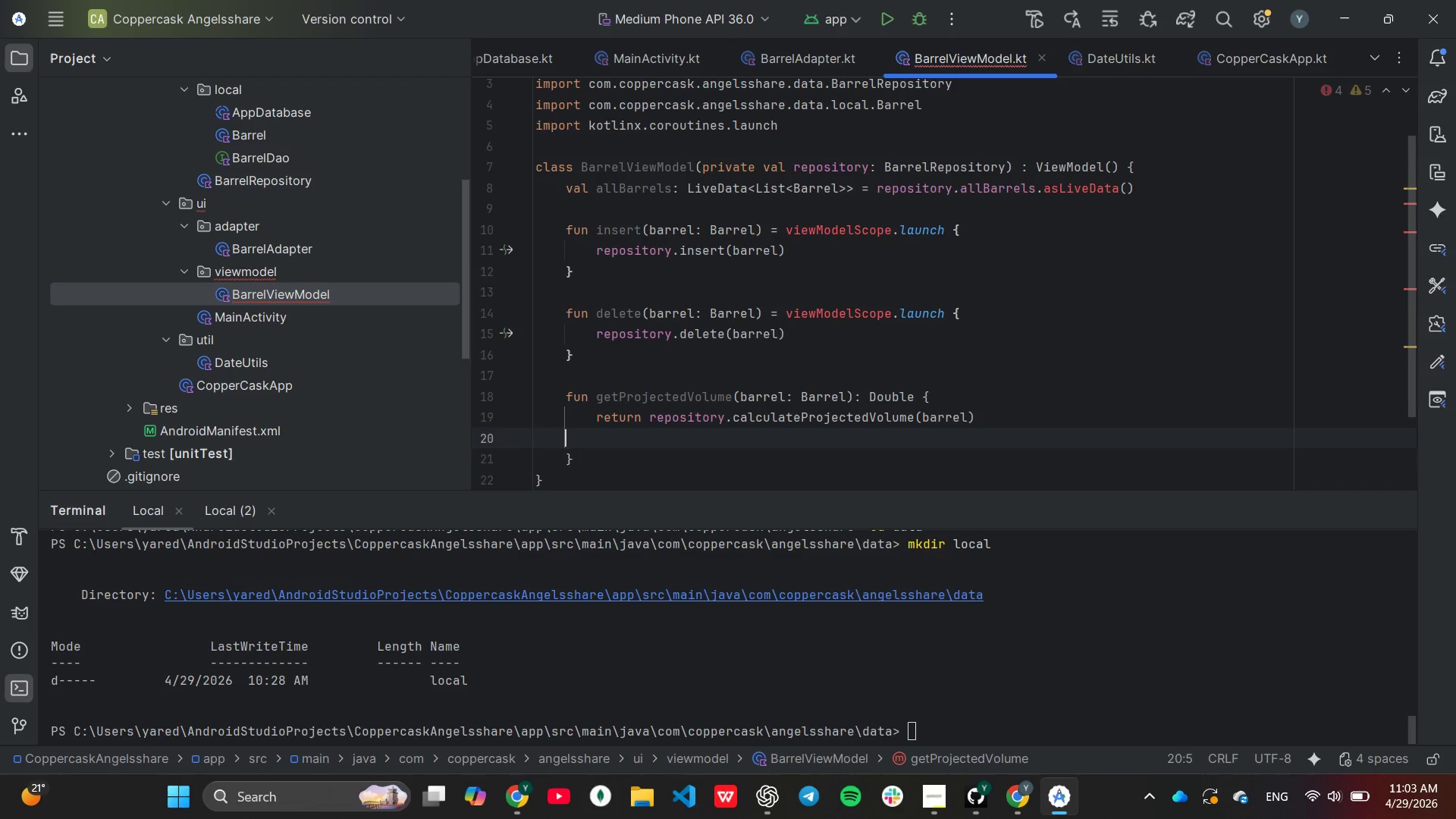 
key(Backspace)
 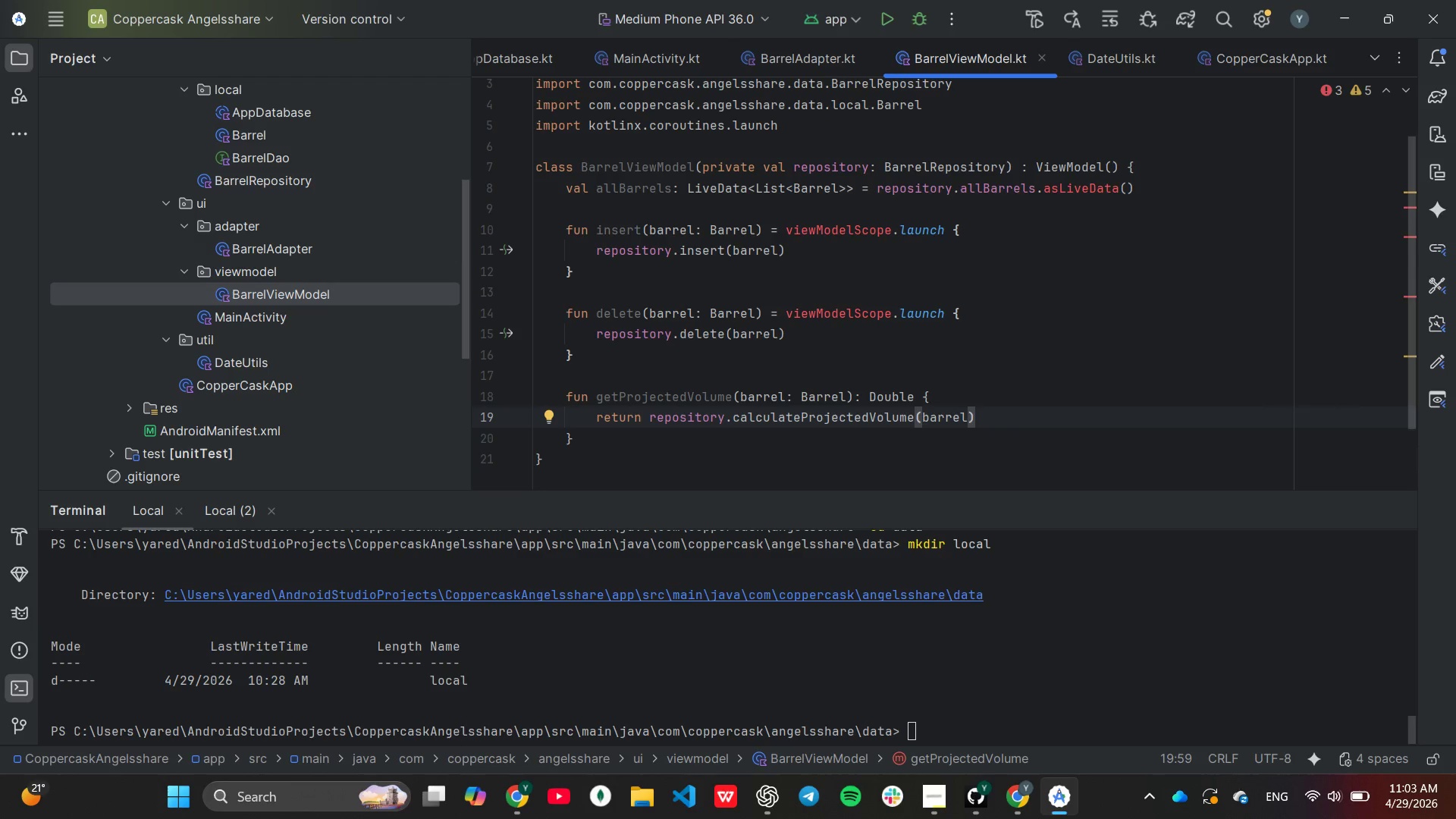 
key(ArrowDown)
 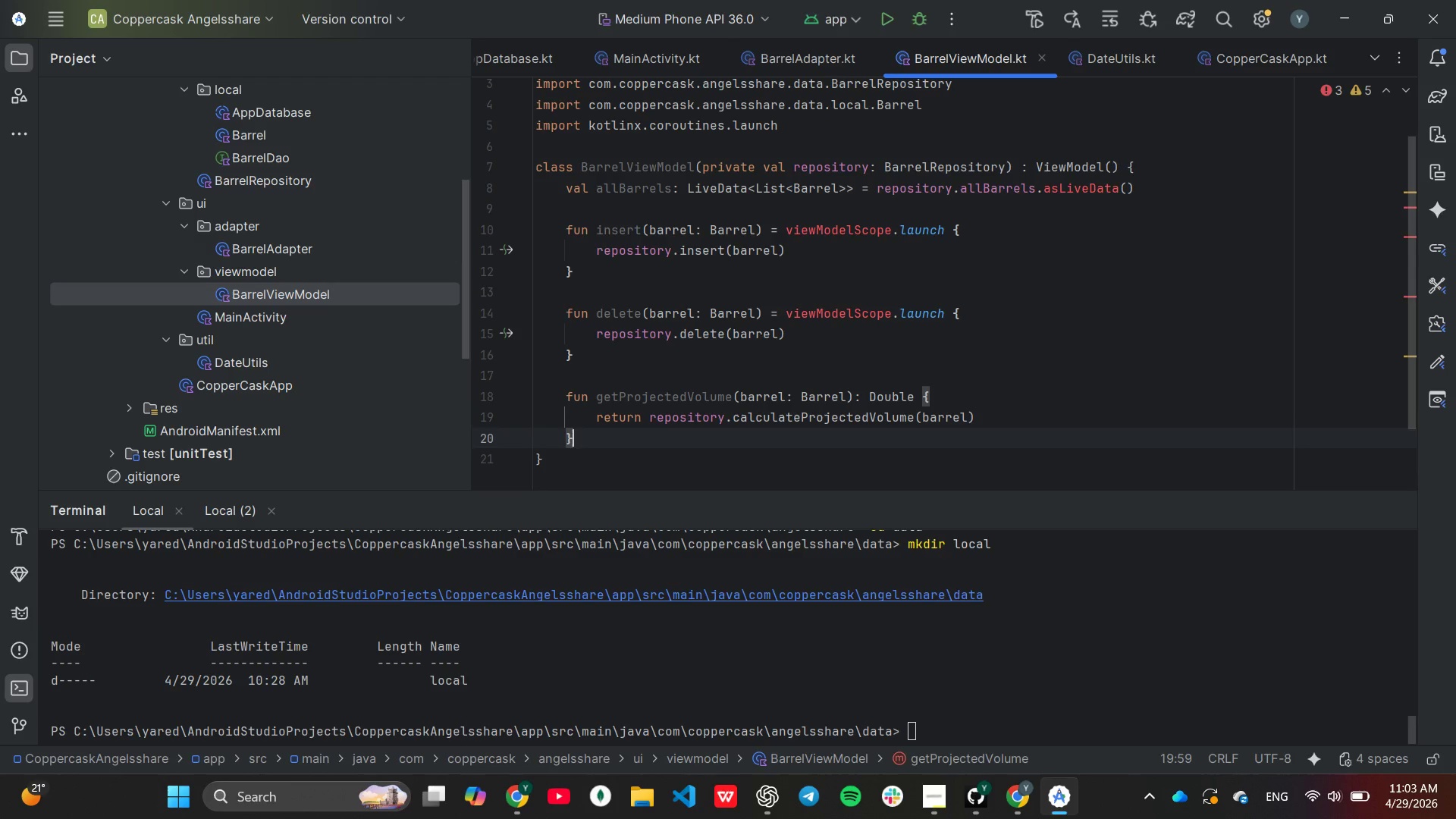 
key(ArrowDown)
 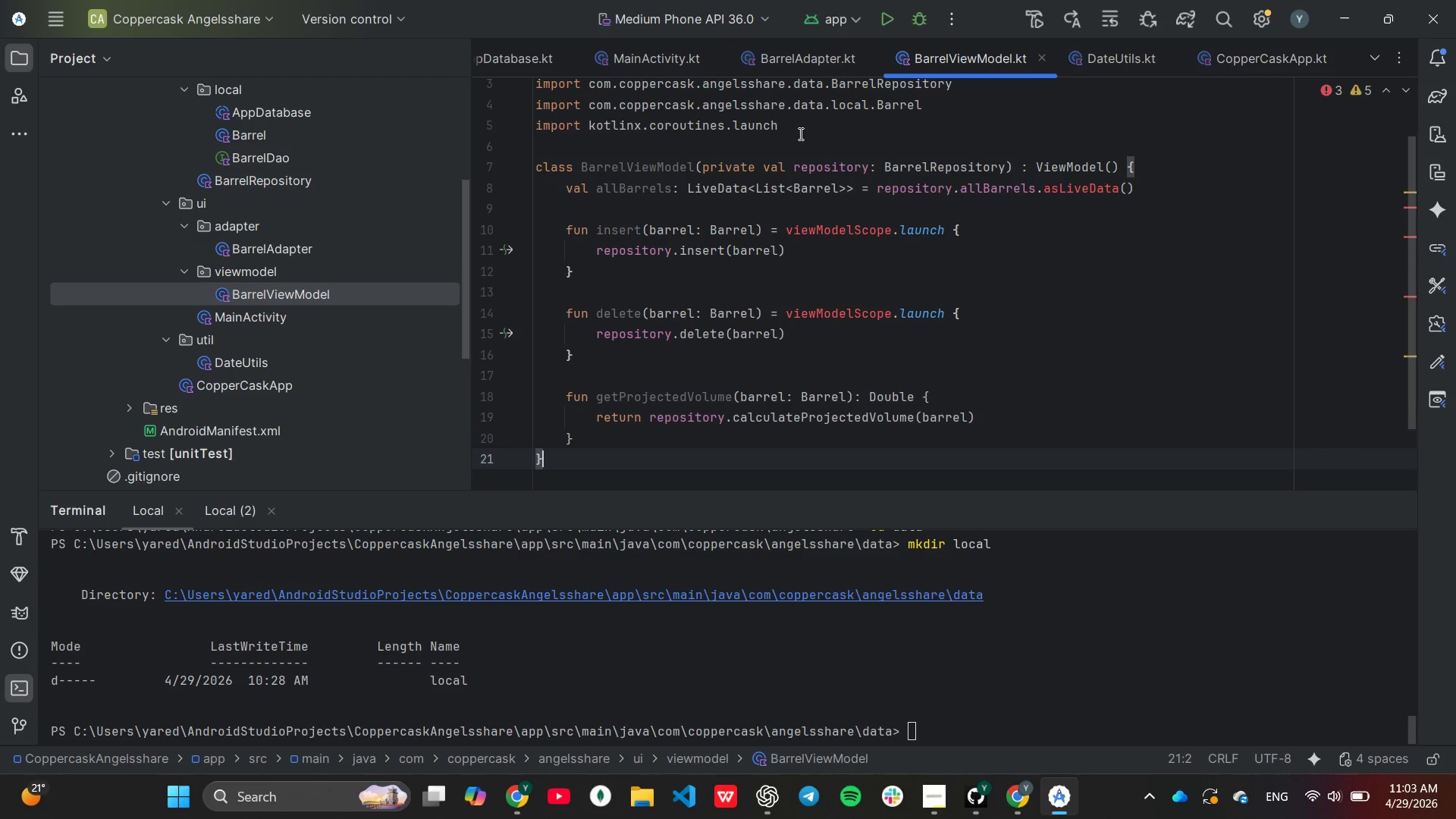 
key(Enter)
 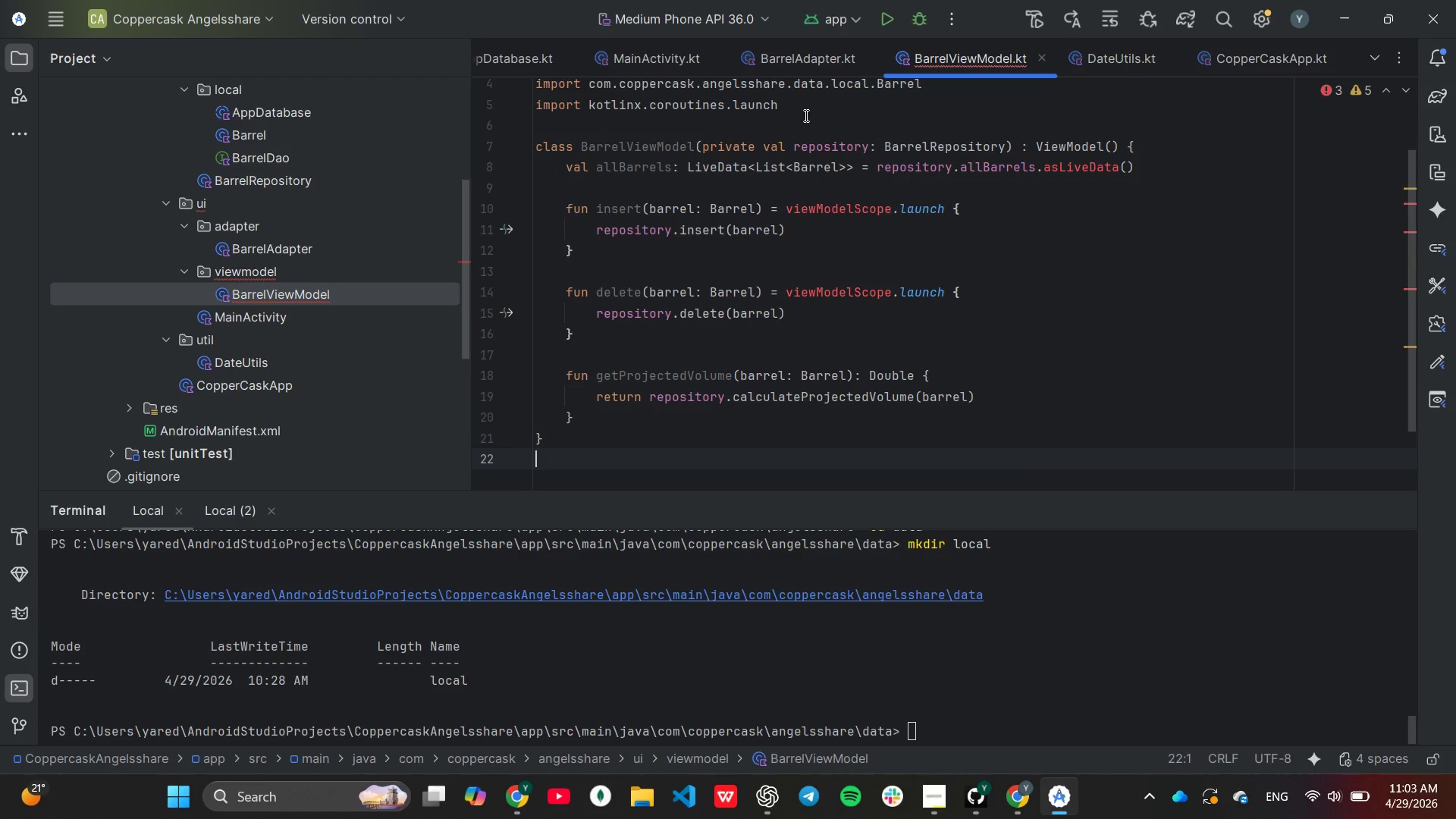 
scroll: coordinate [836, 148], scroll_direction: down, amount: 1.0
 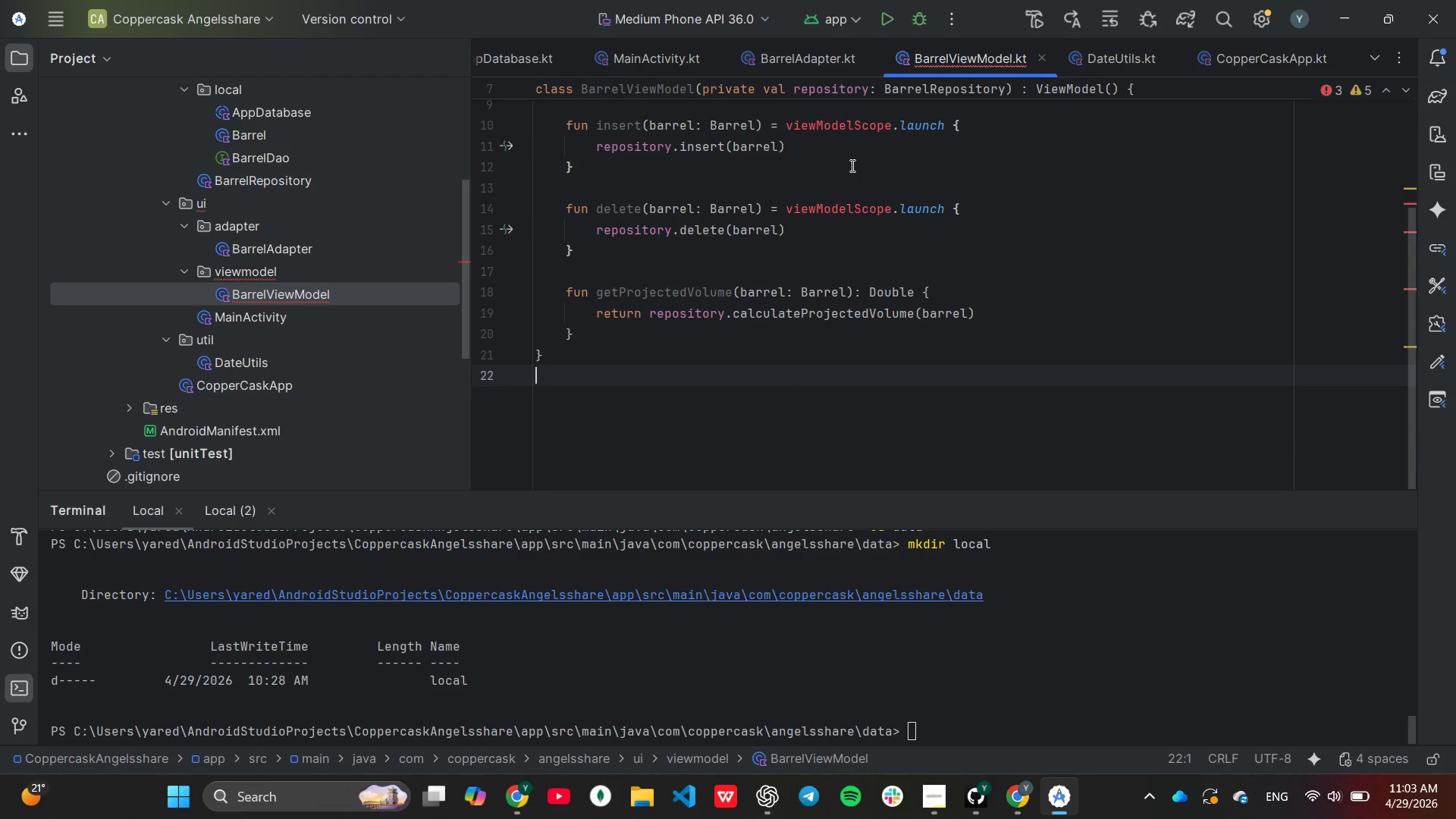 
key(Enter)
 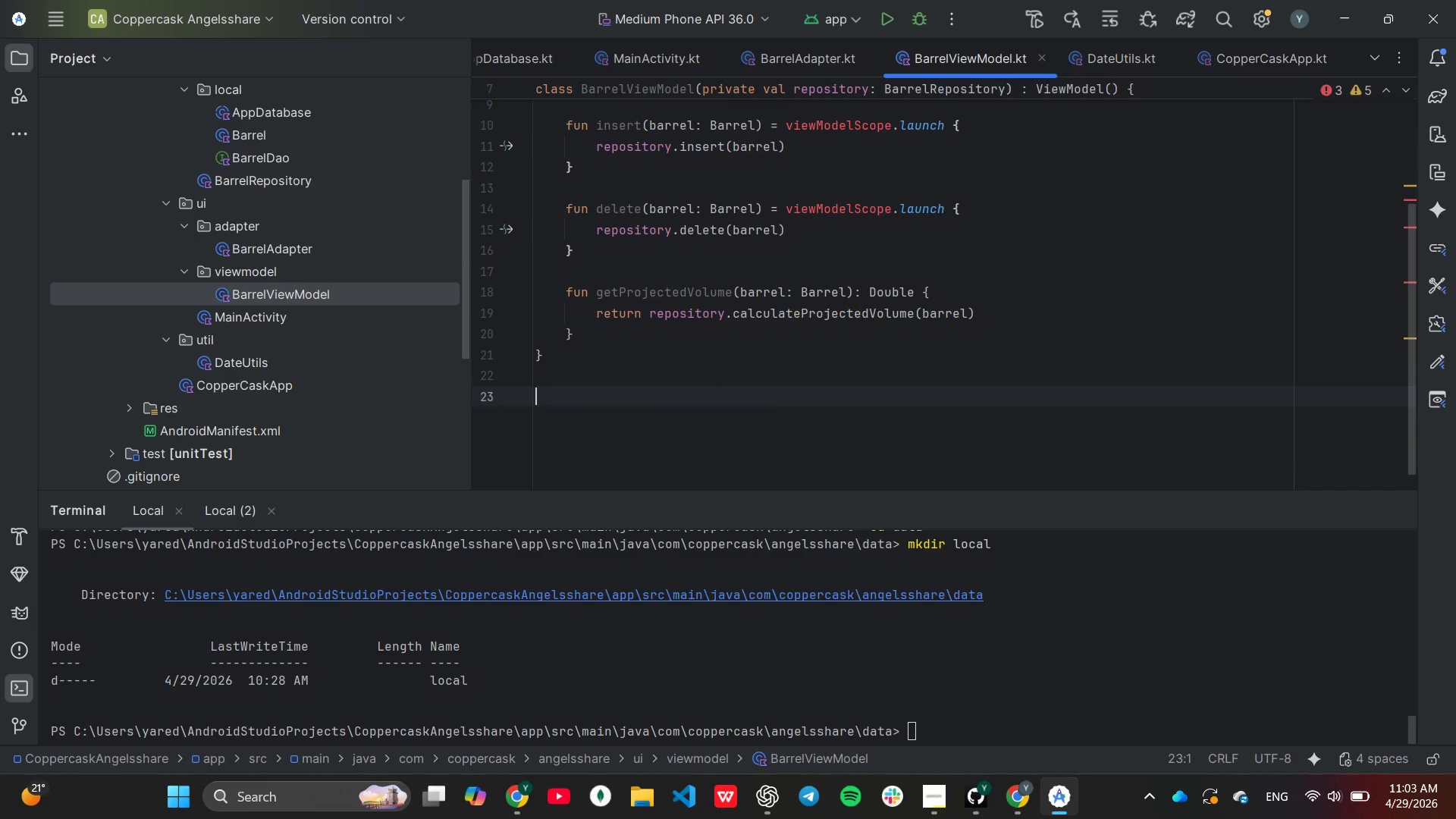 
type(ck)
key(Backspace)
type(l)
 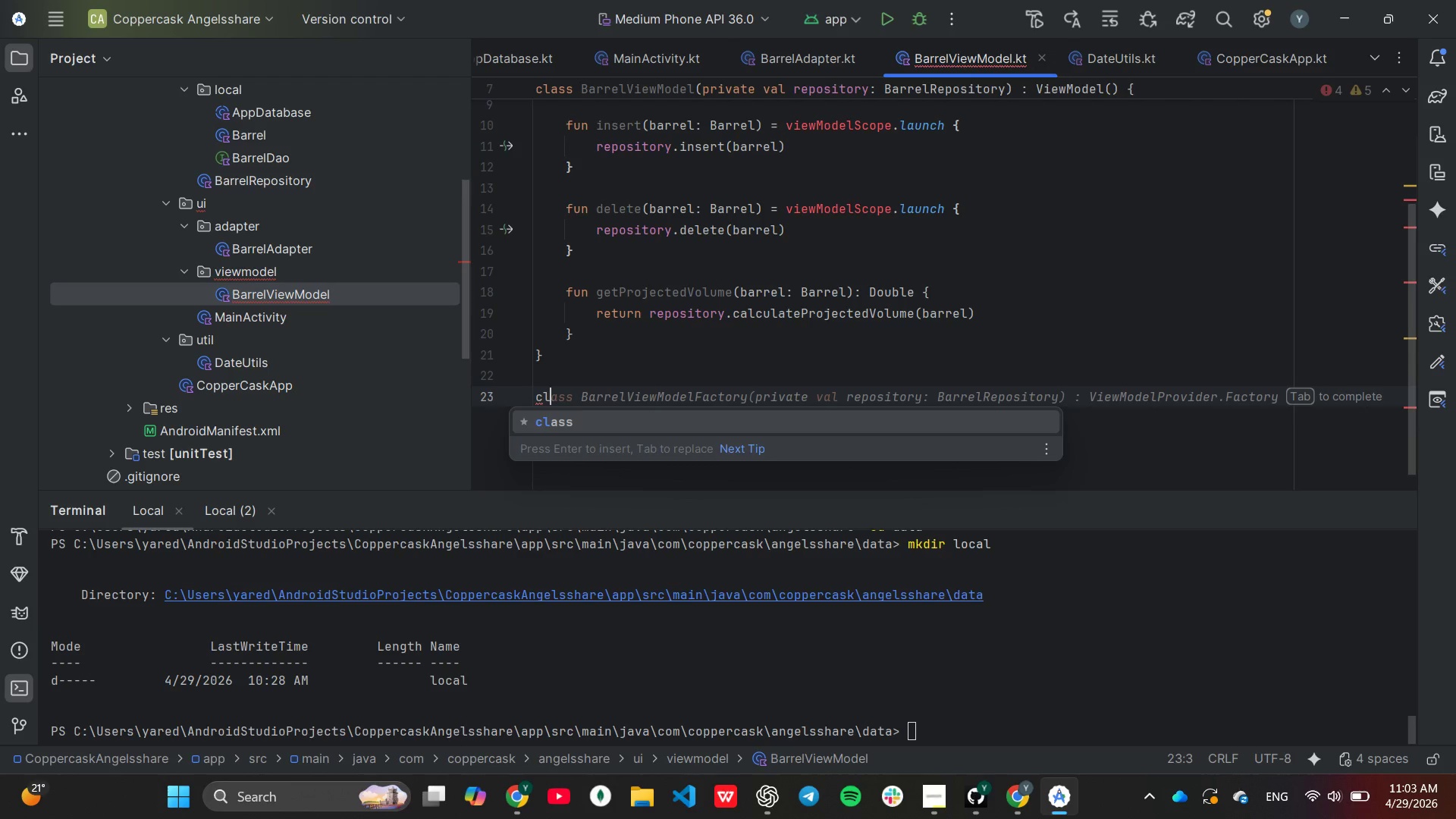 
wait(6.33)
 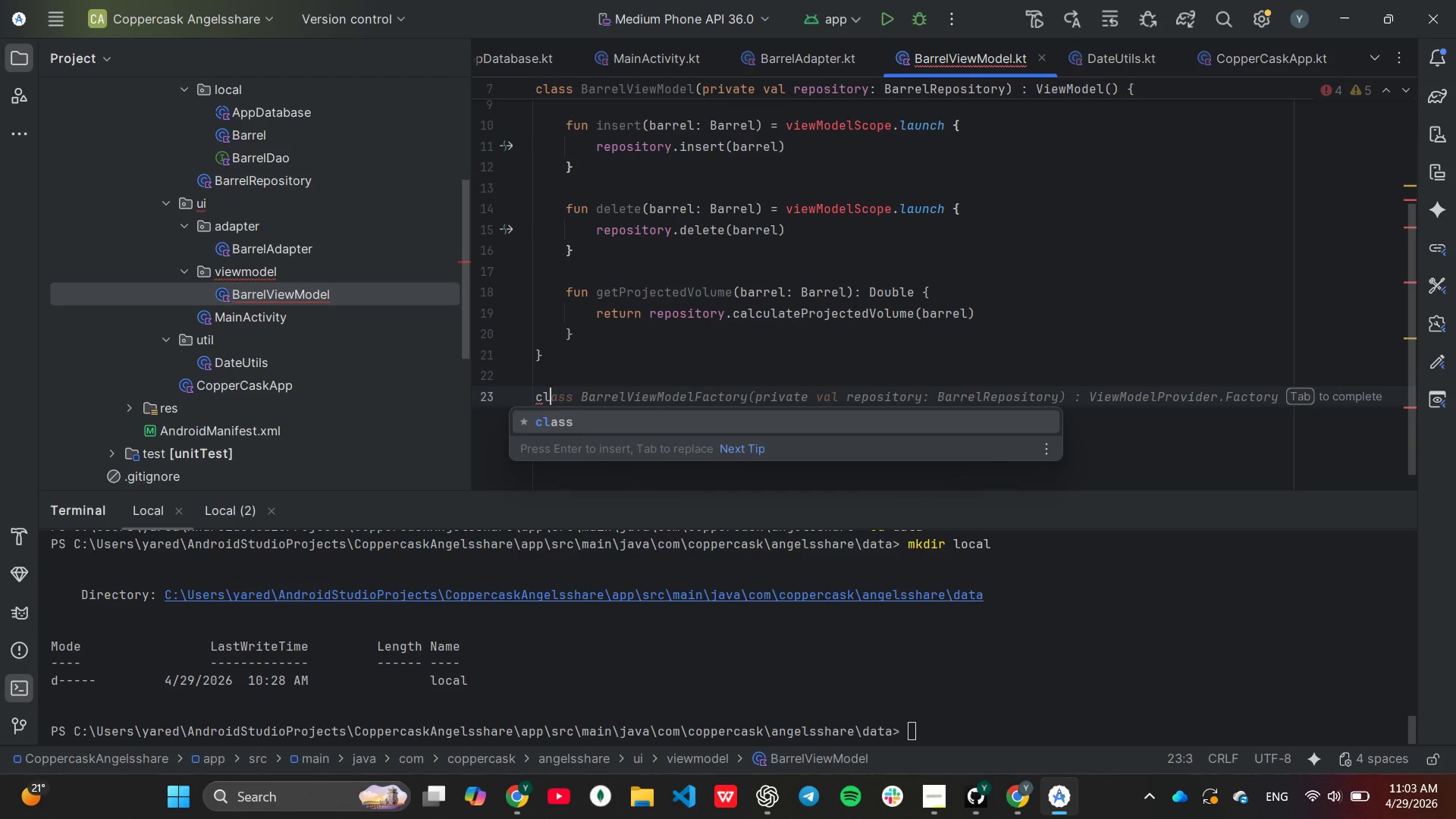 
key(Backspace)
key(Backspace)
type(//factiry)
 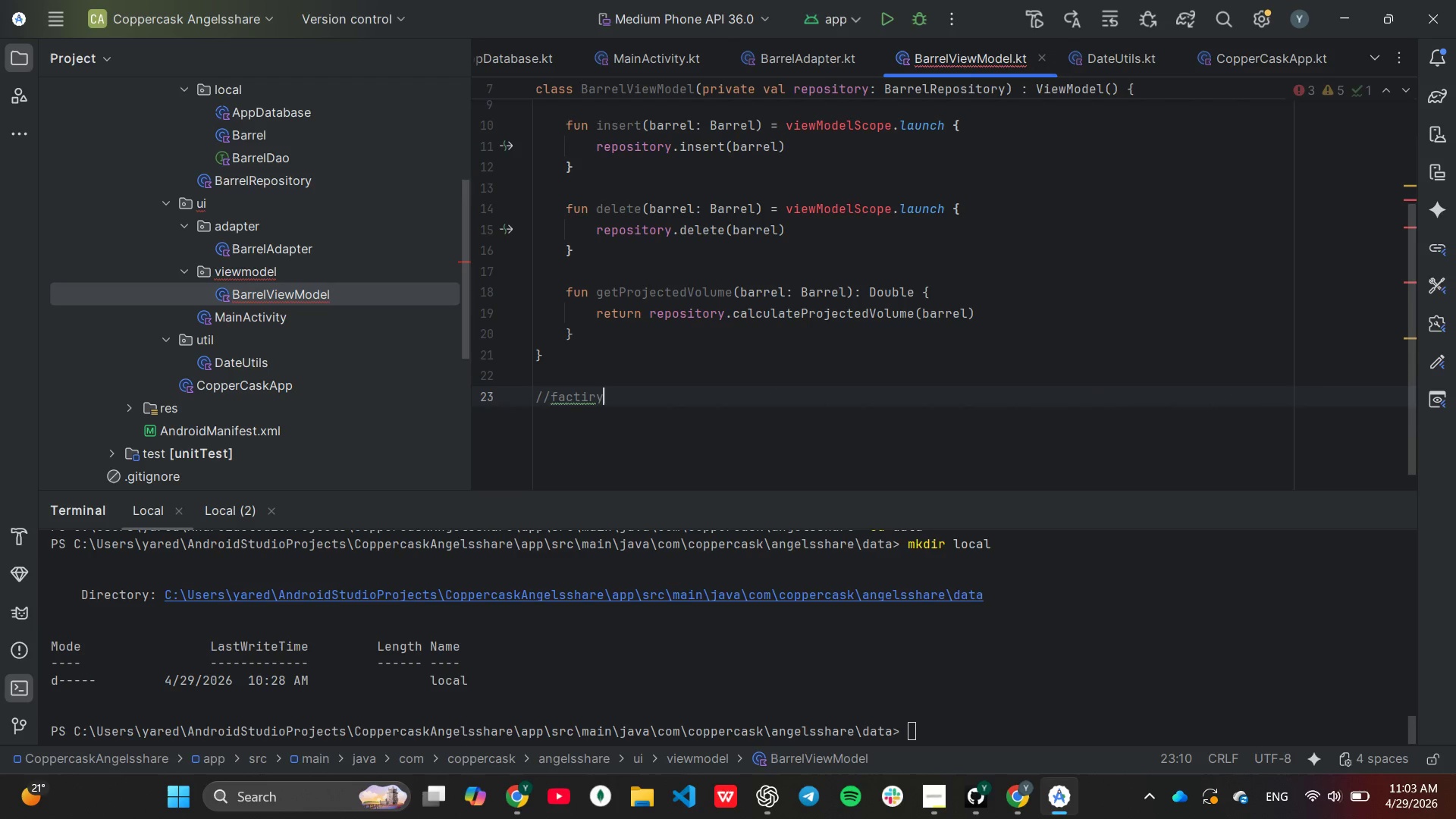 
hold_key(key=Backspace, duration=0.31)
 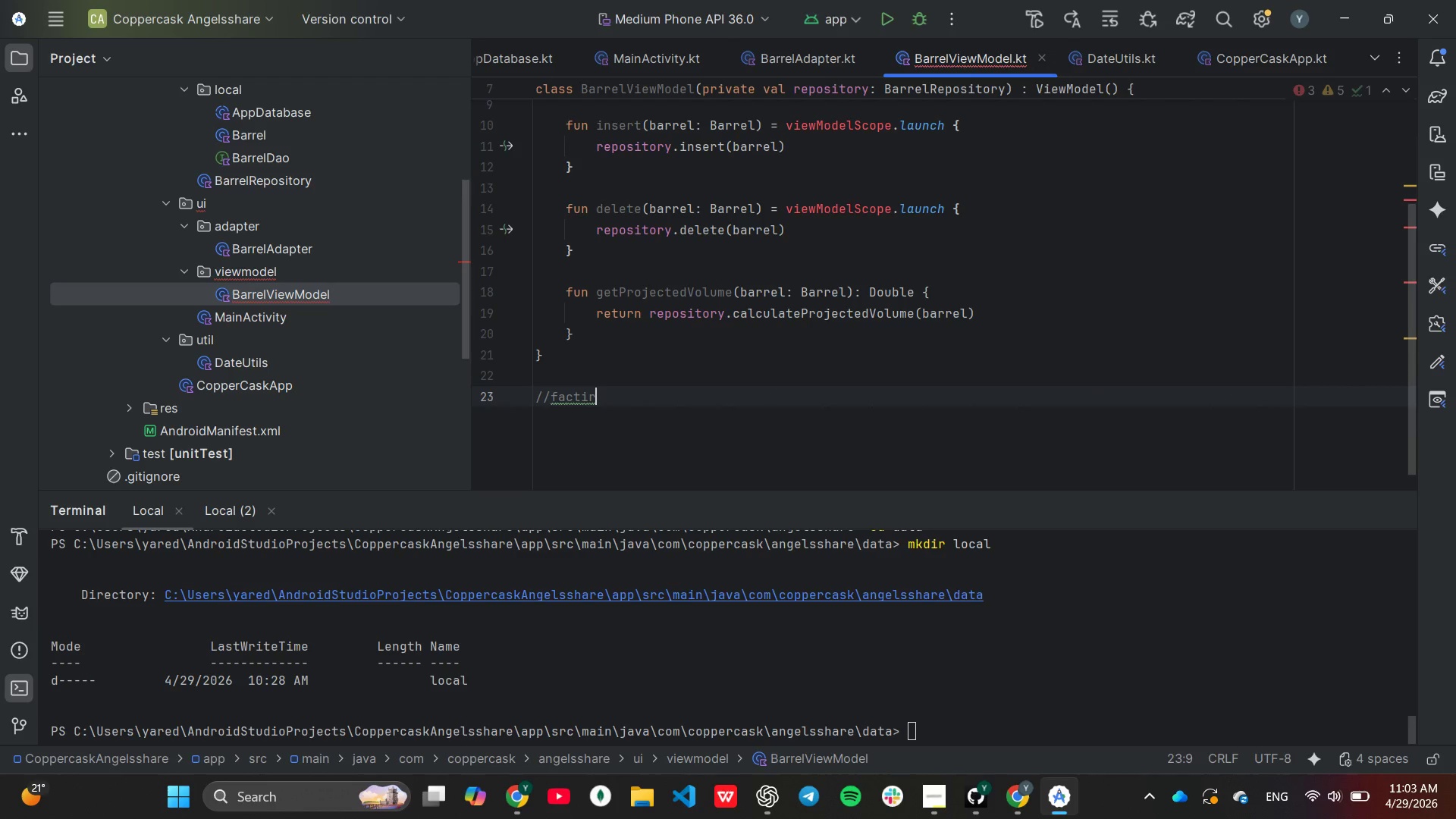 
hold_key(key=Backspace, duration=0.31)
 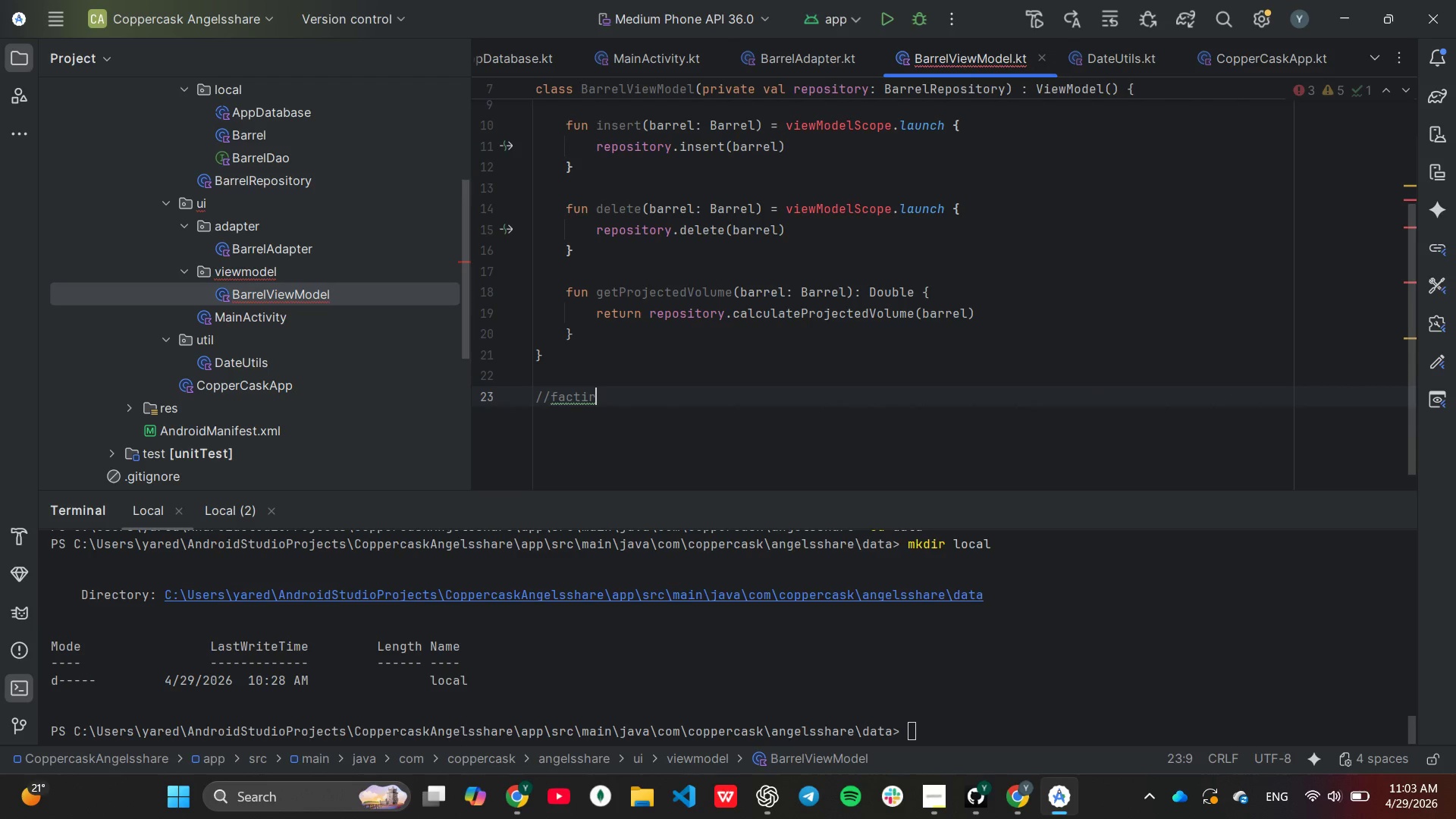 
hold_key(key=Backspace, duration=0.31)
 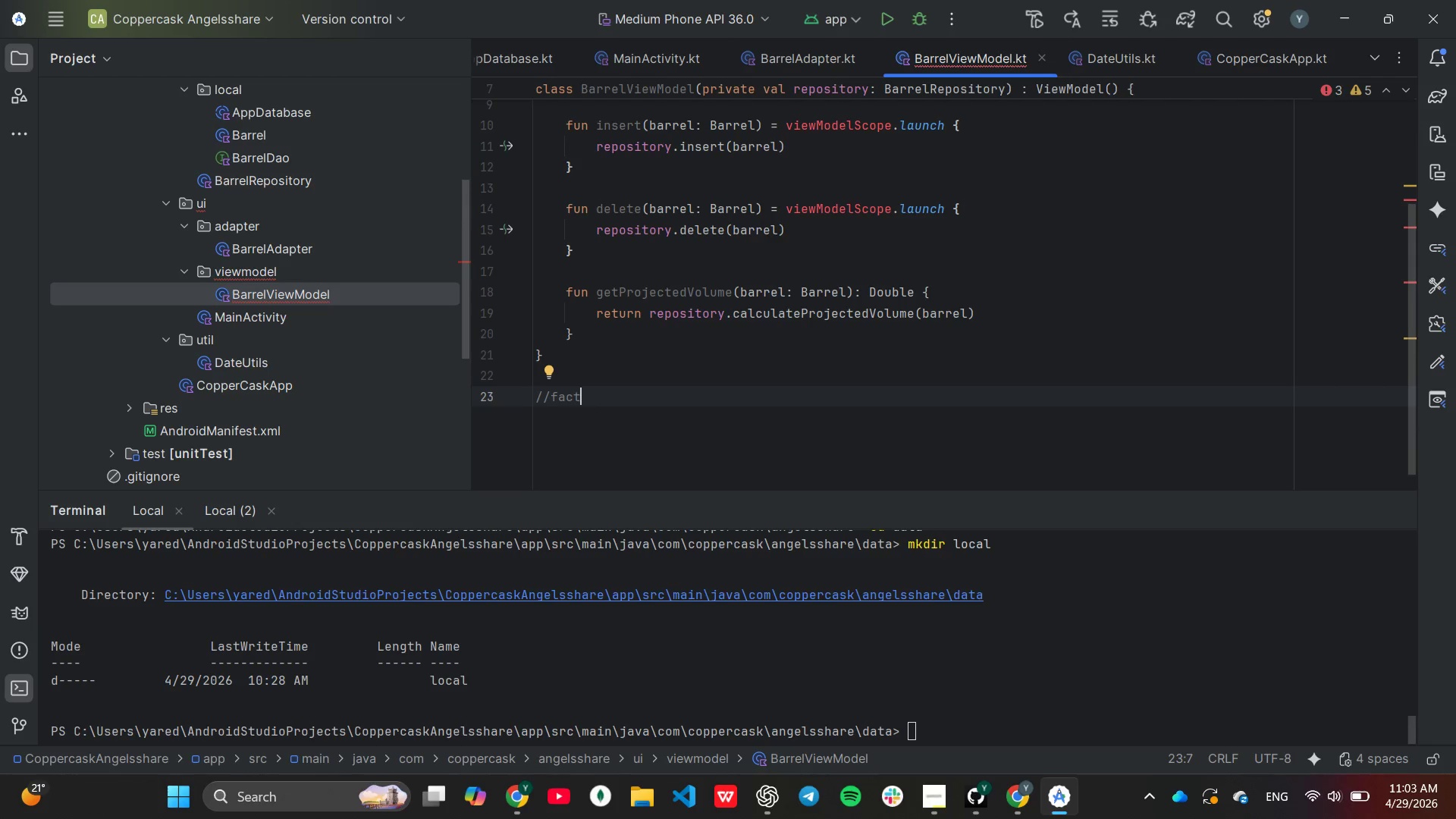 
hold_key(key=O, duration=0.31)
 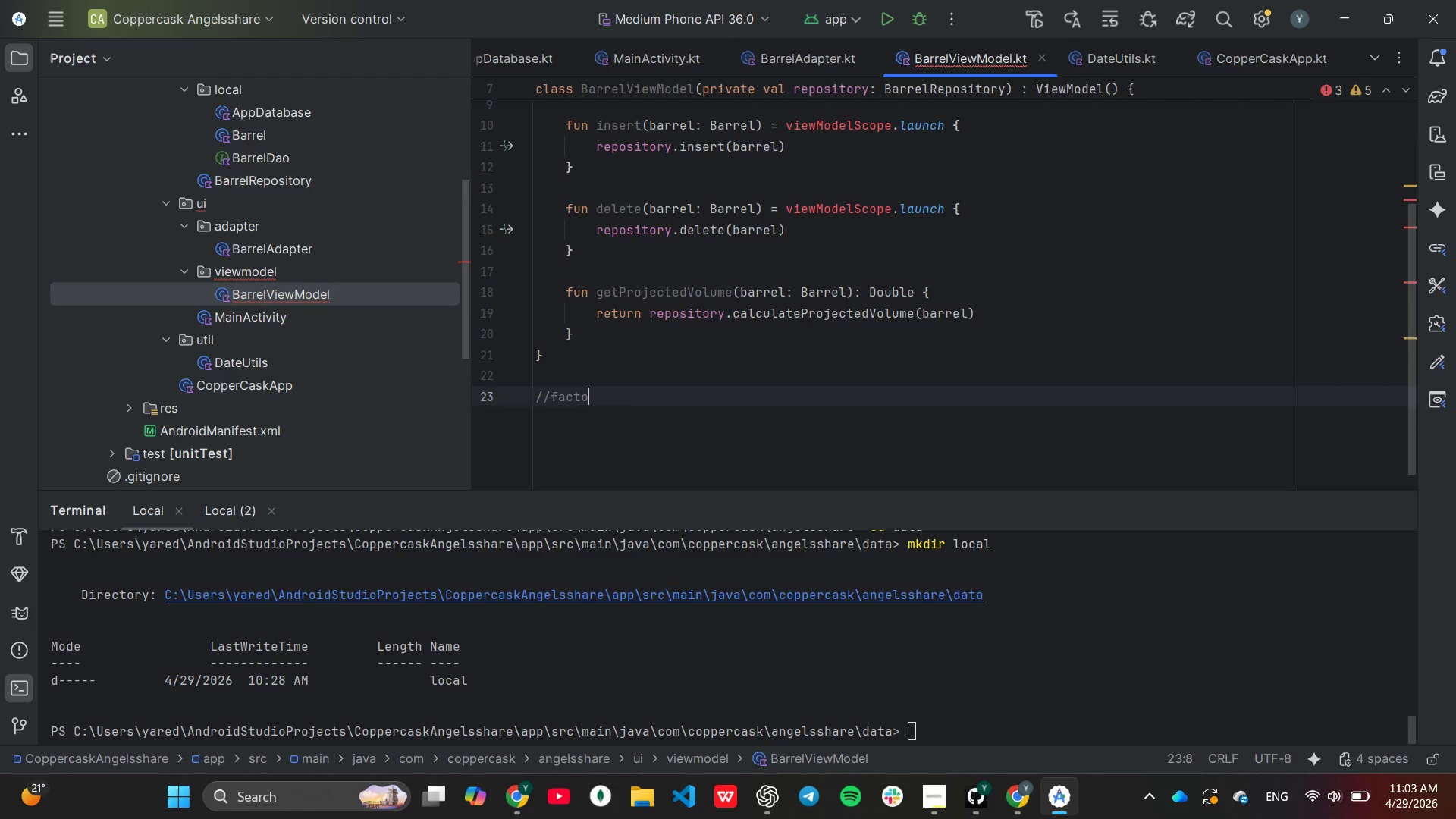 
type(rclsas)
 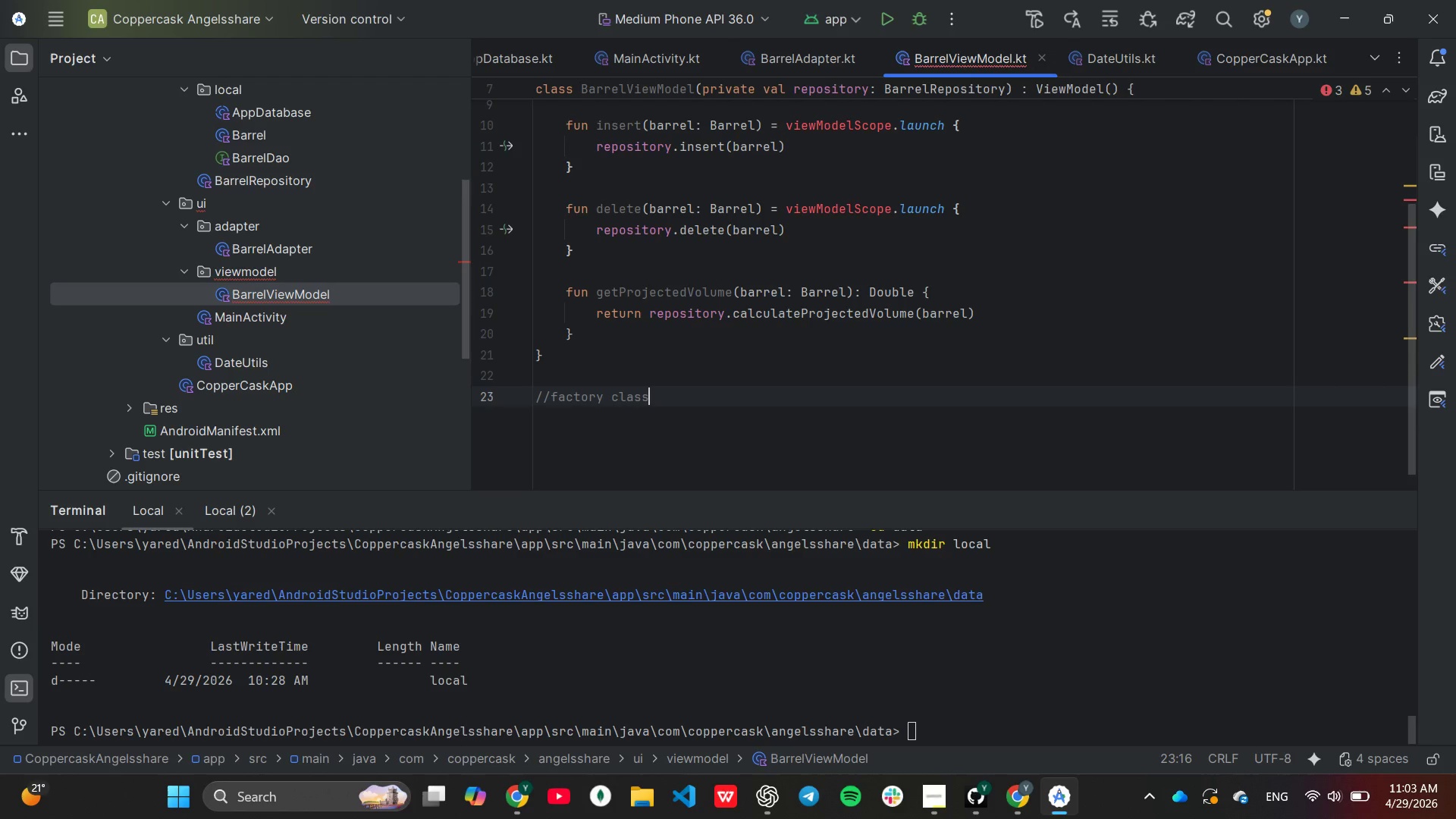 
hold_key(key=Y, duration=0.31)
 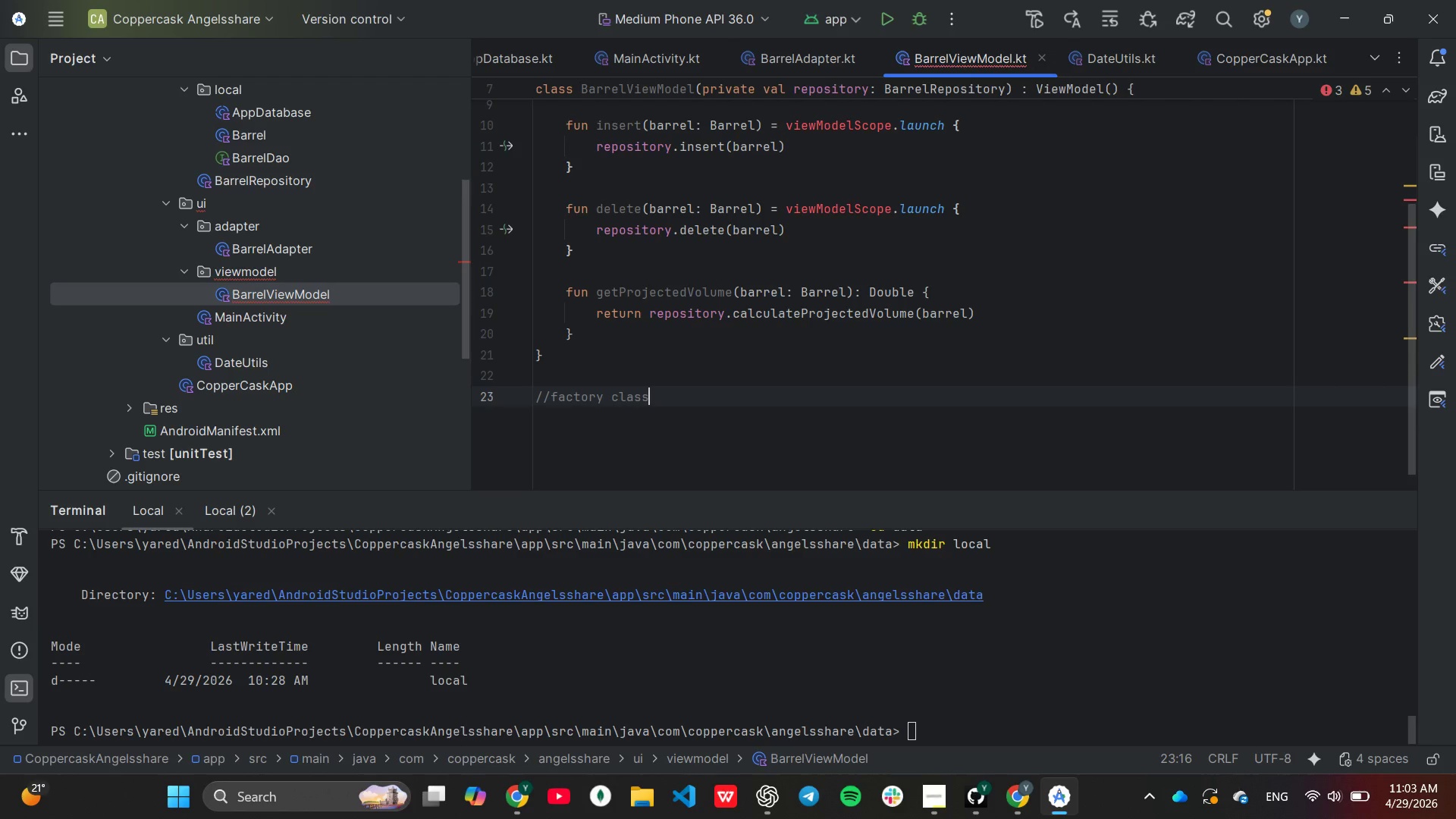 
hold_key(key=Space, duration=2.7)
 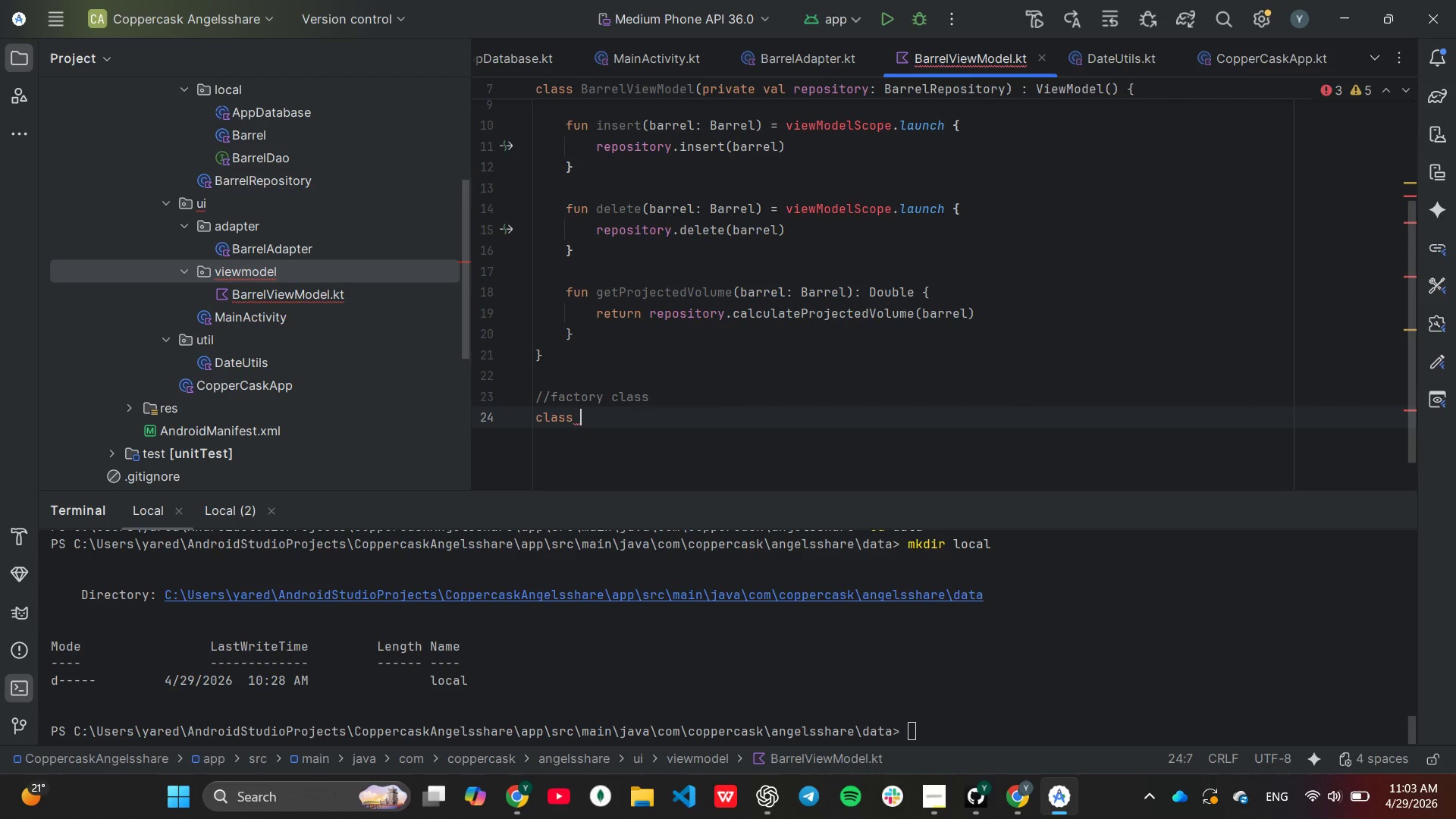 
key(Enter)
 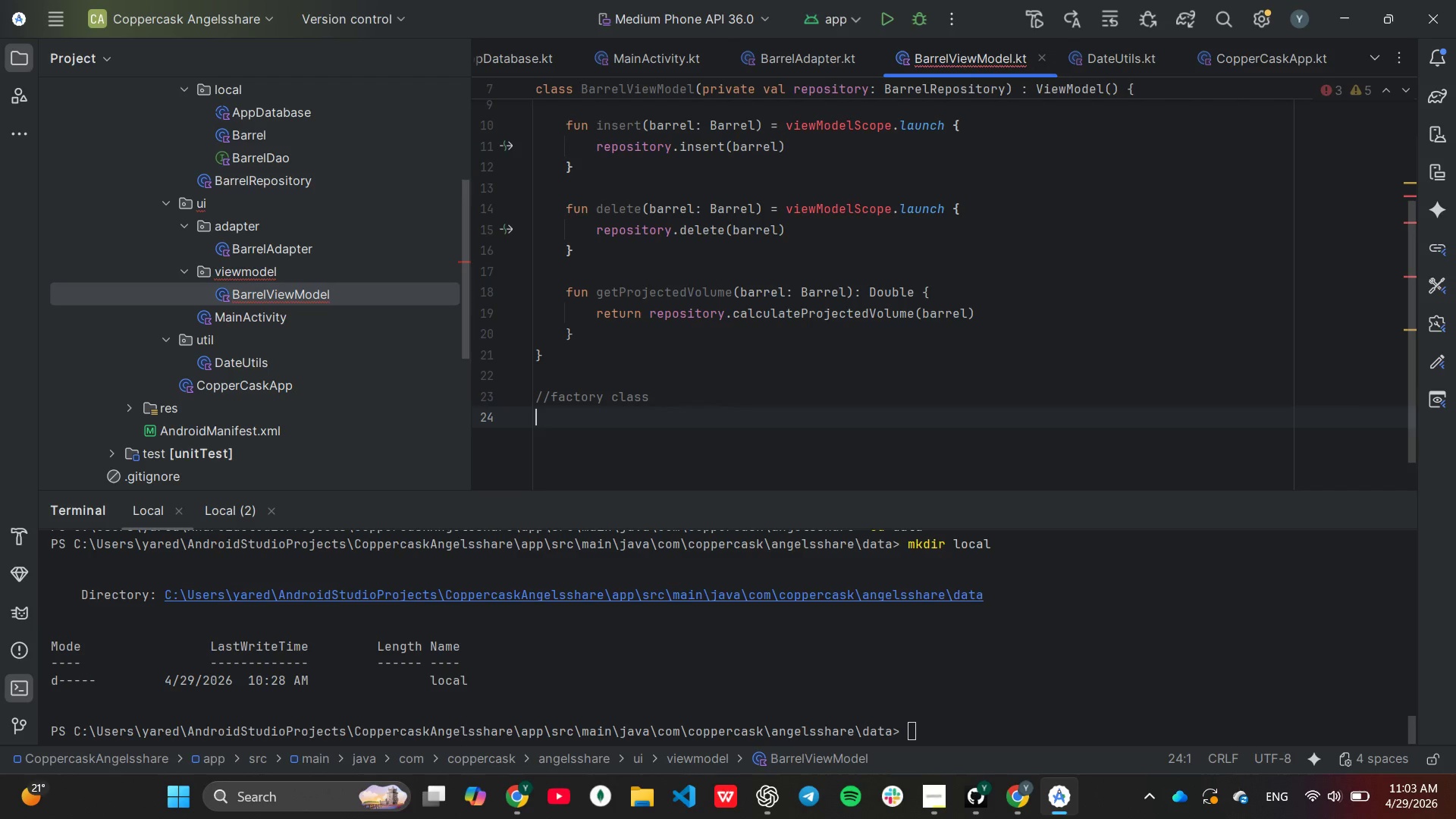 
type(classBarrelViewModelFactory)
 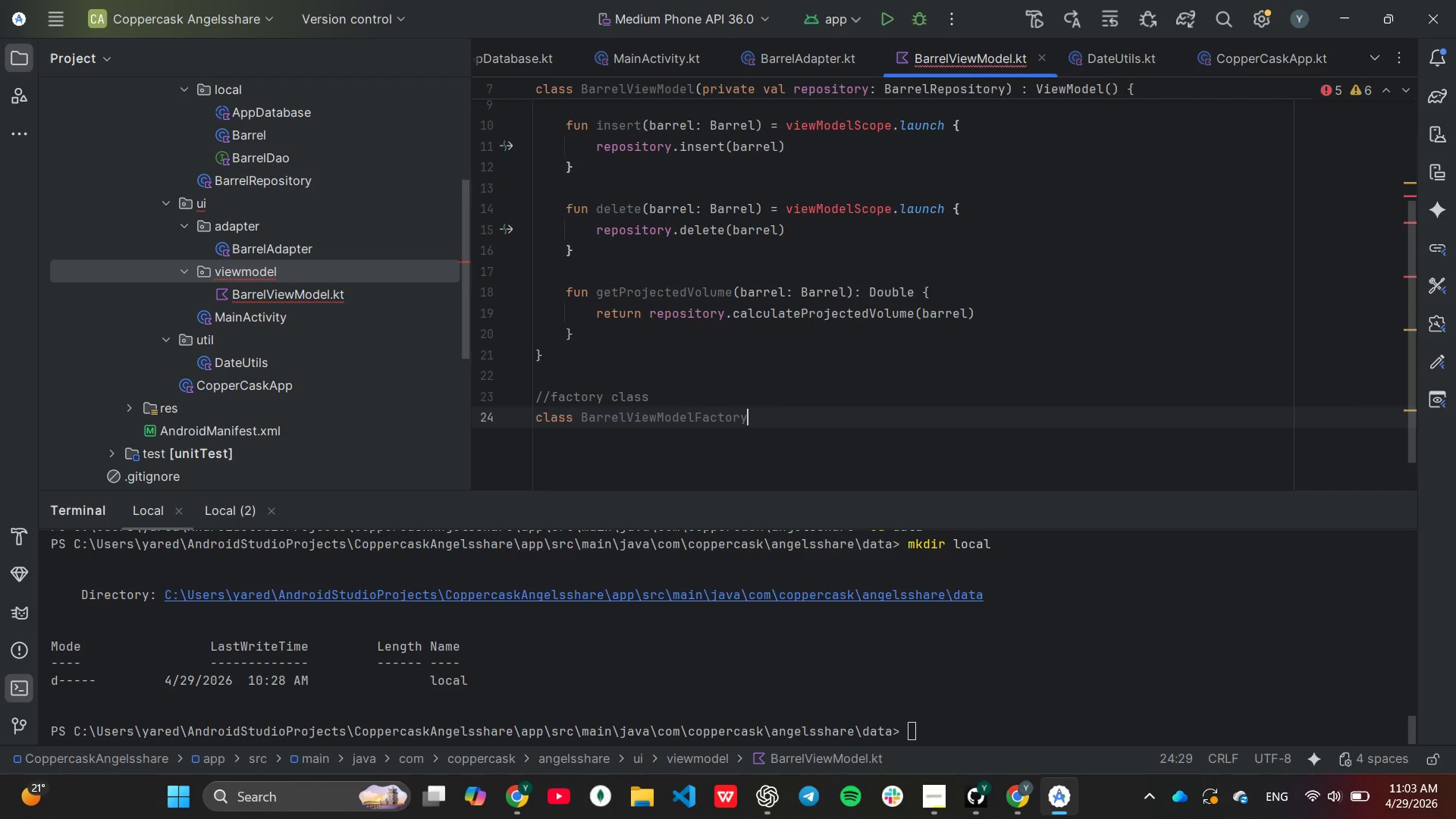 
wait(6.22)
 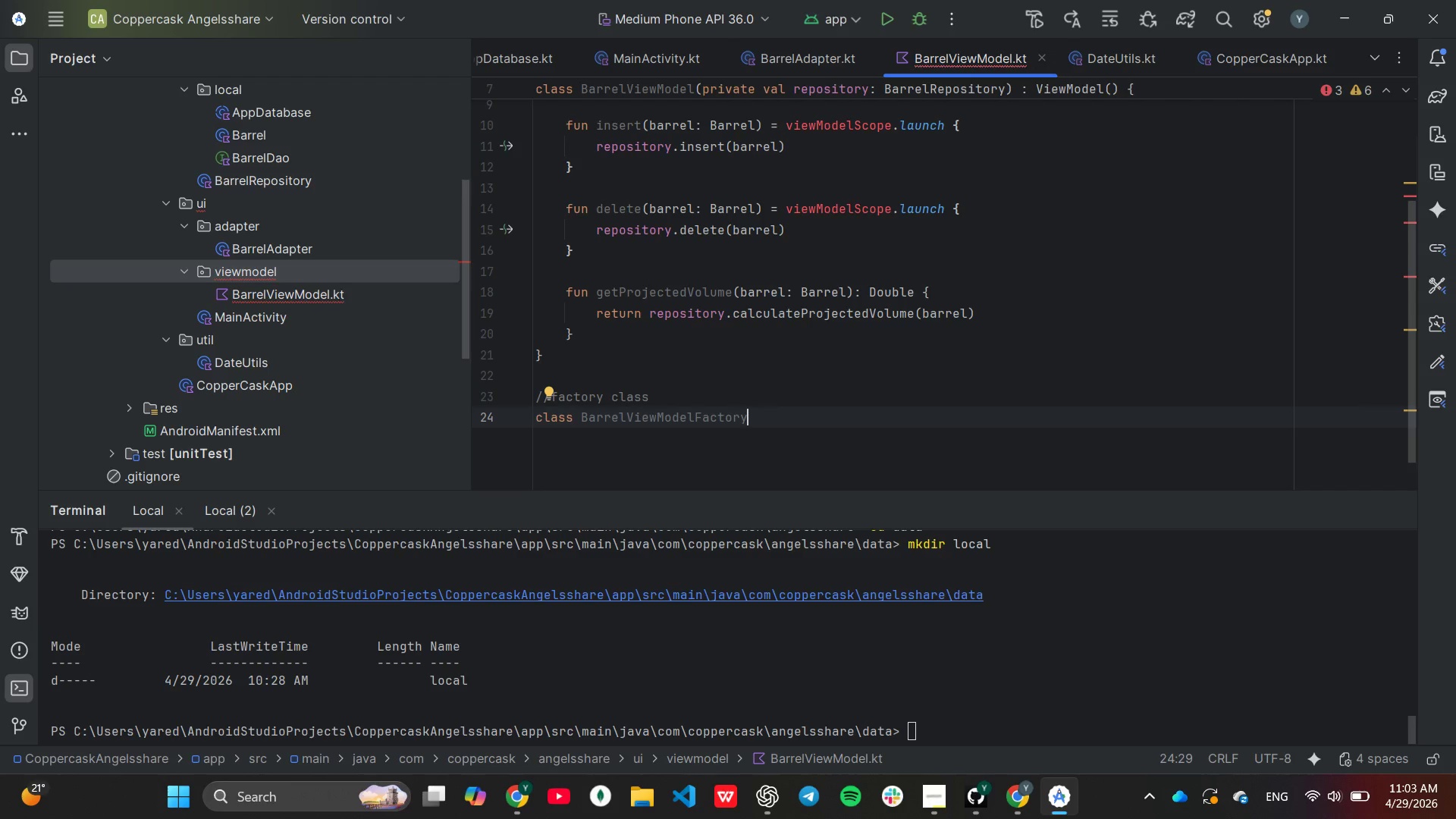 
key(Shift+ShiftLeft)
 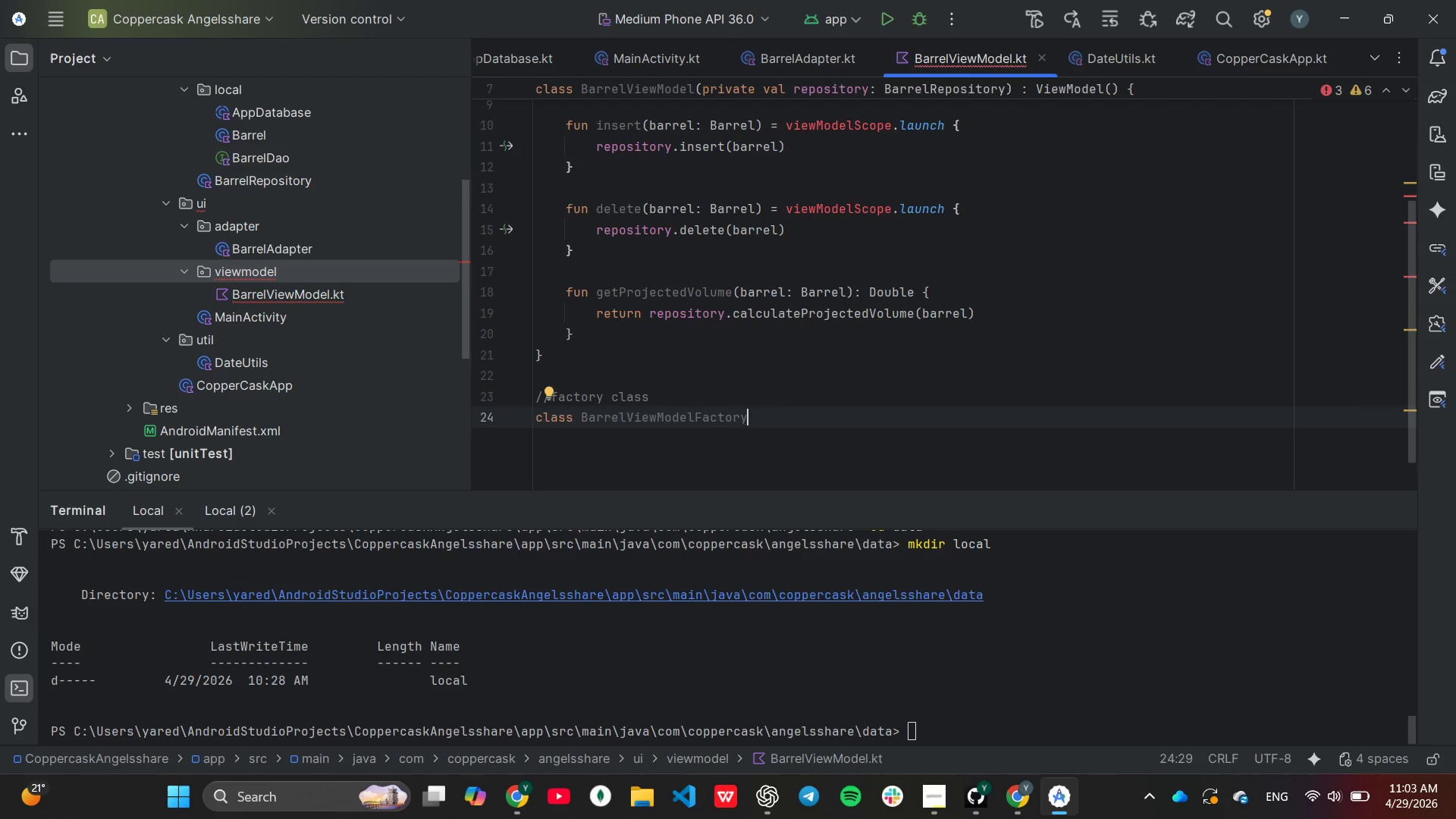 
key(Shift+9)
 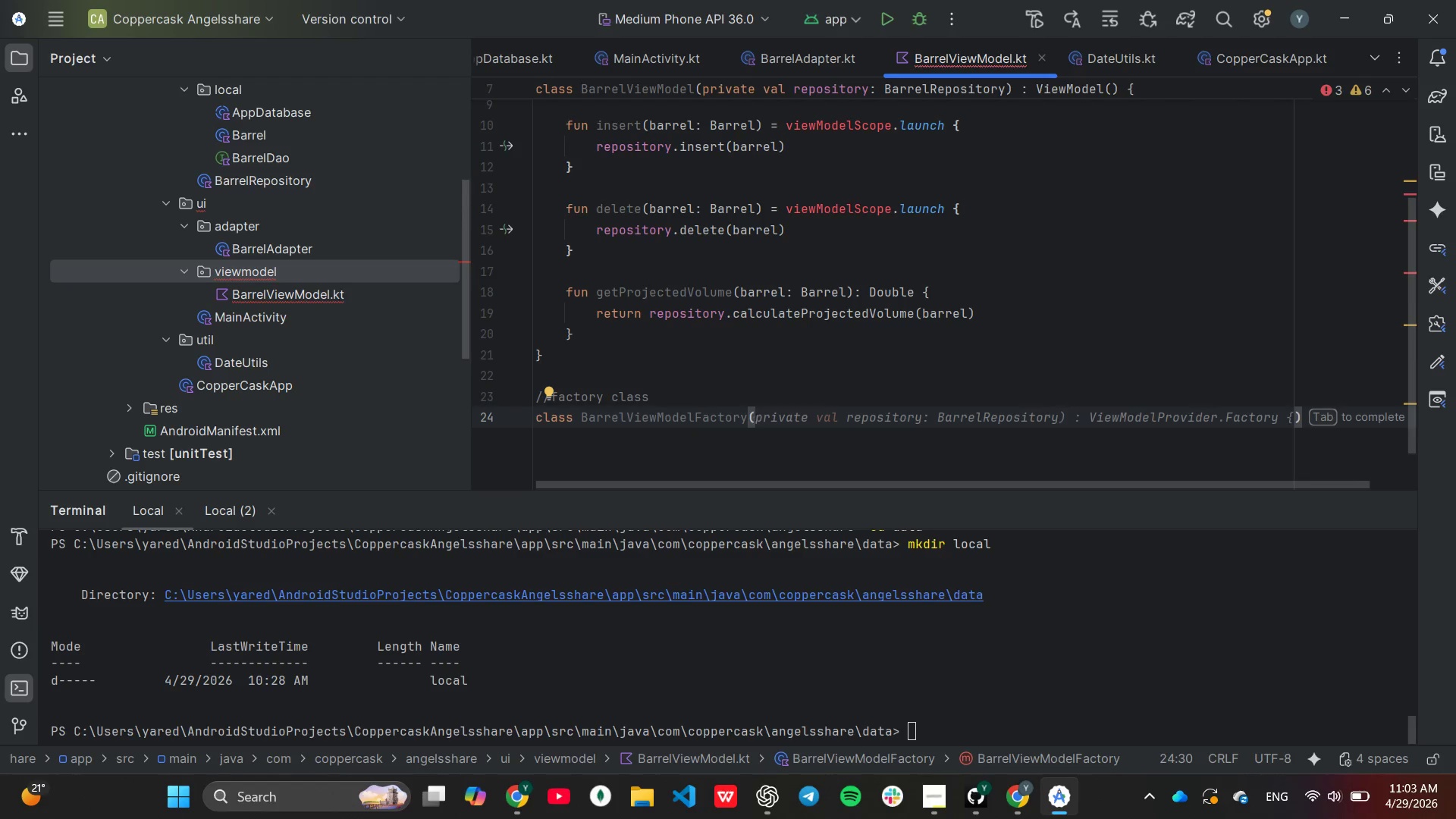 
key(Tab)
 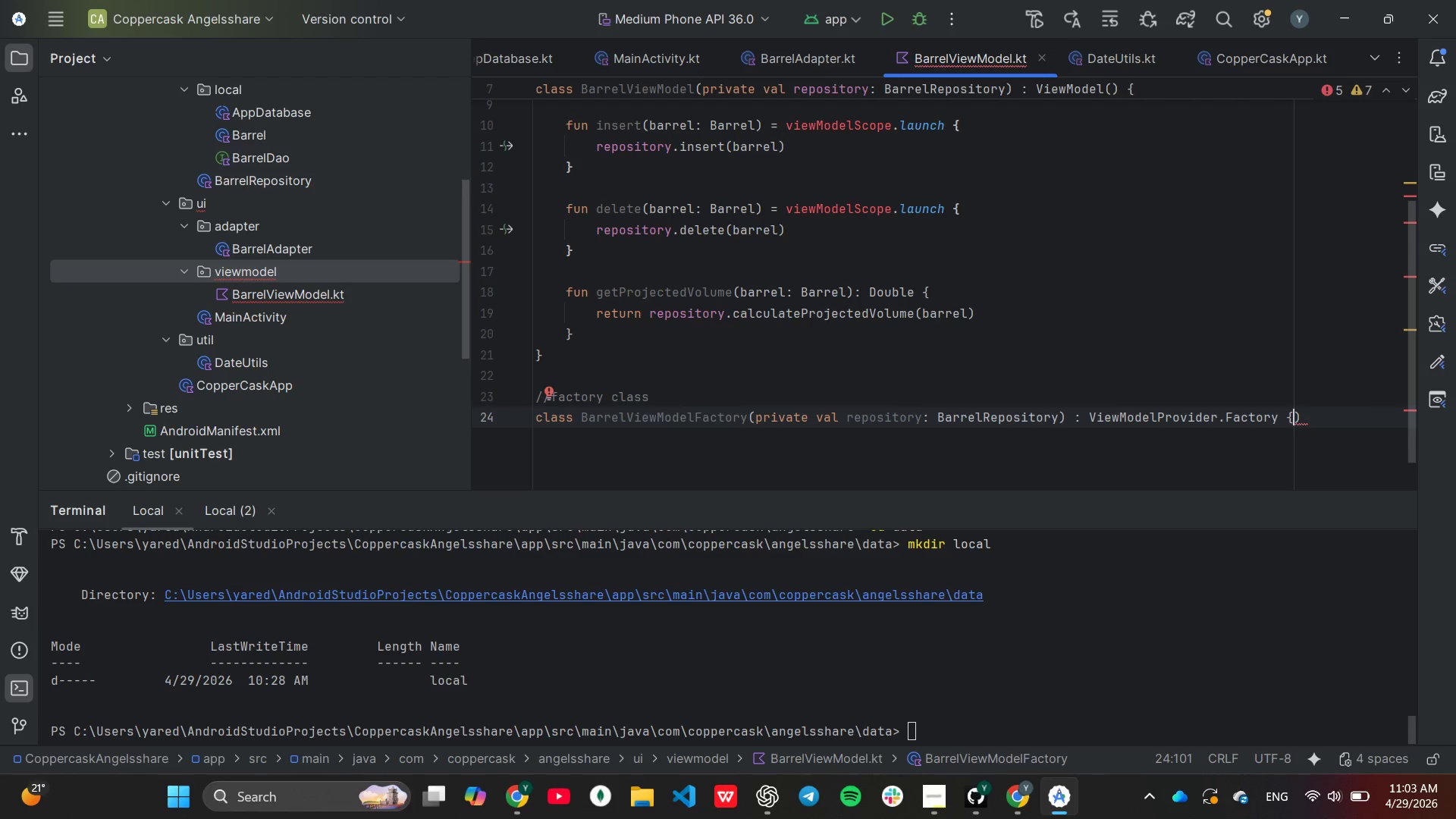 
key(Backspace)
 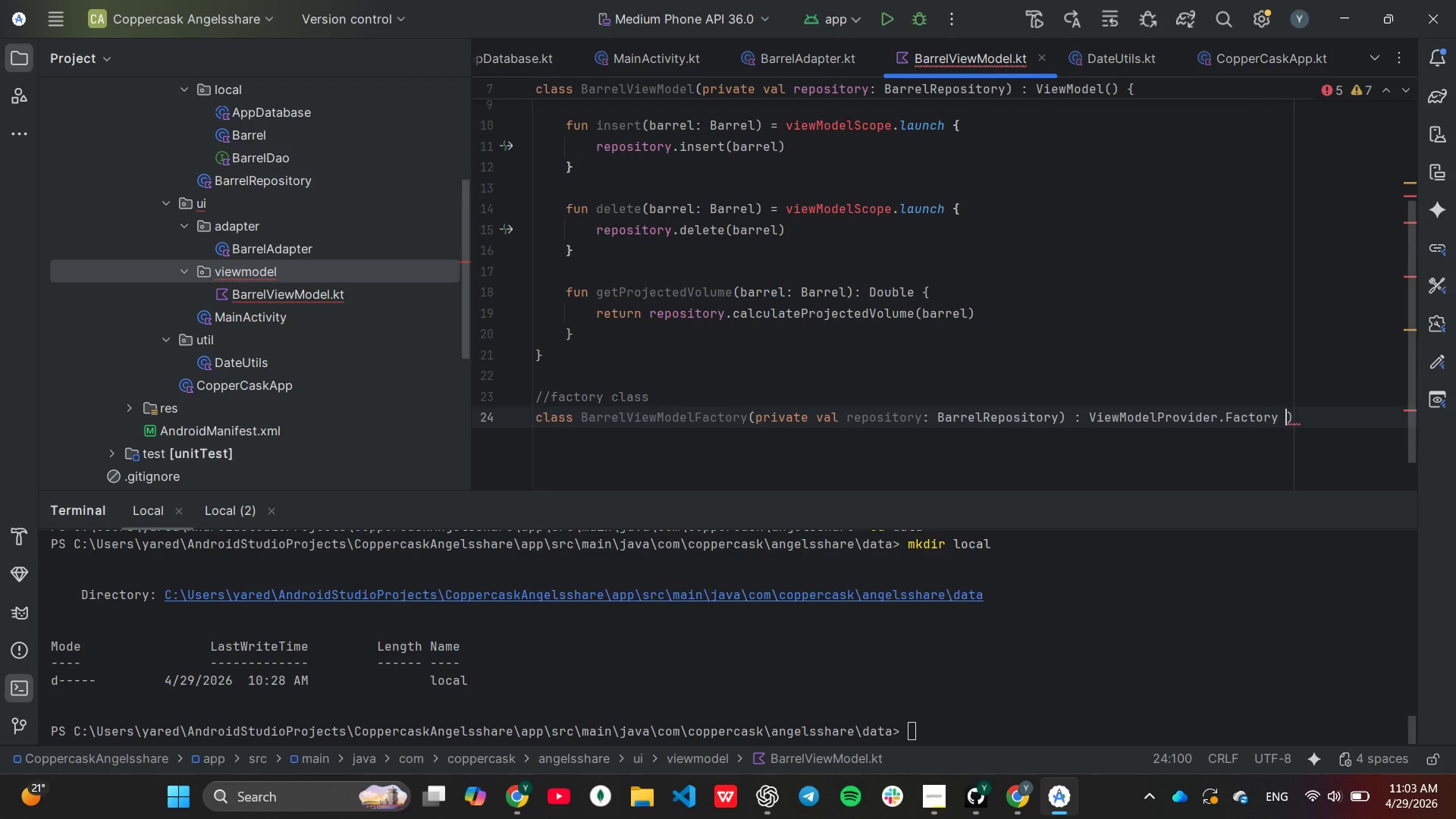 
key(ArrowRight)
 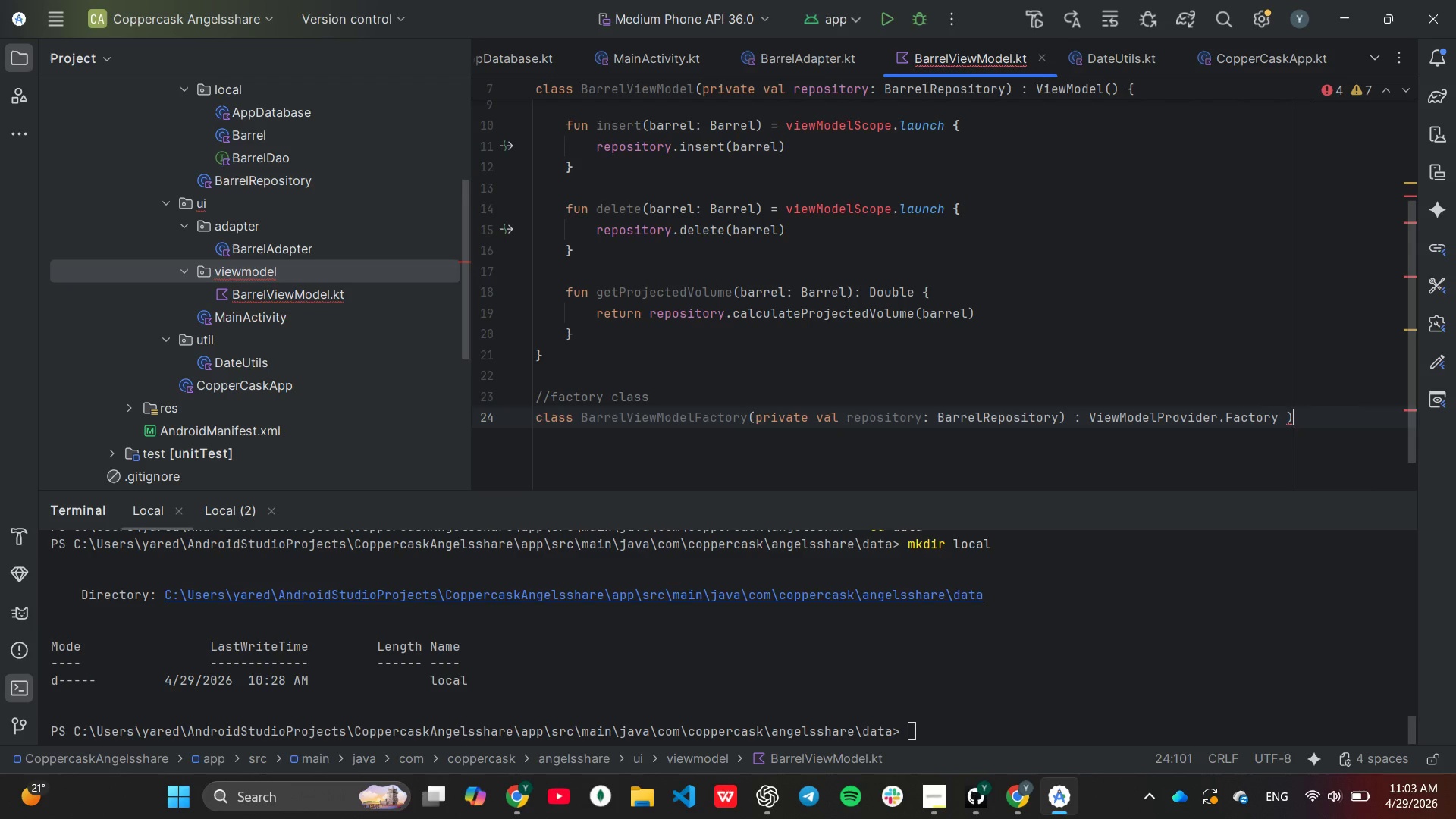 
key(Backspace)
 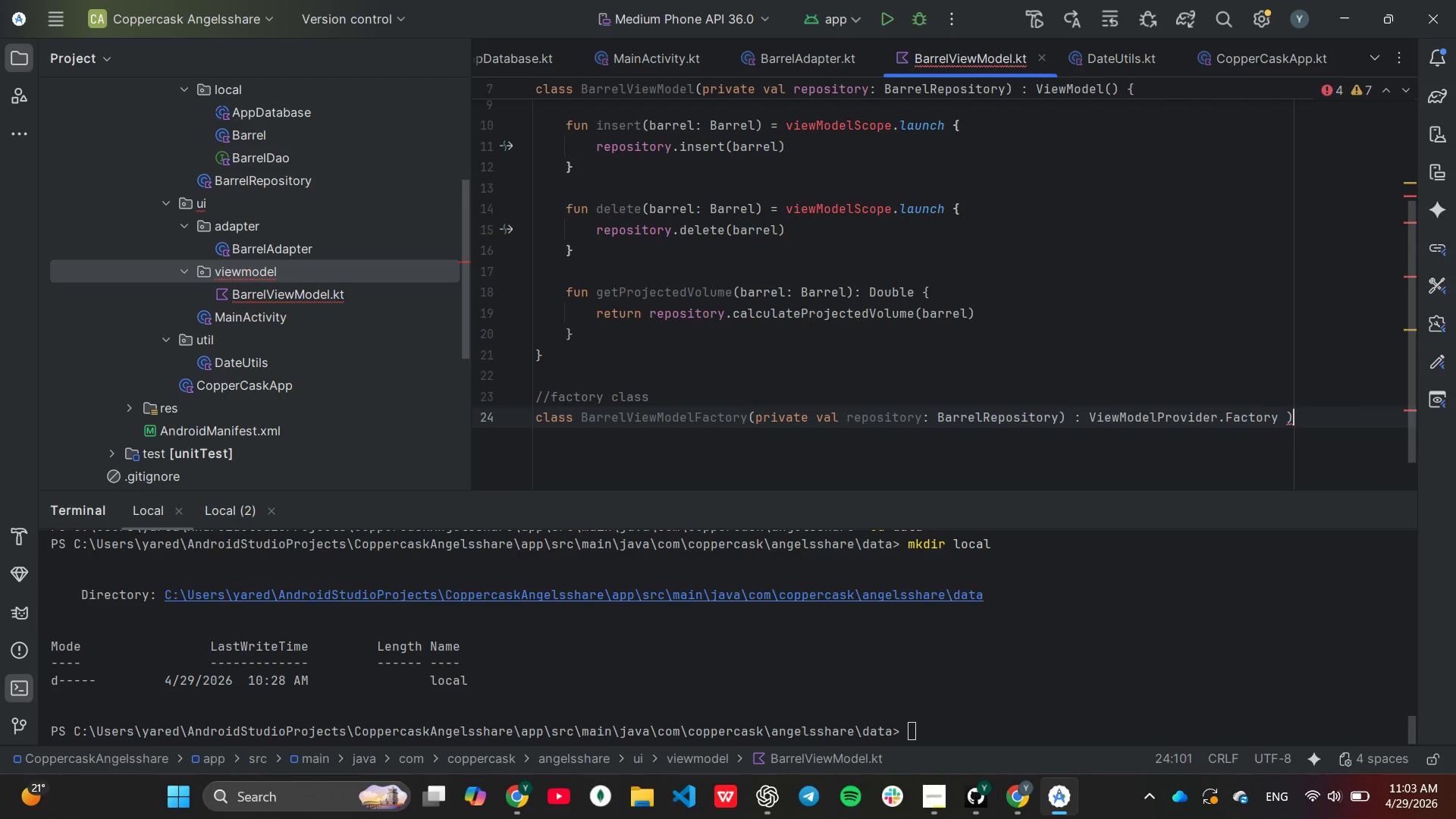 
key(Backspace)
 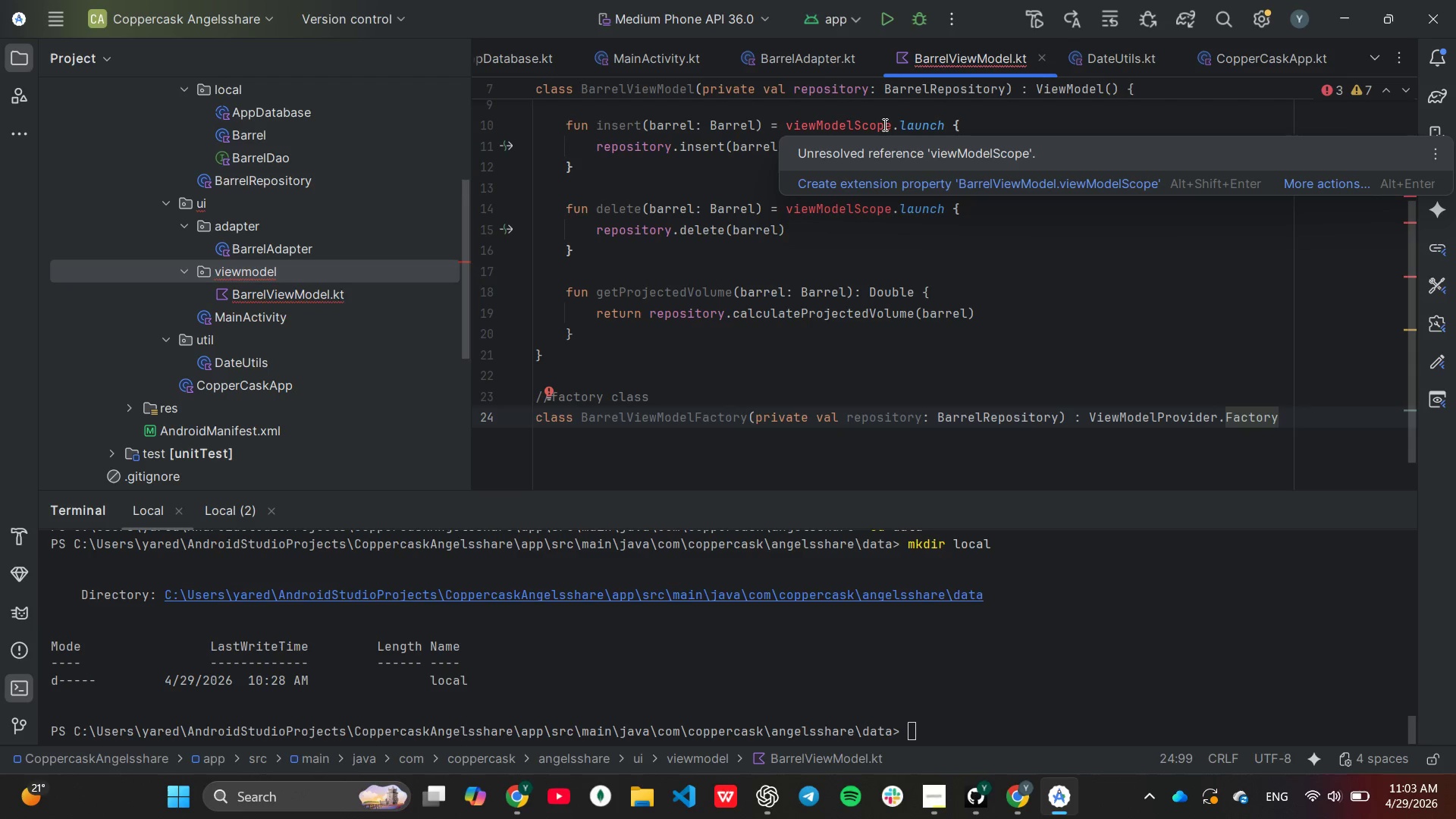 
wait(7.64)
 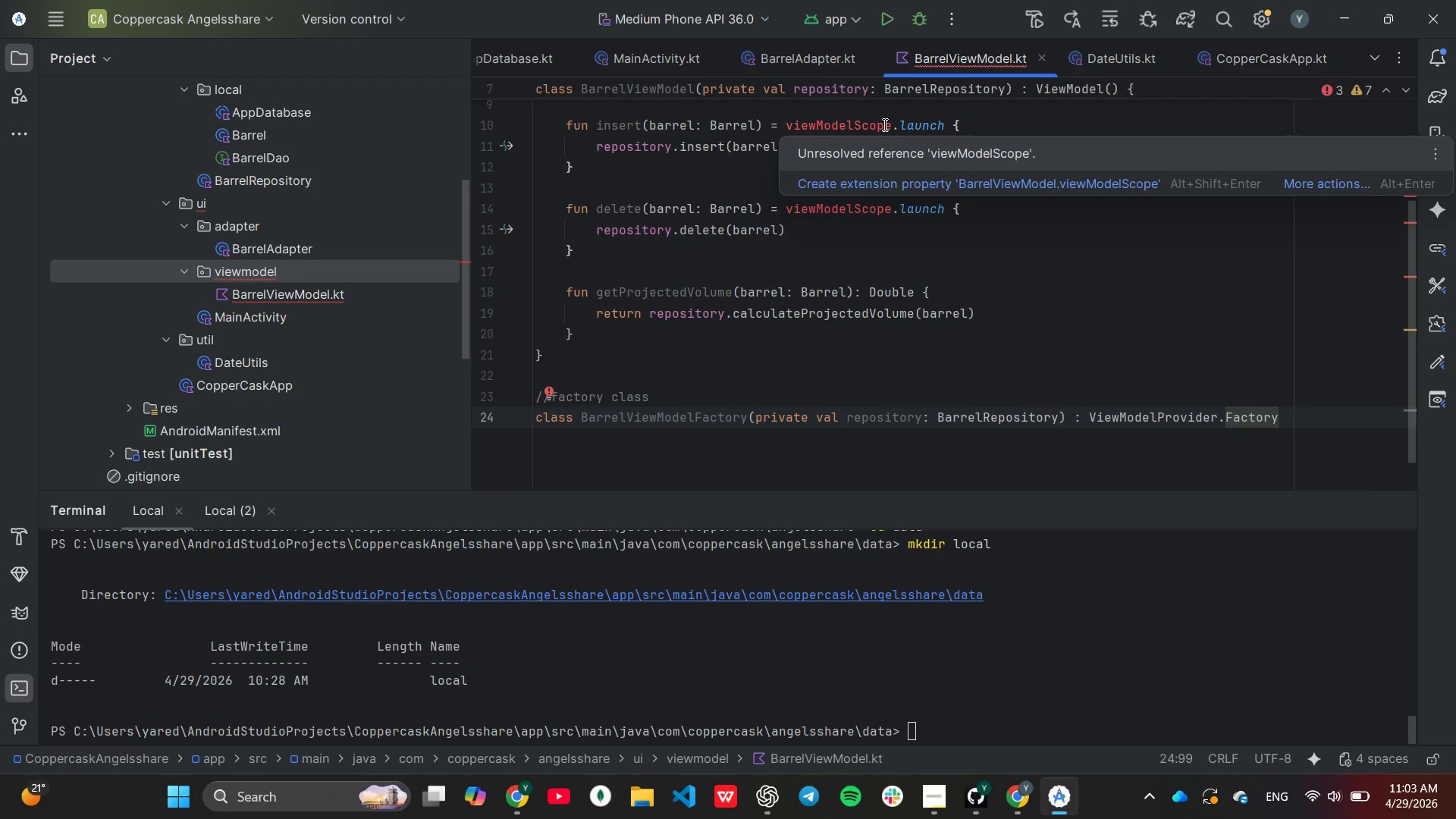 
key(Shift+ShiftLeft)
 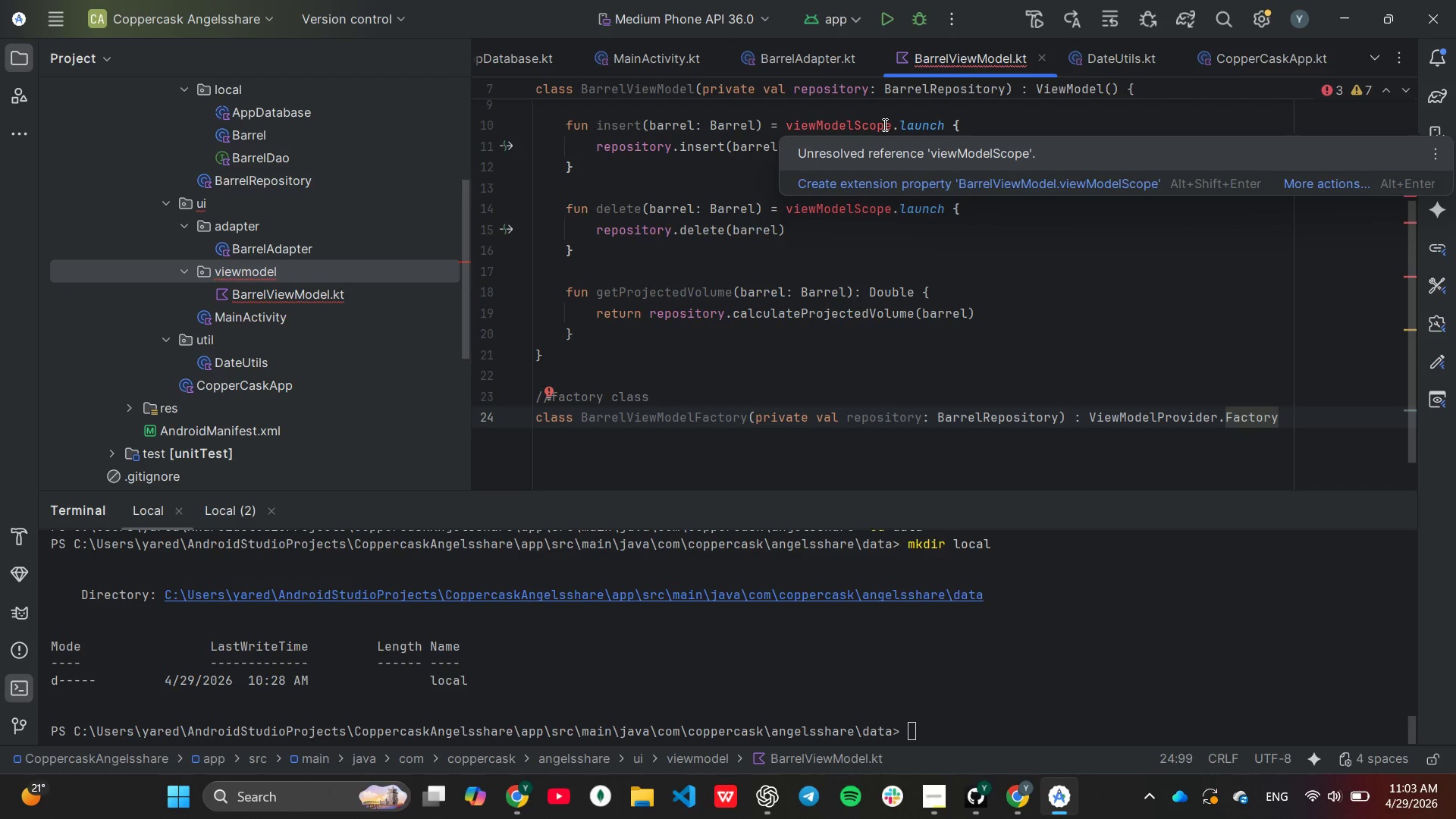 
key(Shift+BracketLeft)
 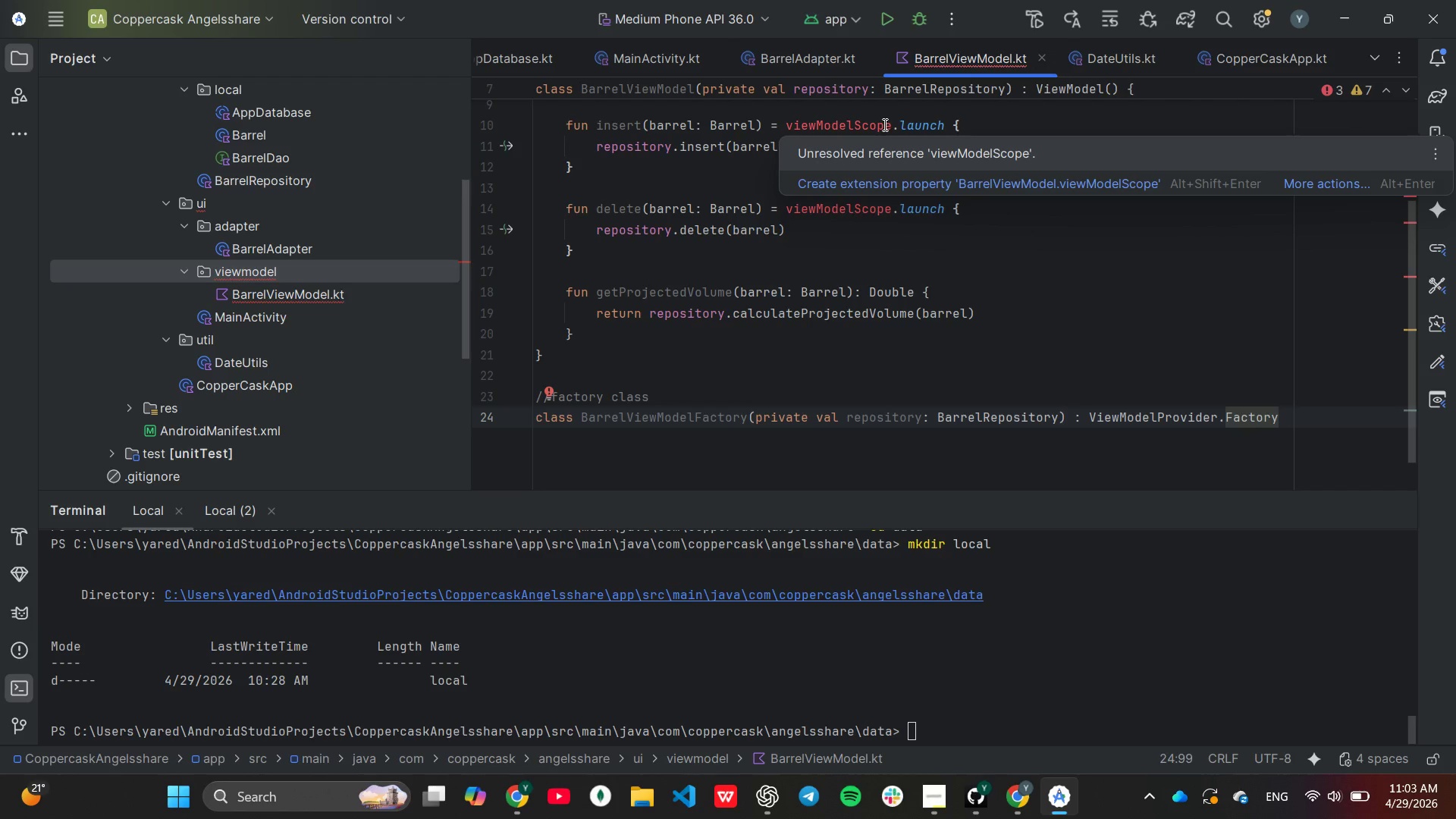 
key(Enter)
 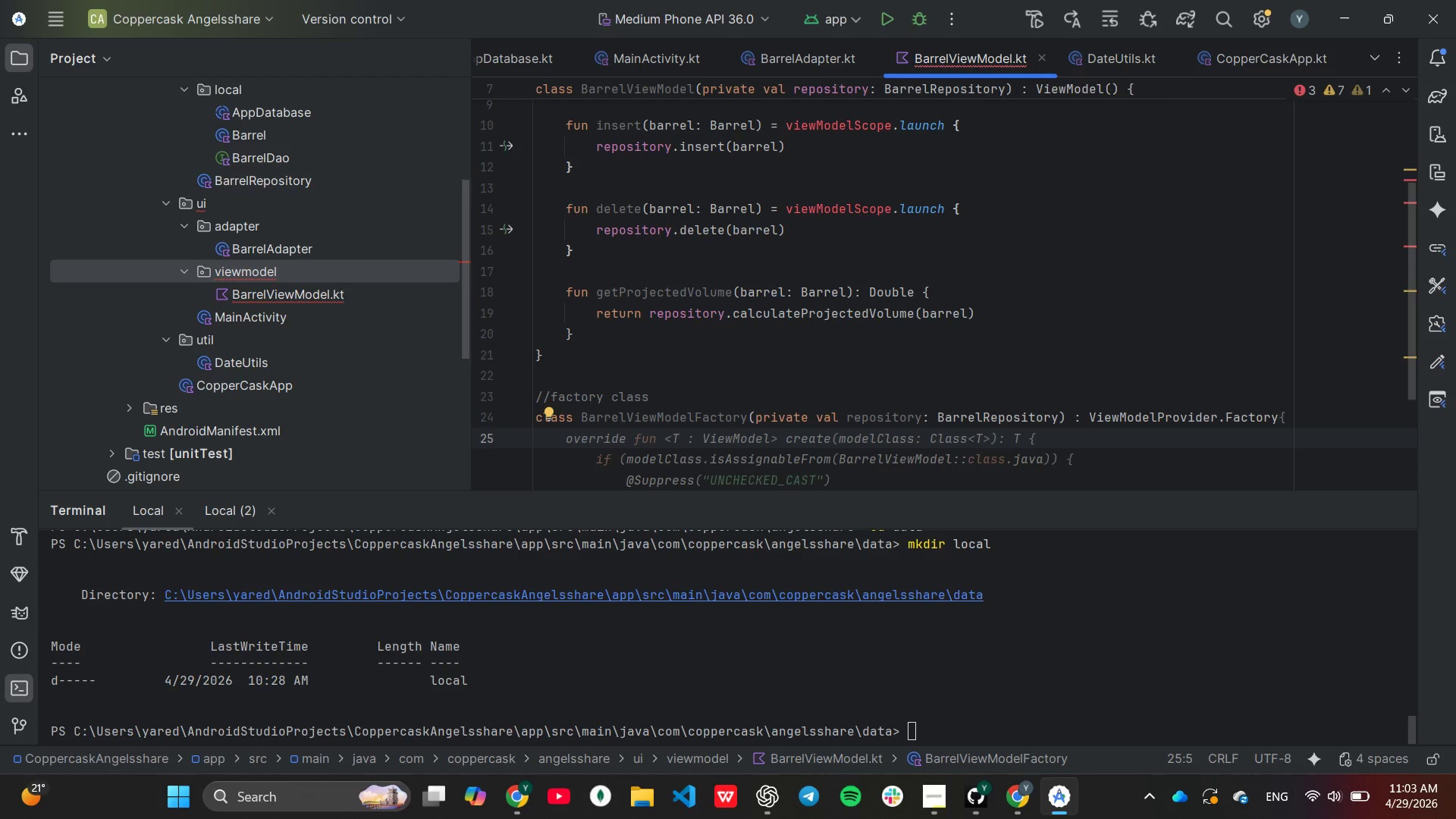 
key(Tab)
 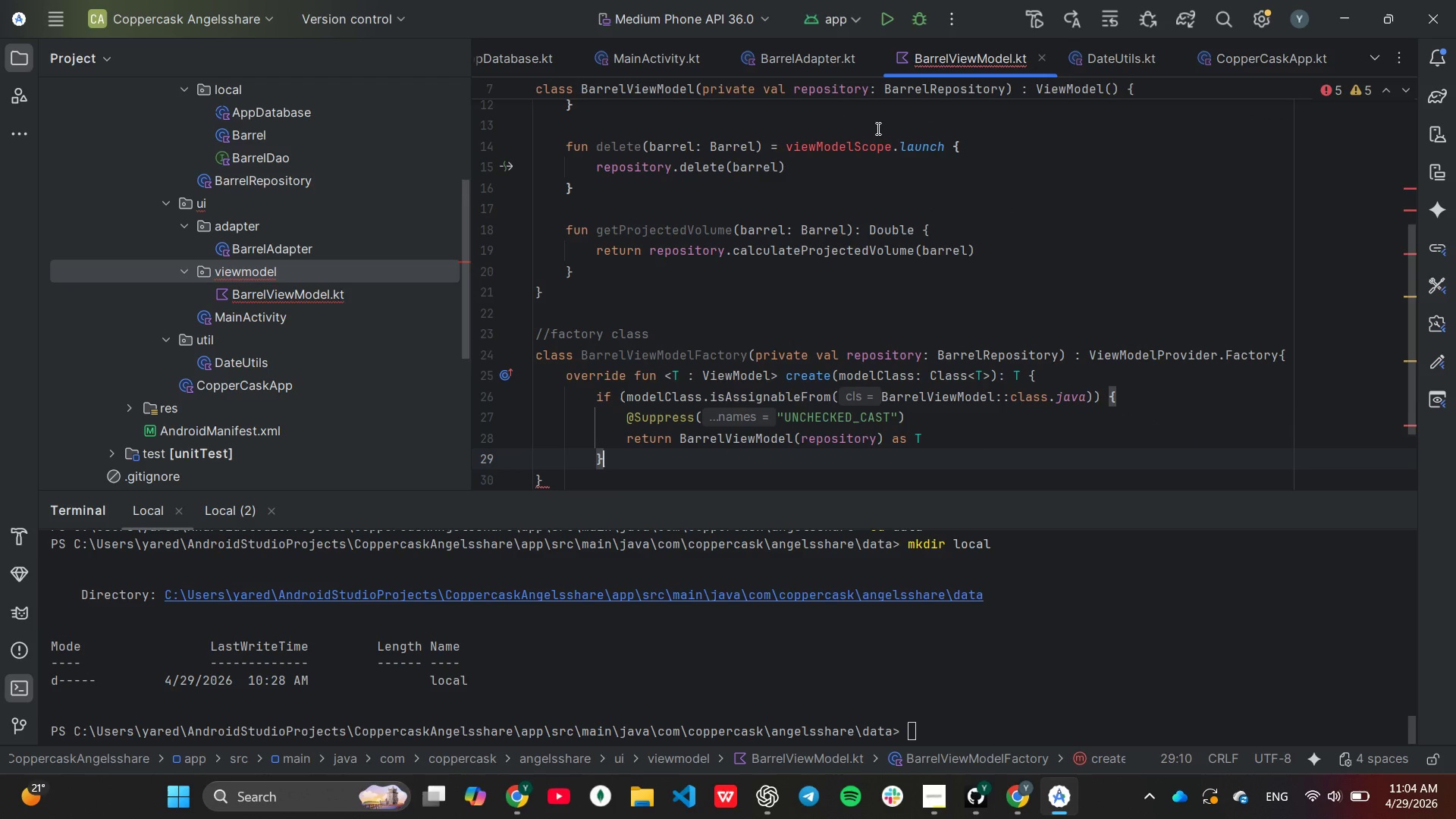 
scroll: coordinate [857, 166], scroll_direction: down, amount: 2.0
 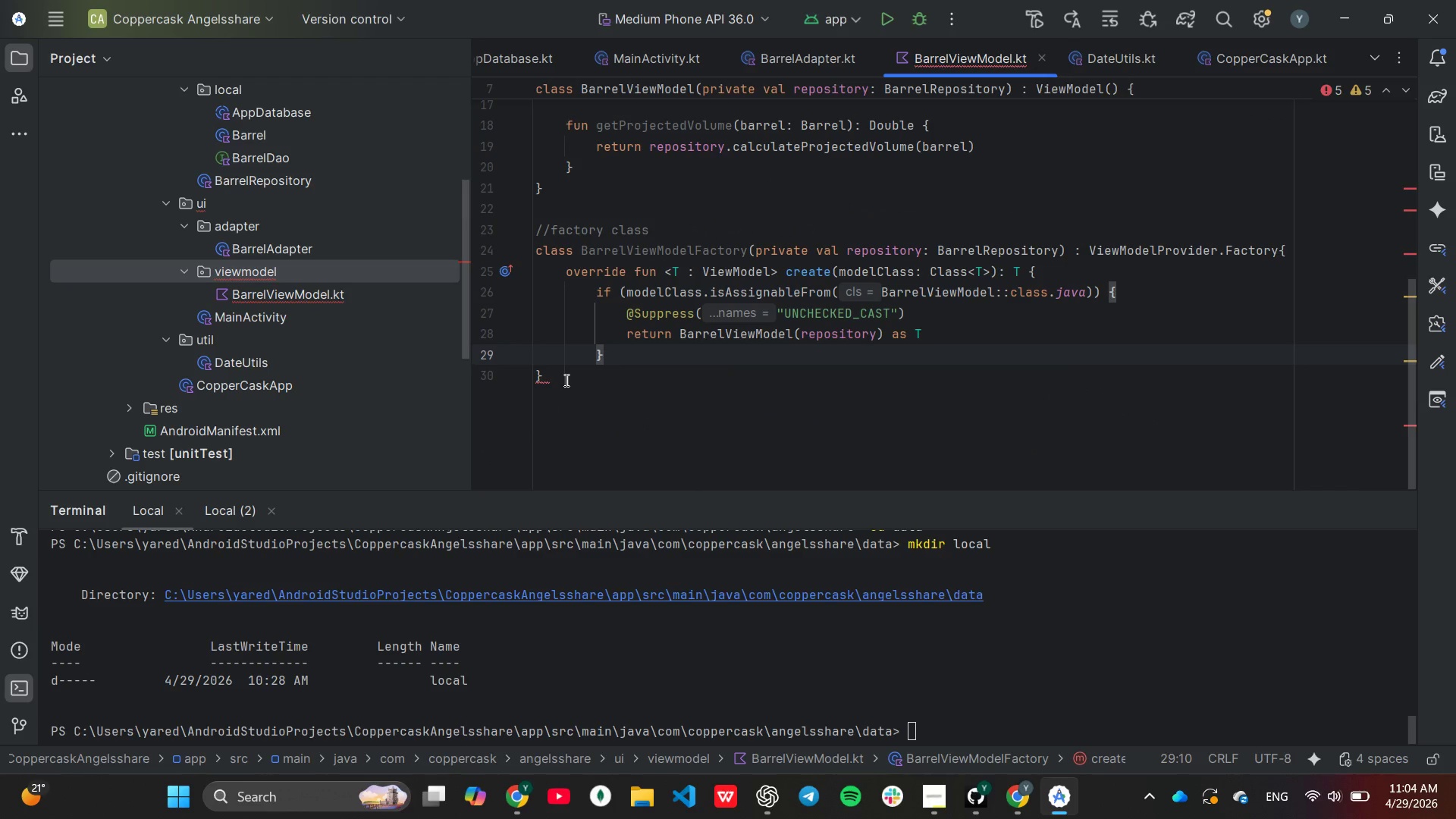 
key(Enter)
 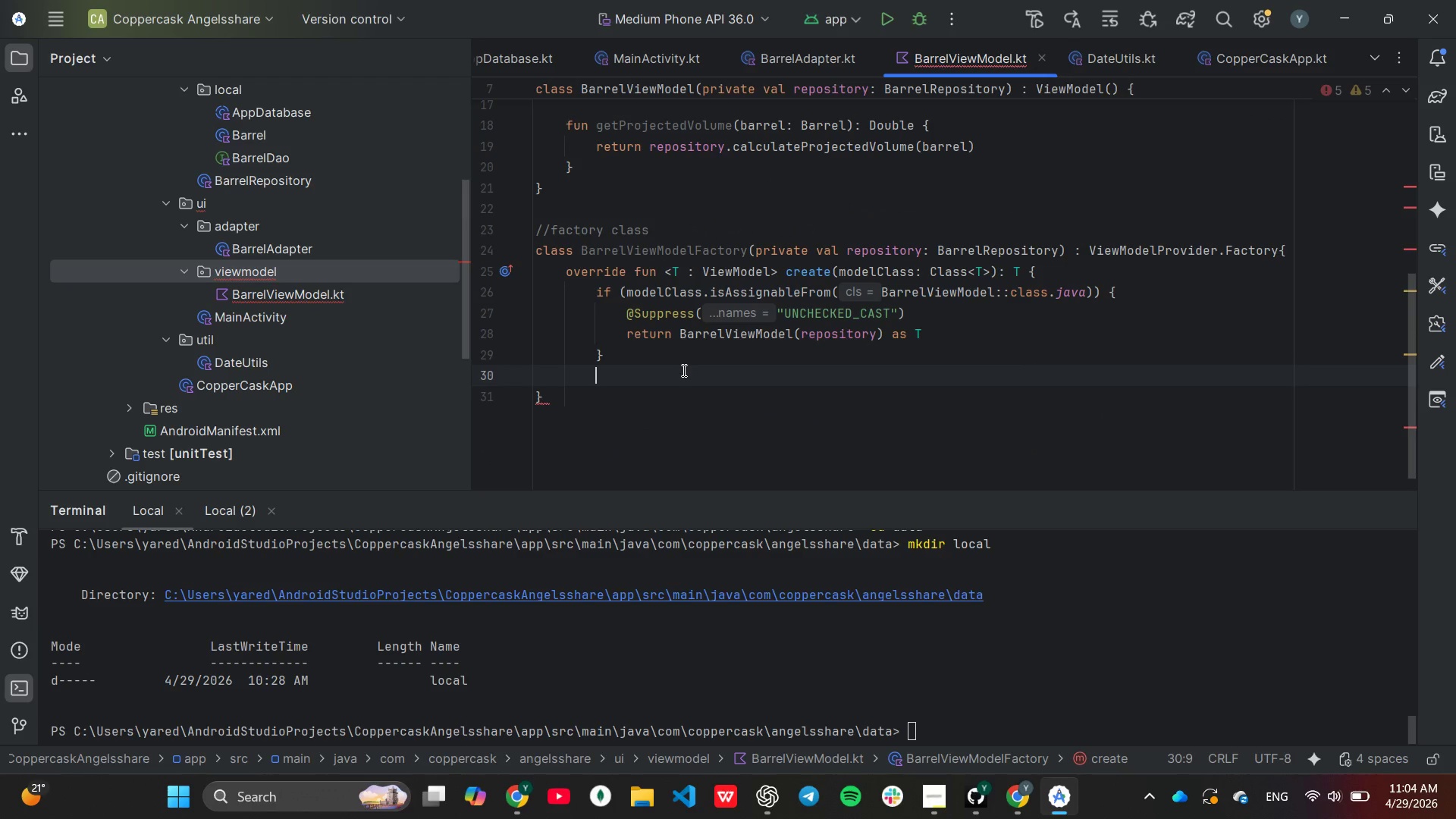 
key(Shift+BracketRight)
 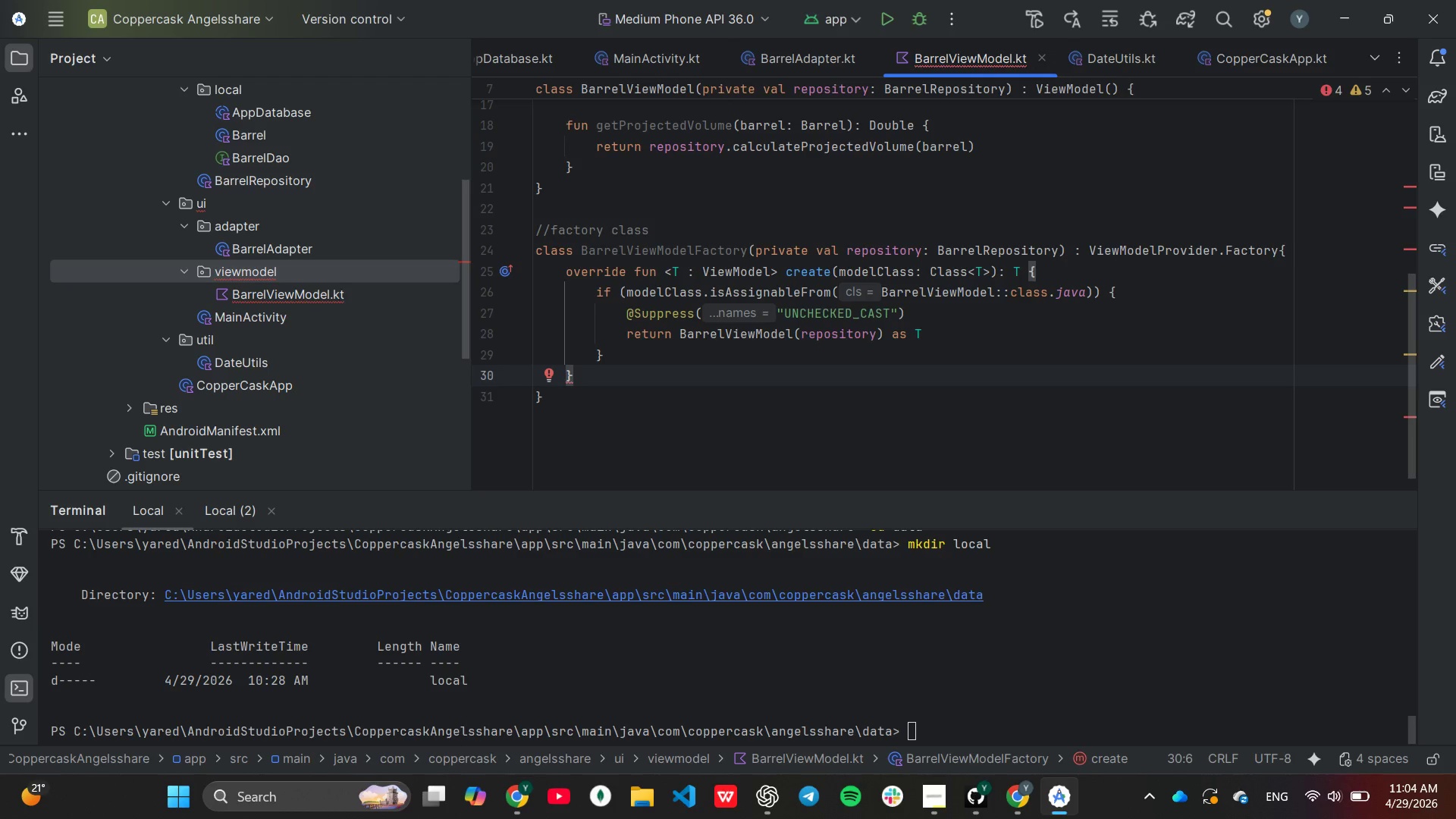 
wait(32.97)
 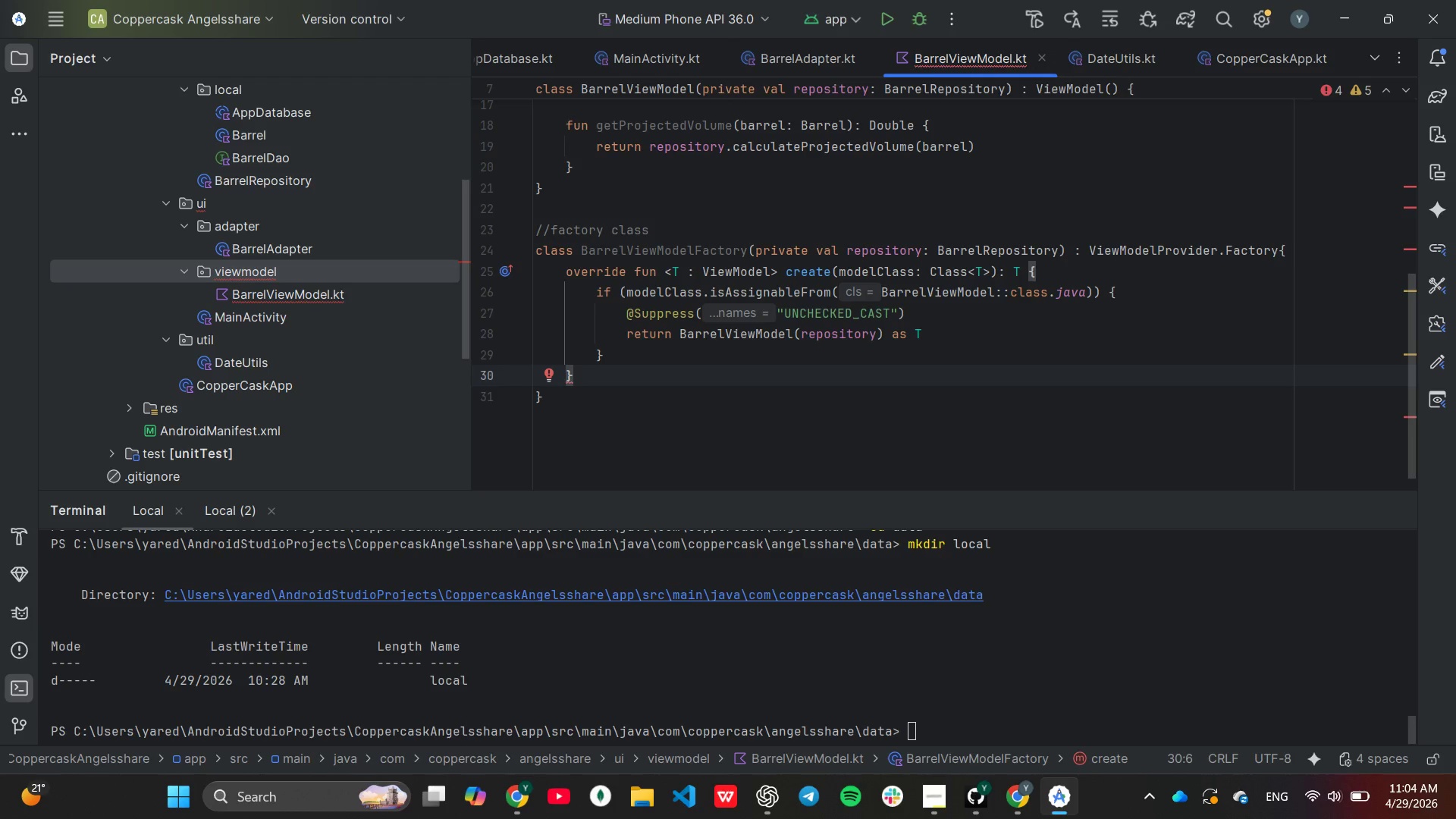 
key(ArrowUp)
 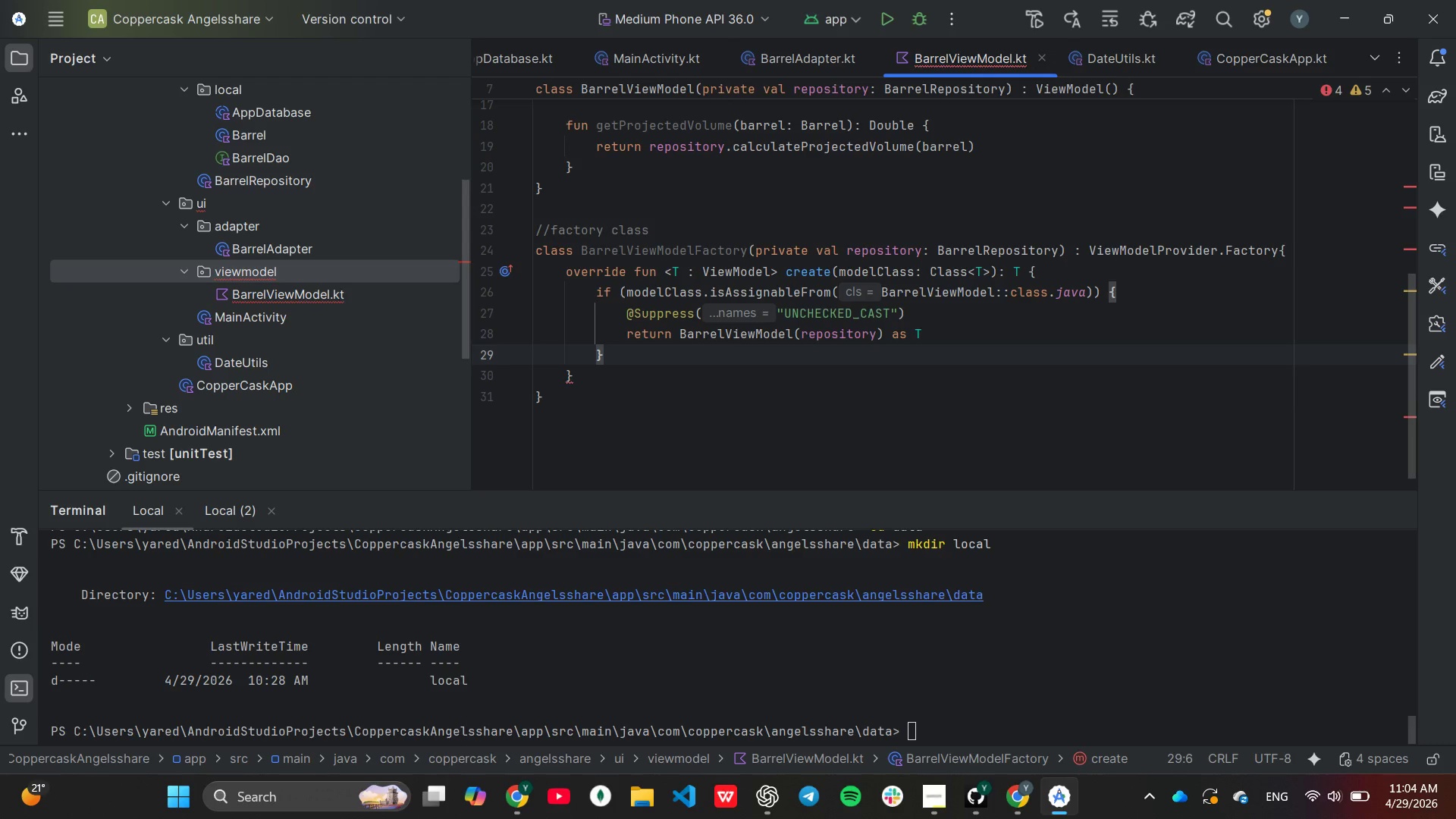 
key(End)
 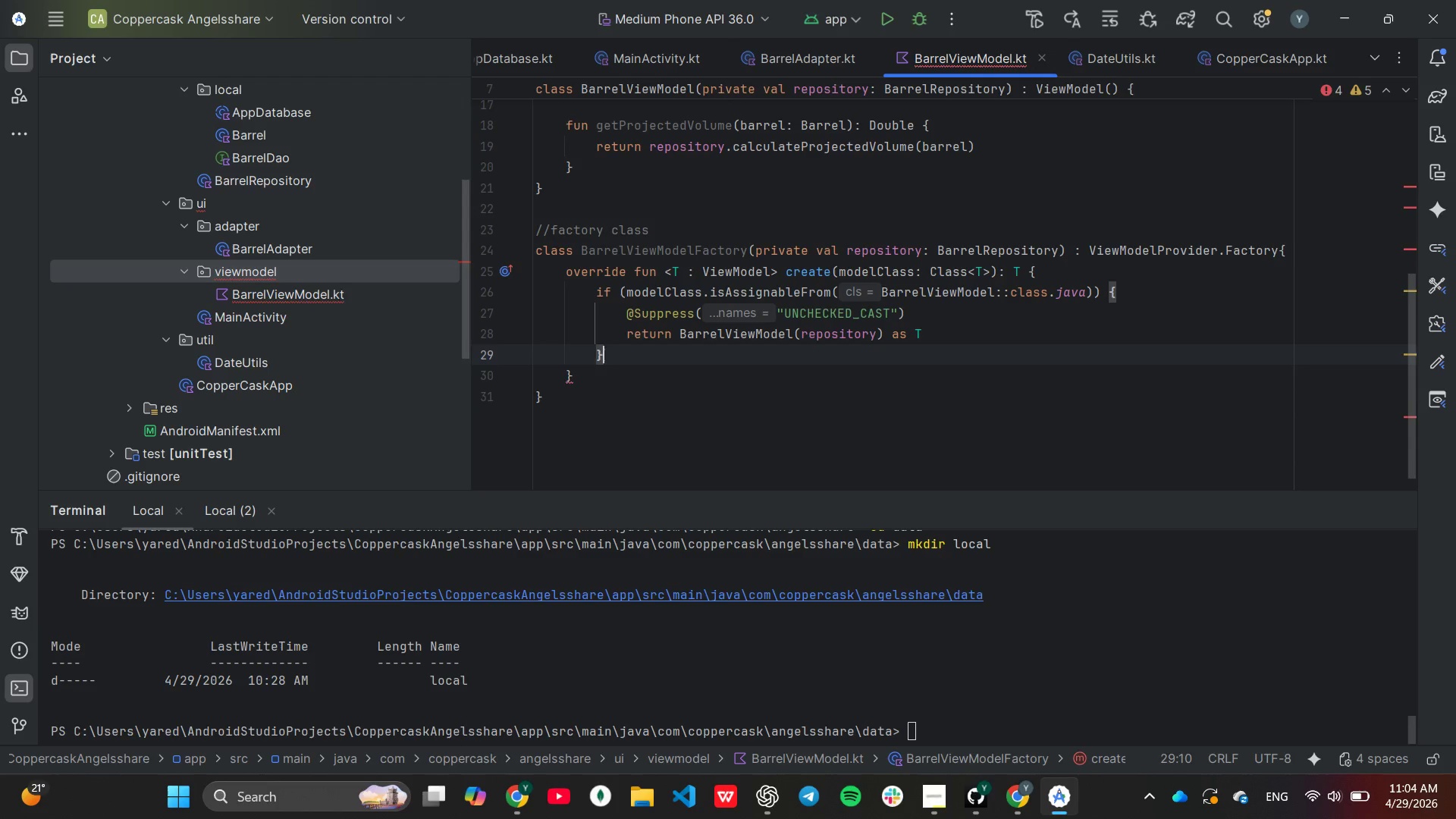 
key(Enter)
 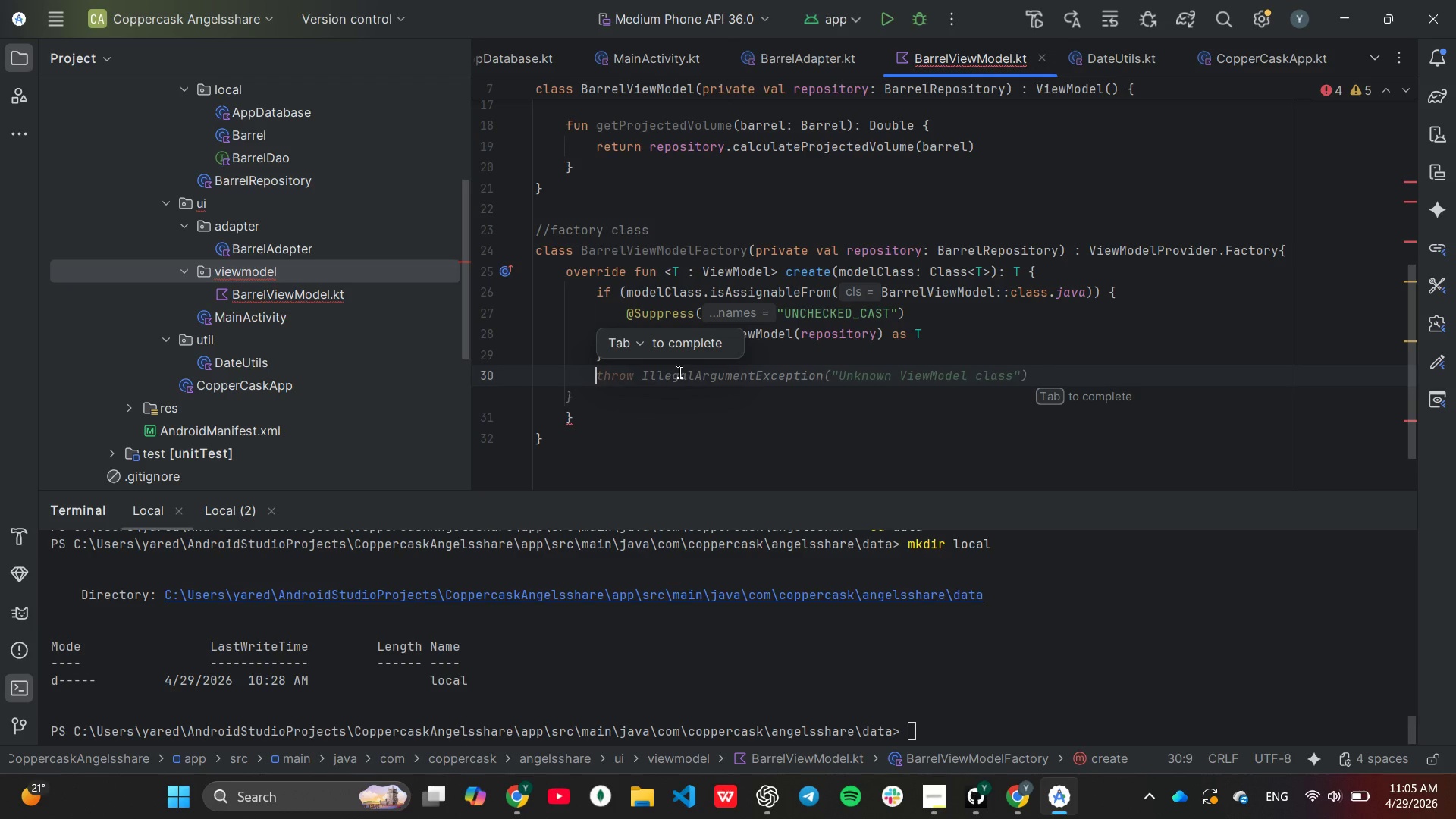 
wait(73.19)
 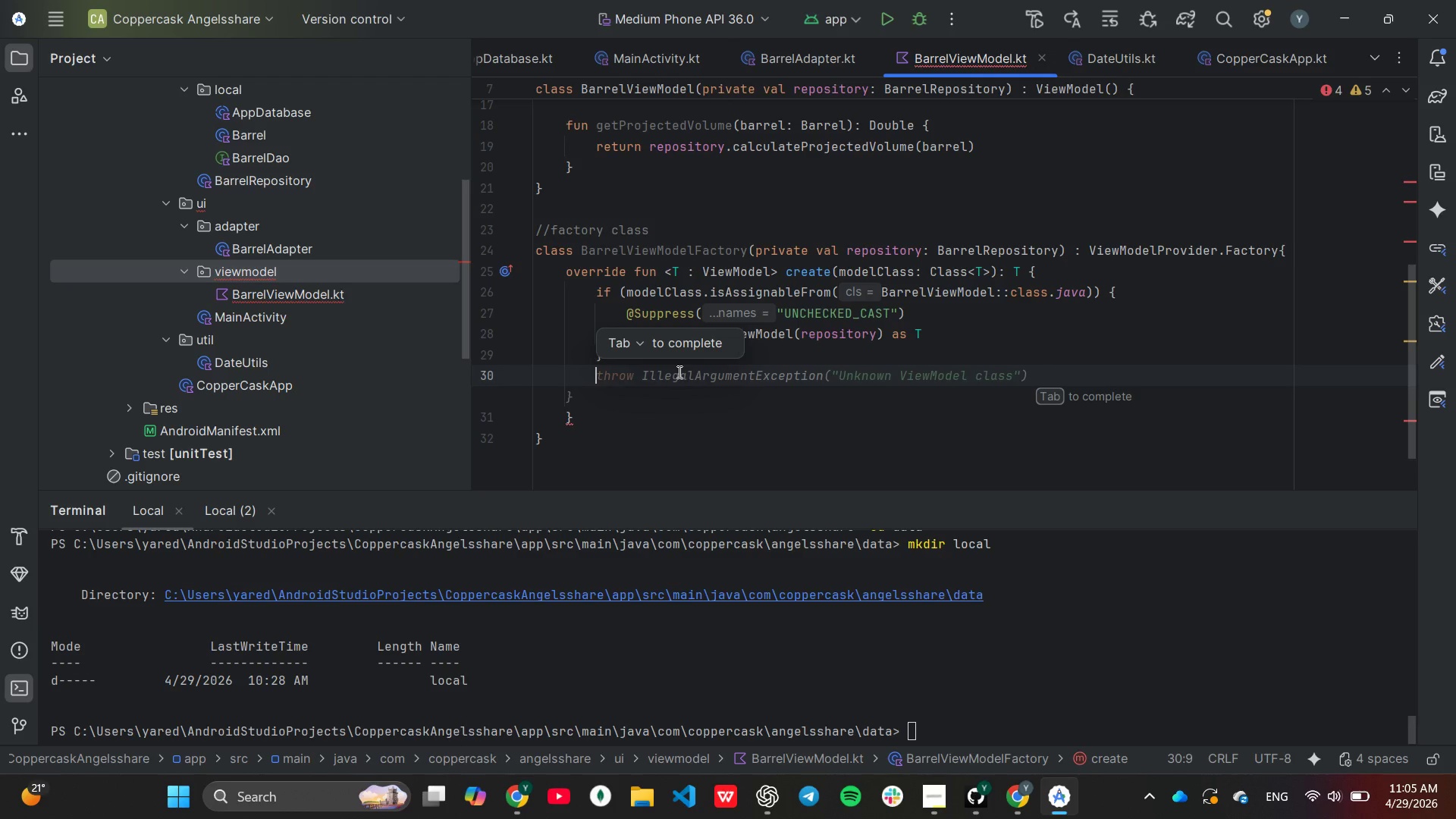 
key(Tab)
 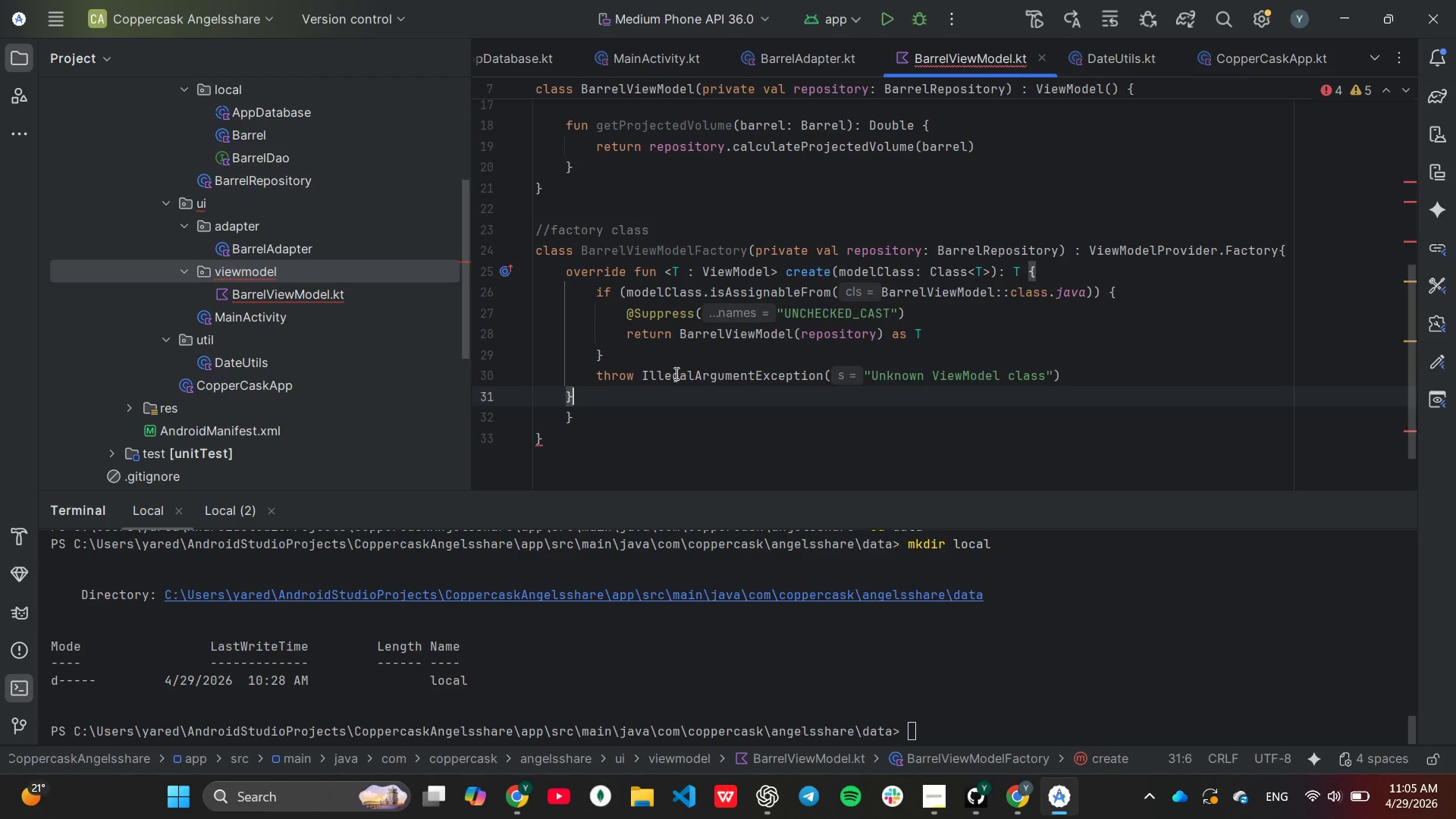 
key(Backspace)
 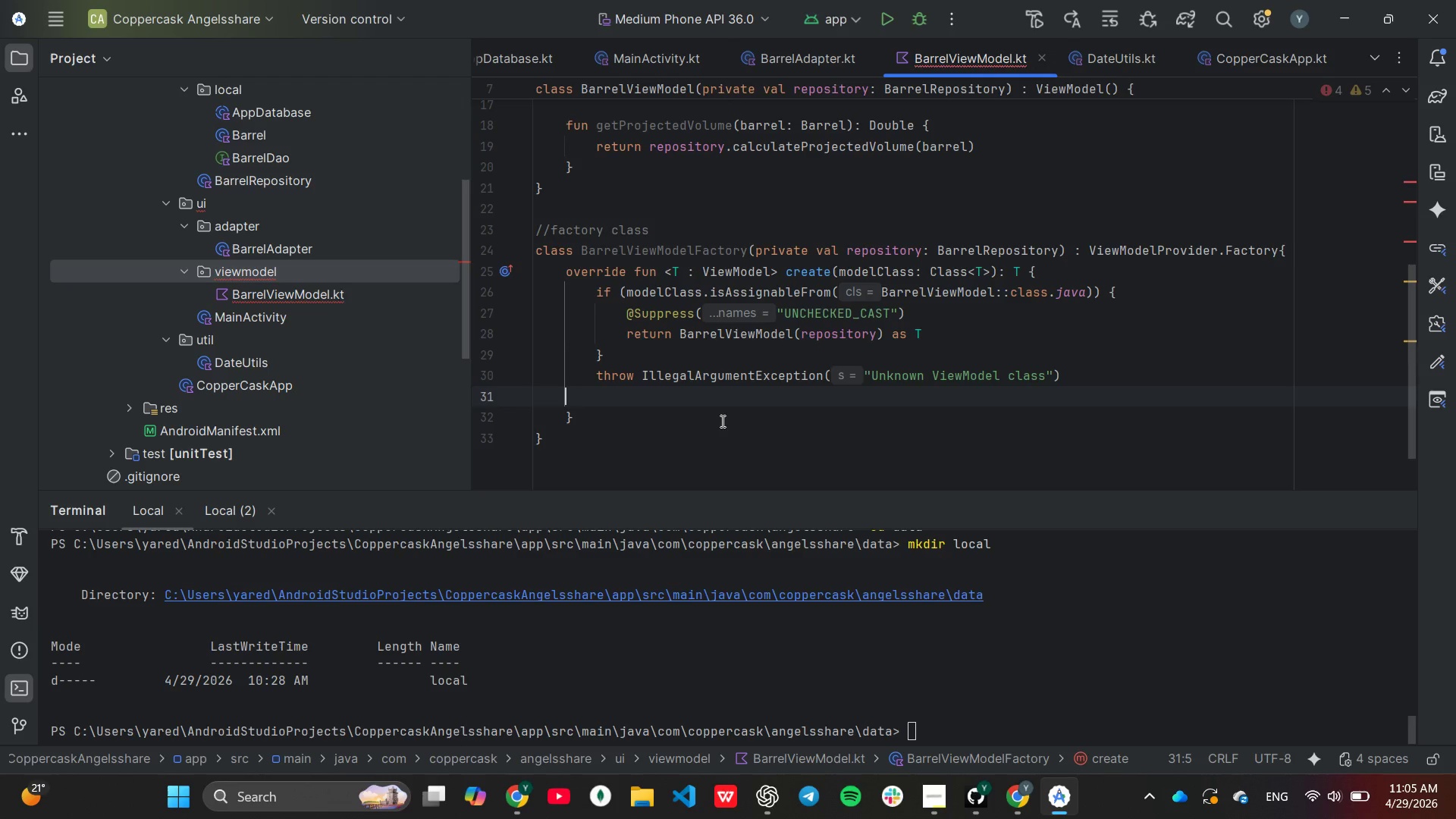 
key(Backspace)
 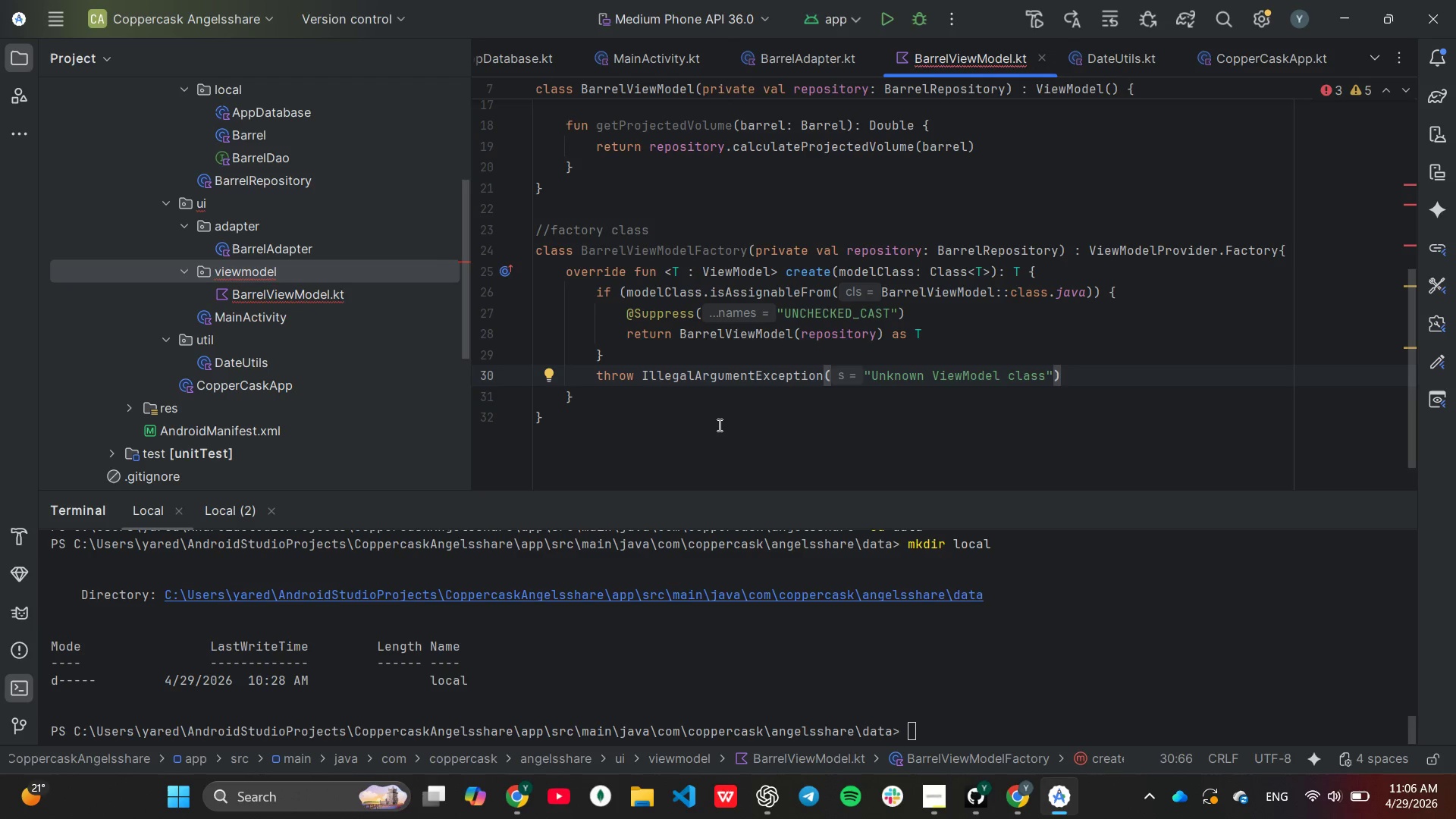 
wait(21.53)
 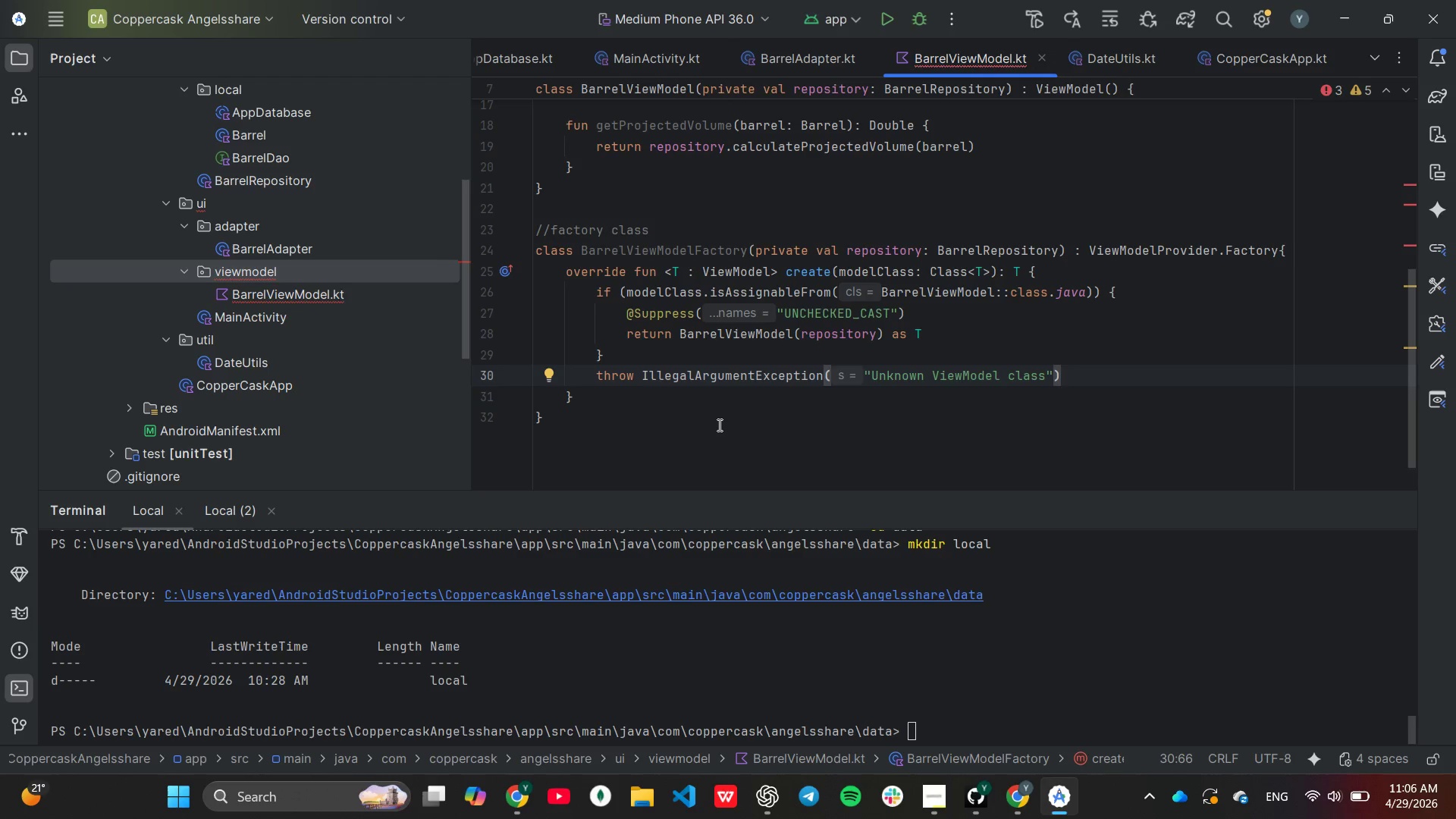 
scroll: coordinate [919, 321], scroll_direction: up, amount: 5.0
 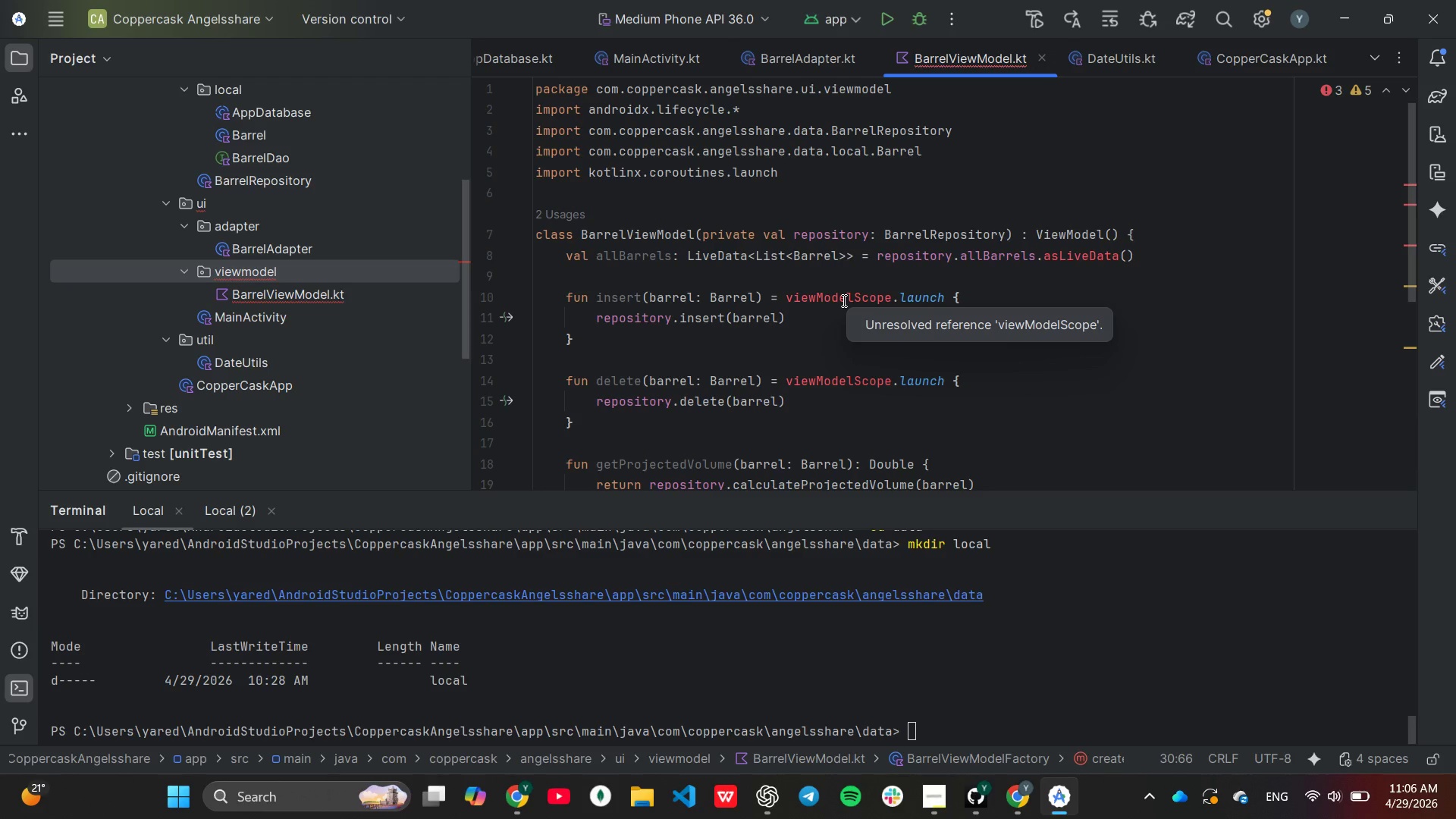 
wait(14.84)
 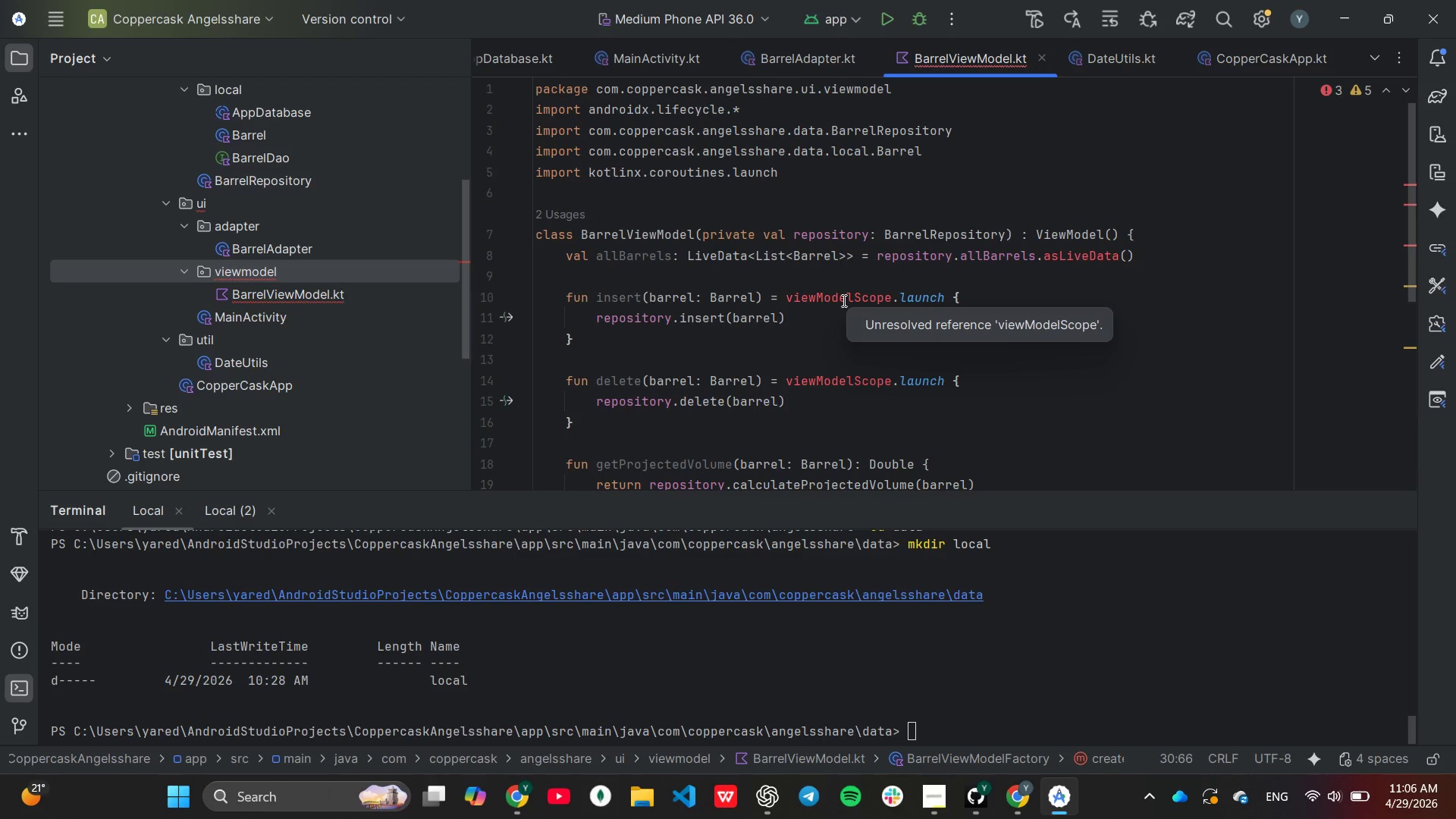 
double_click([256, 250])
 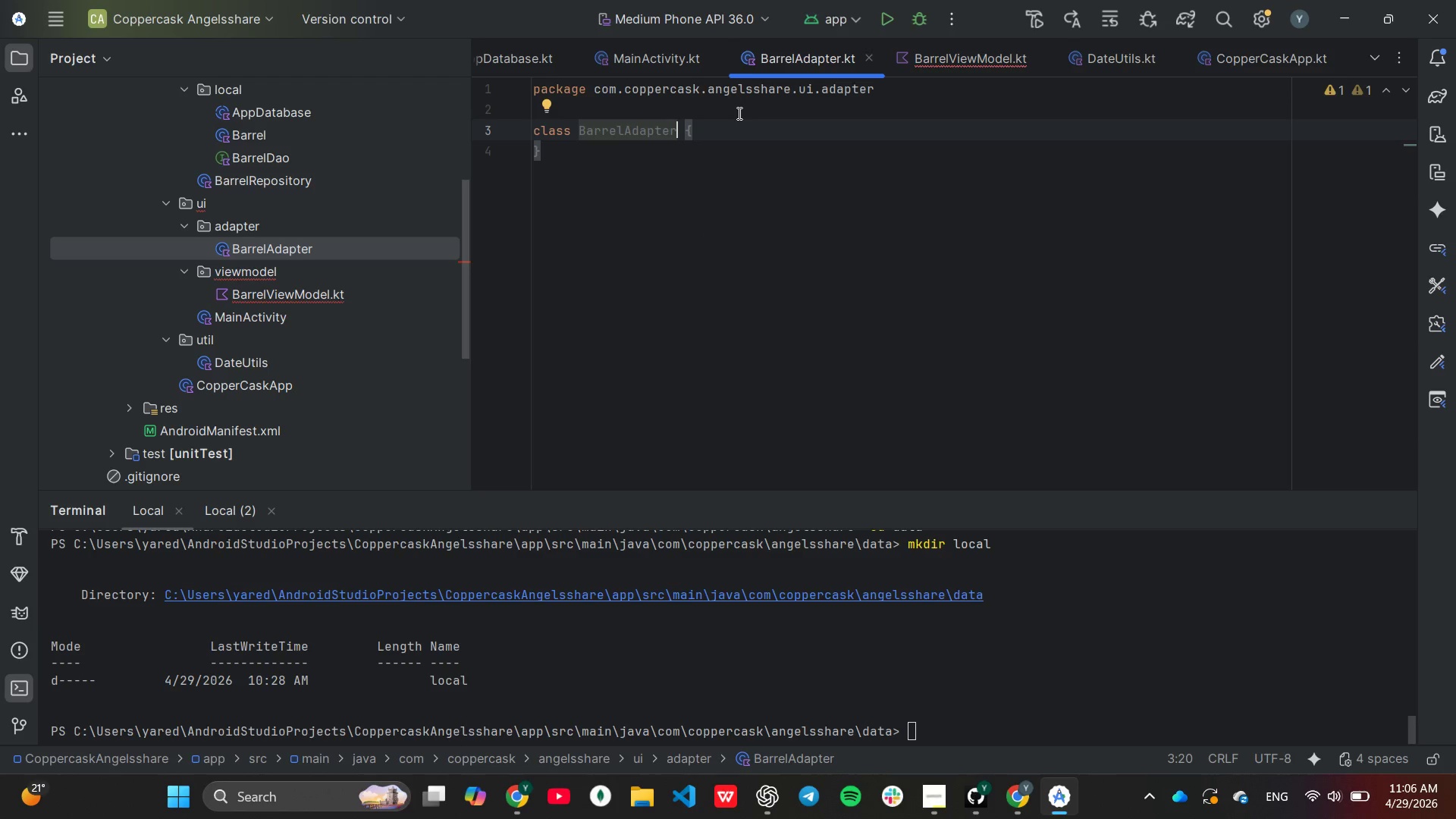 
wait(7.69)
 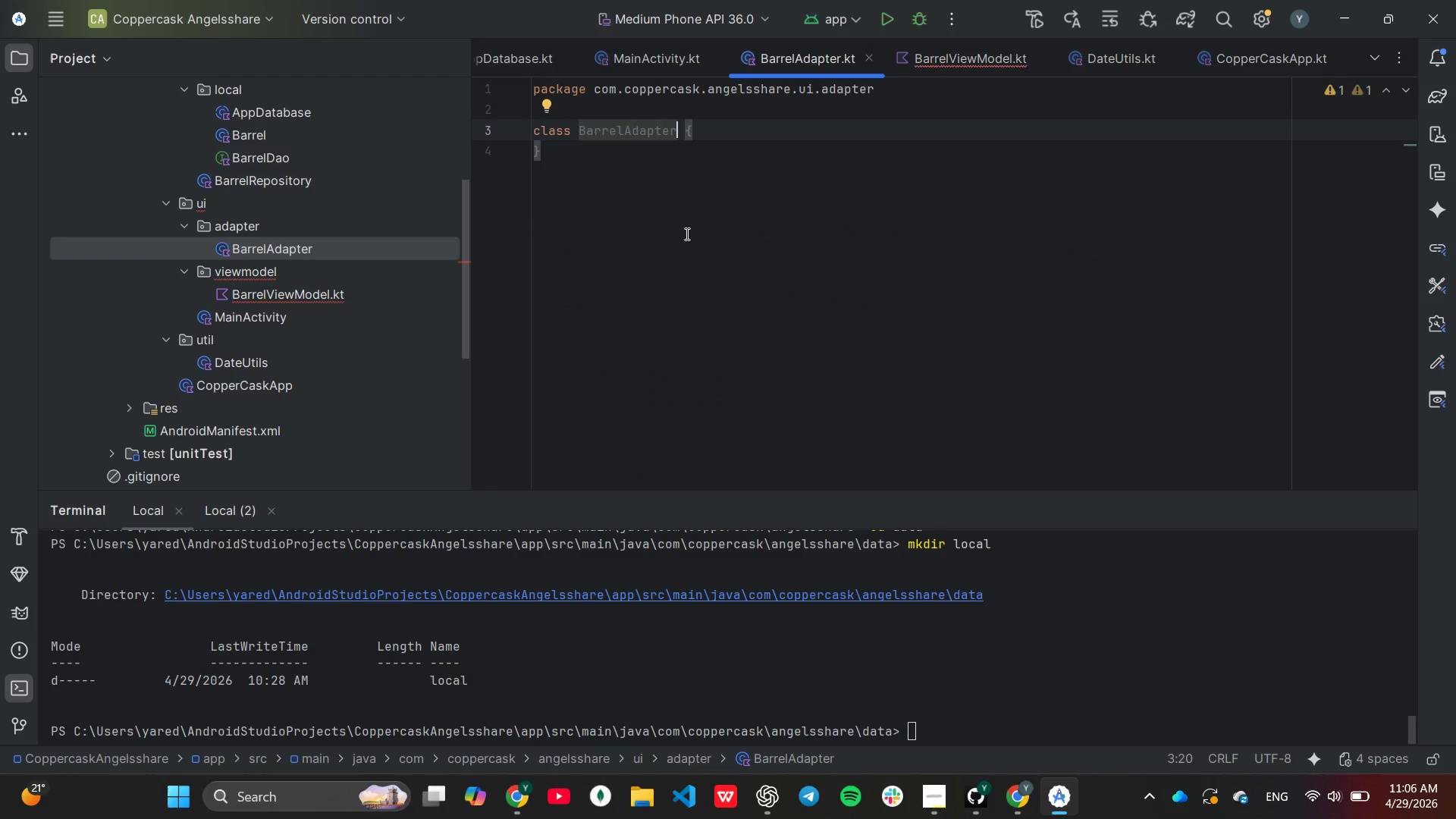 
type(im)
 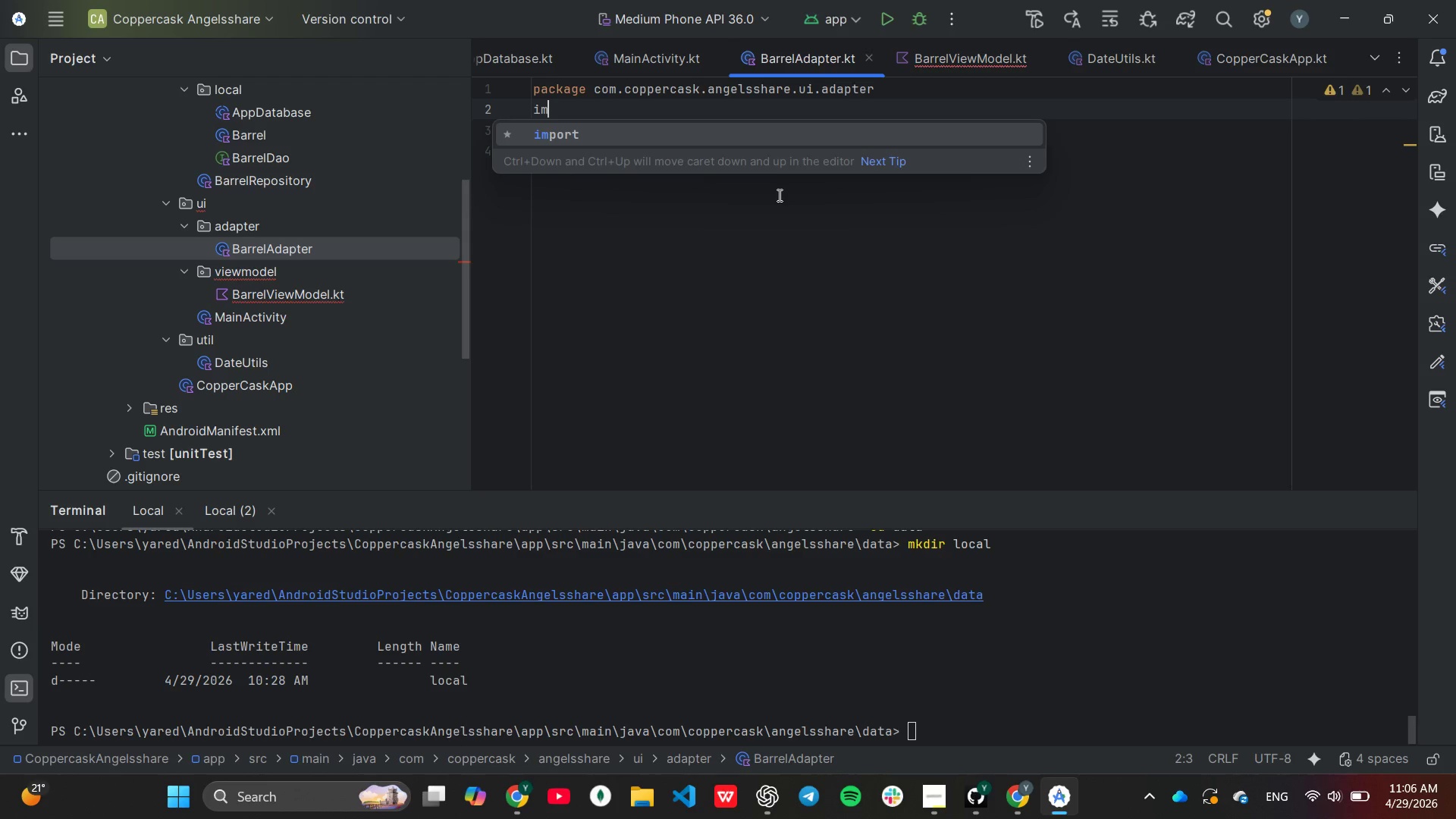 
key(Enter)
 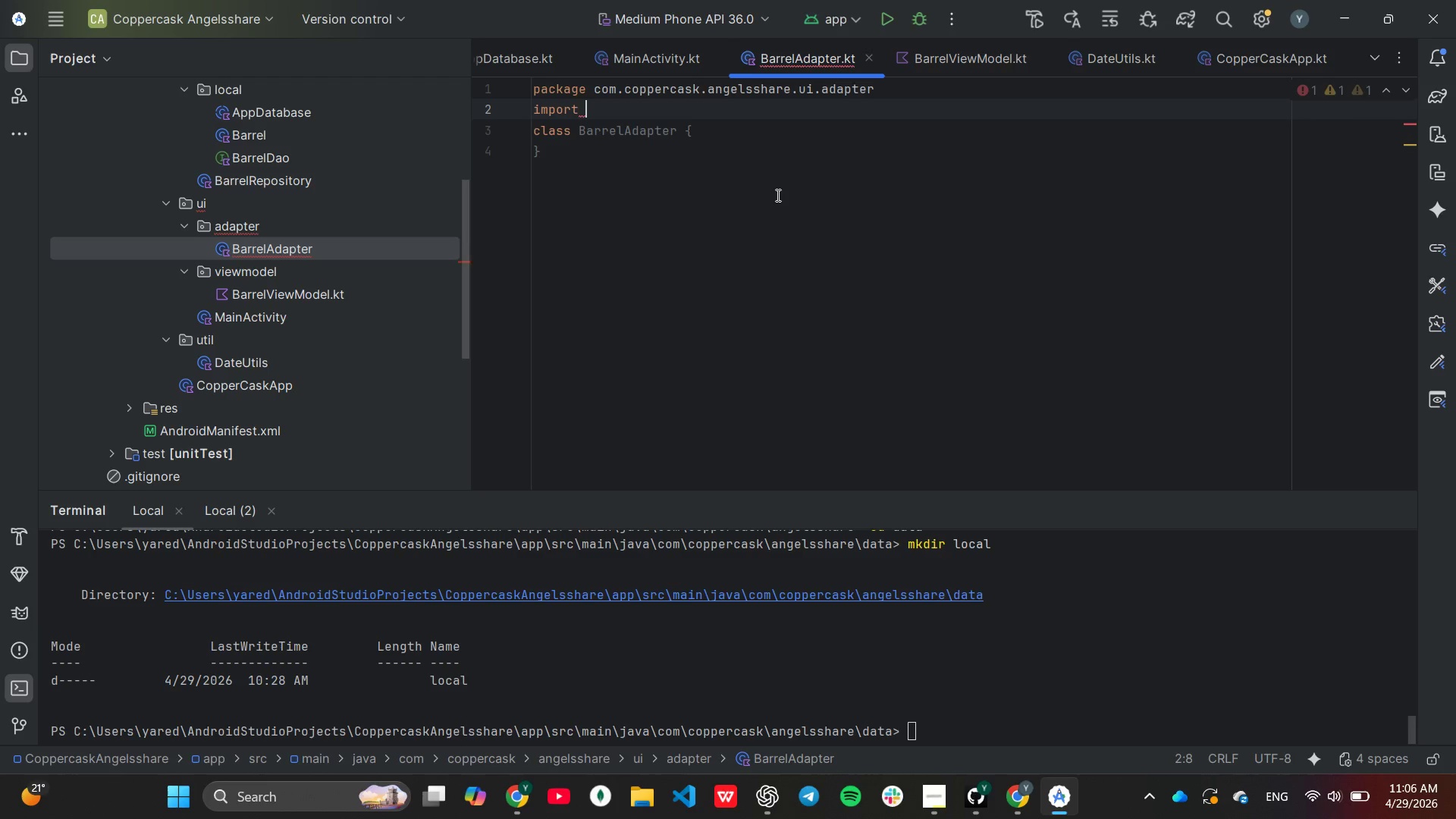 
type(and)
 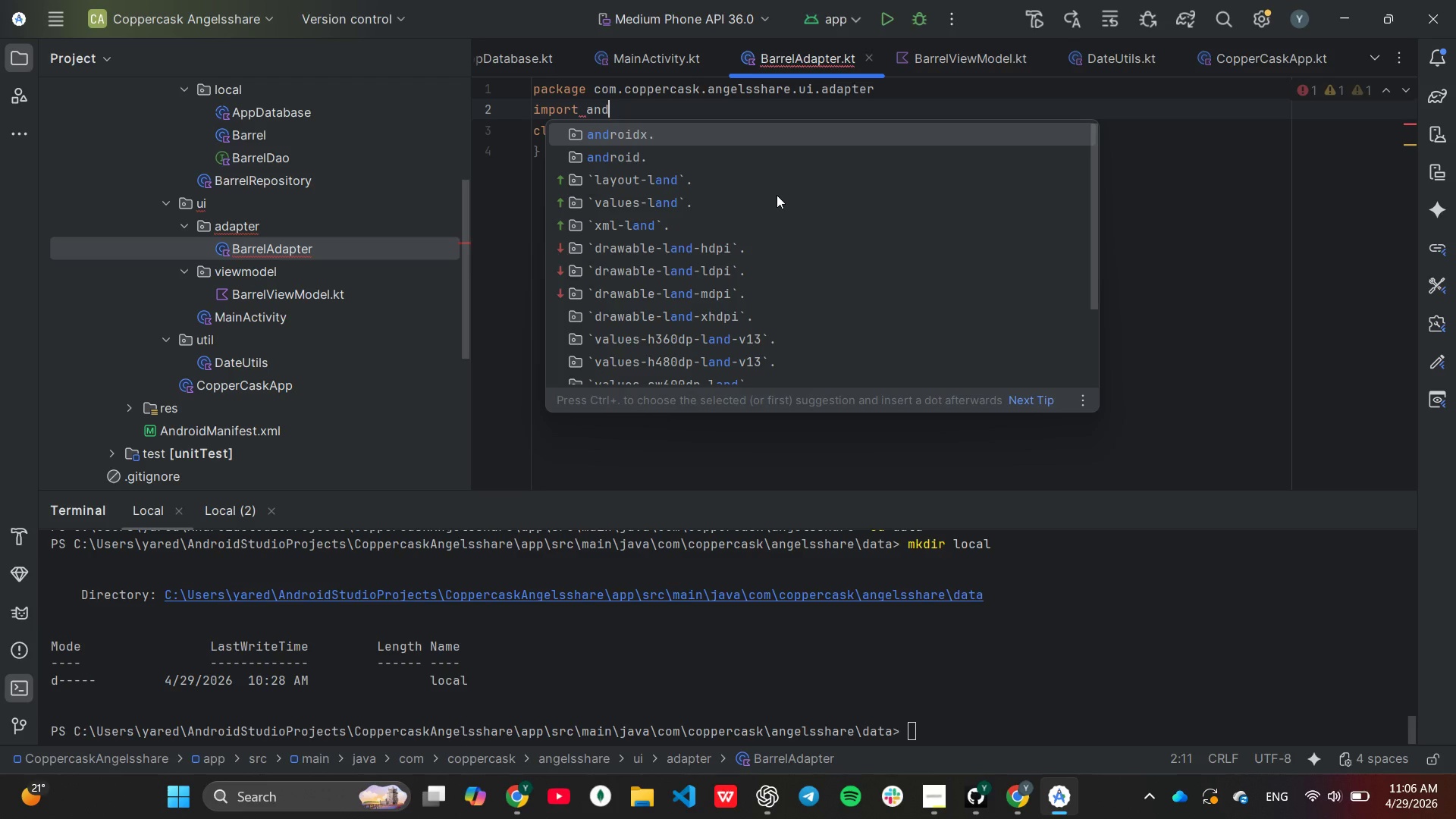 
key(ArrowDown)
 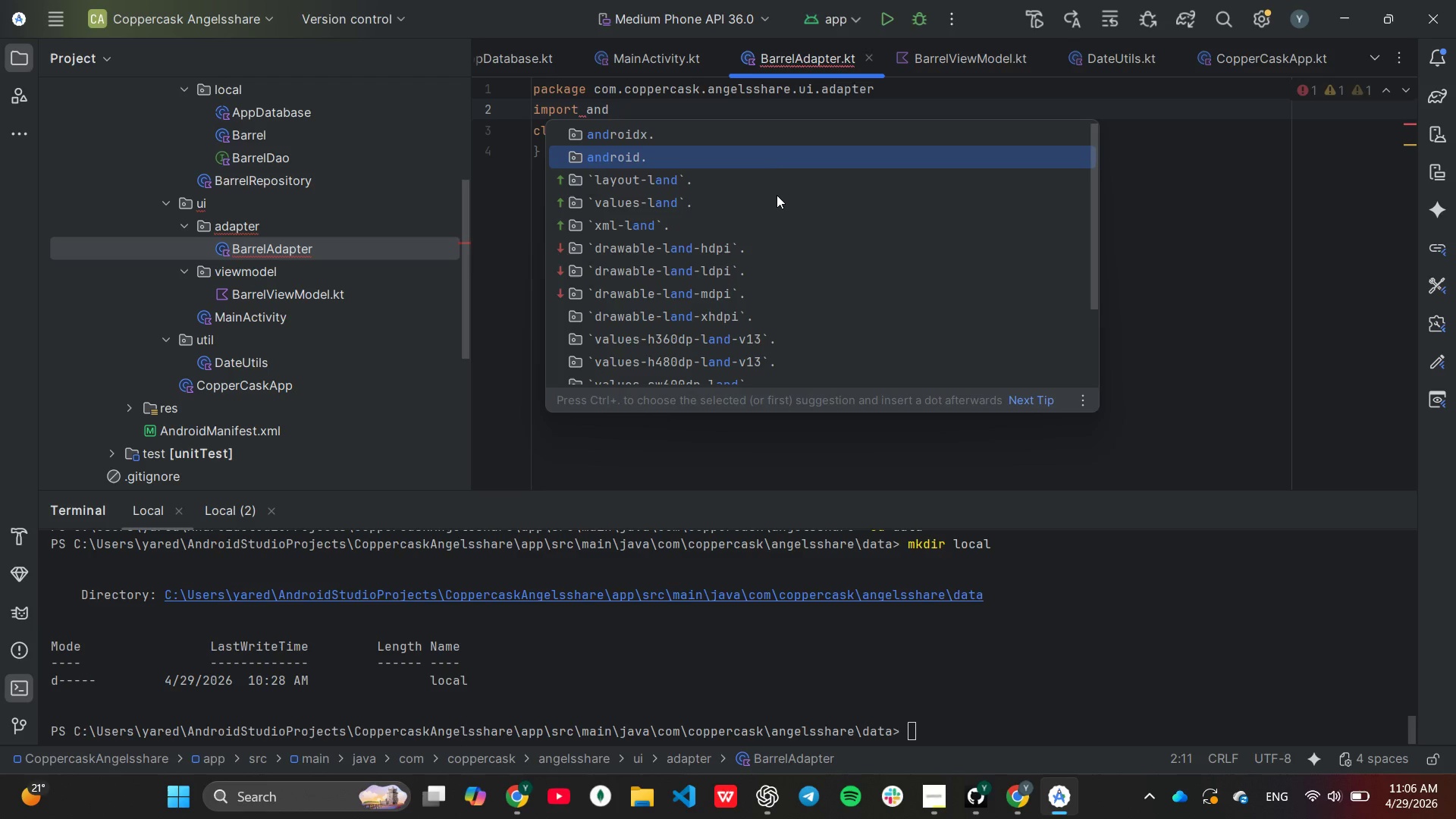 
key(Enter)
 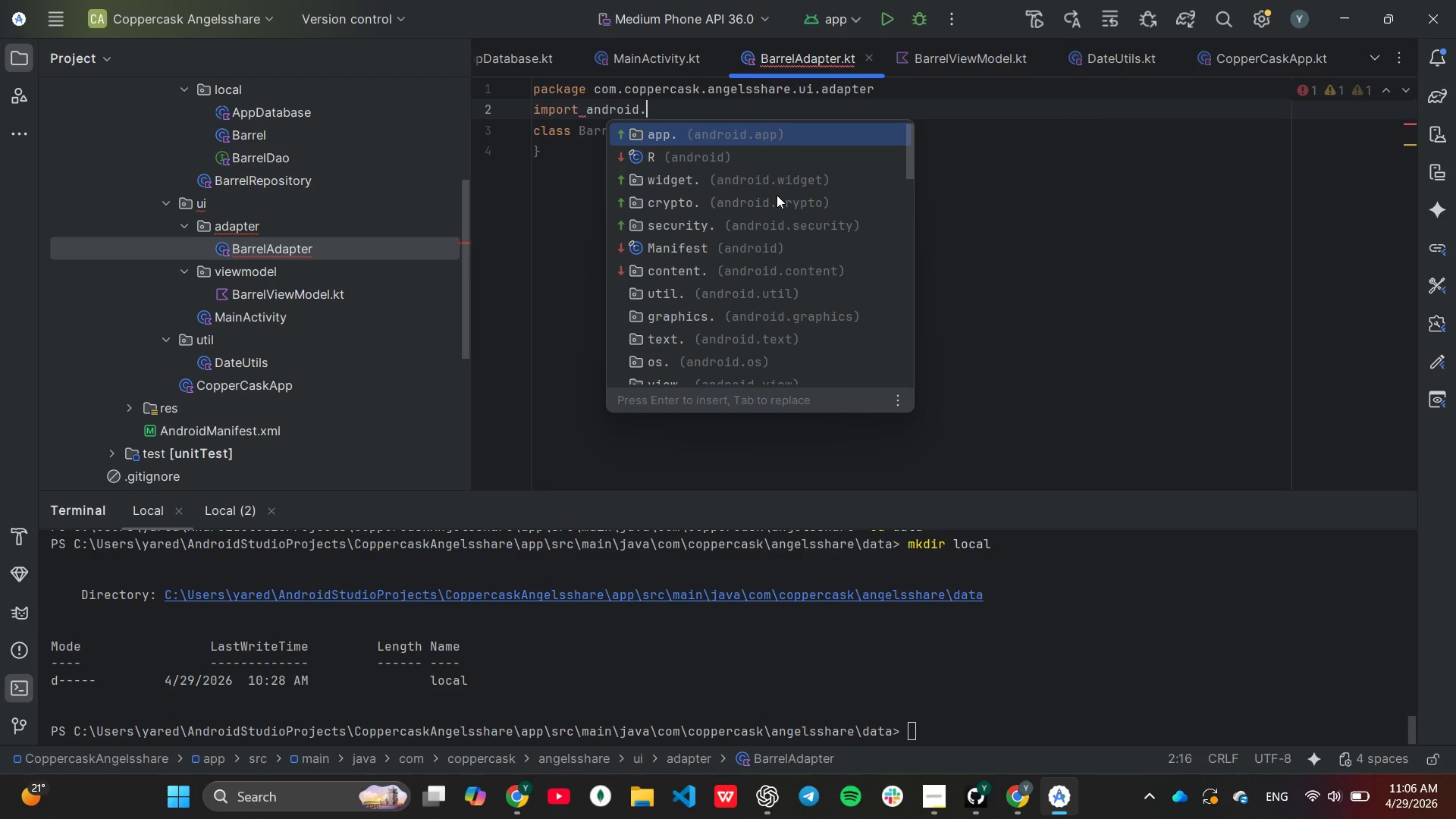 
key(V)
 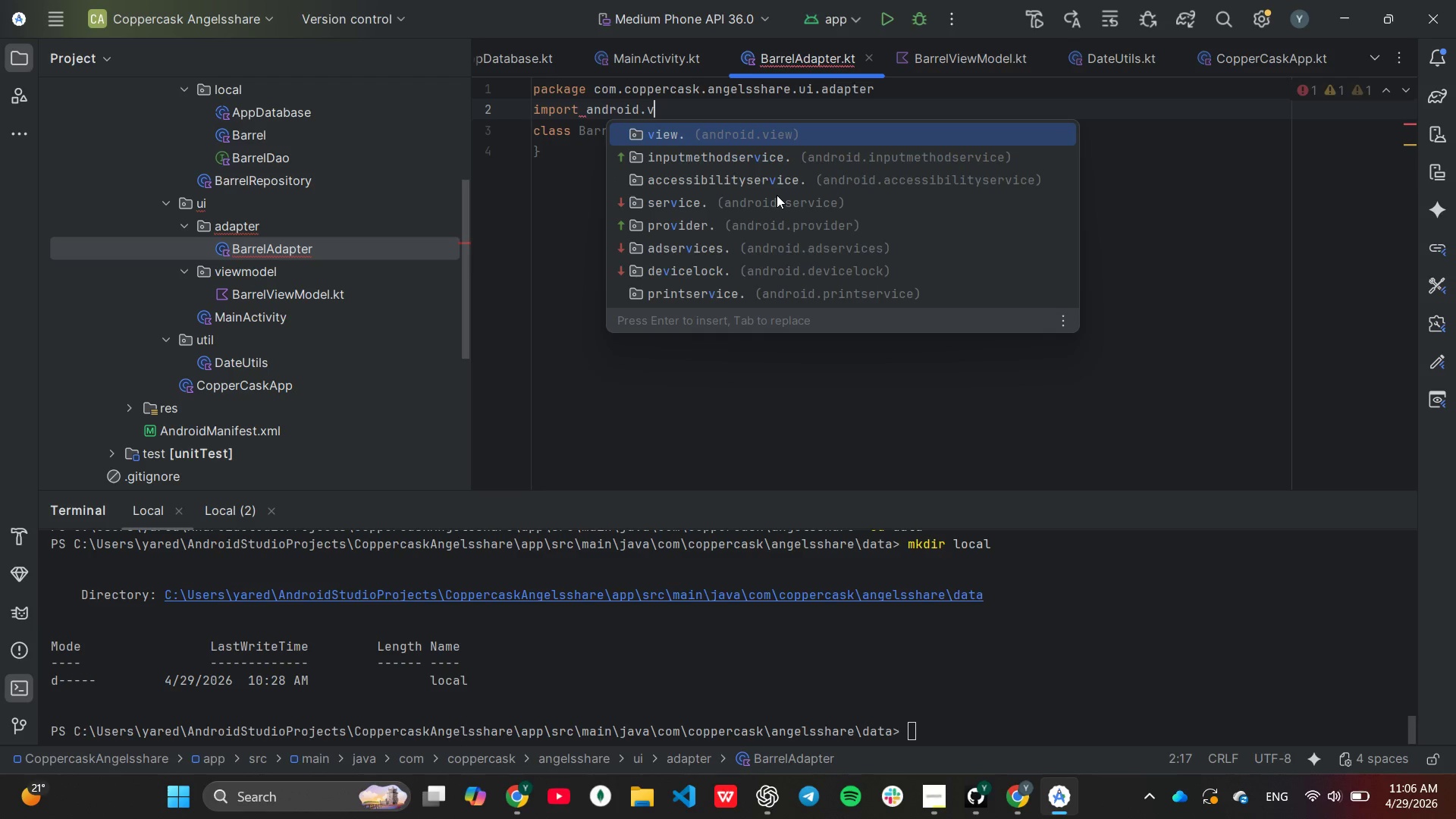 
key(Enter)
 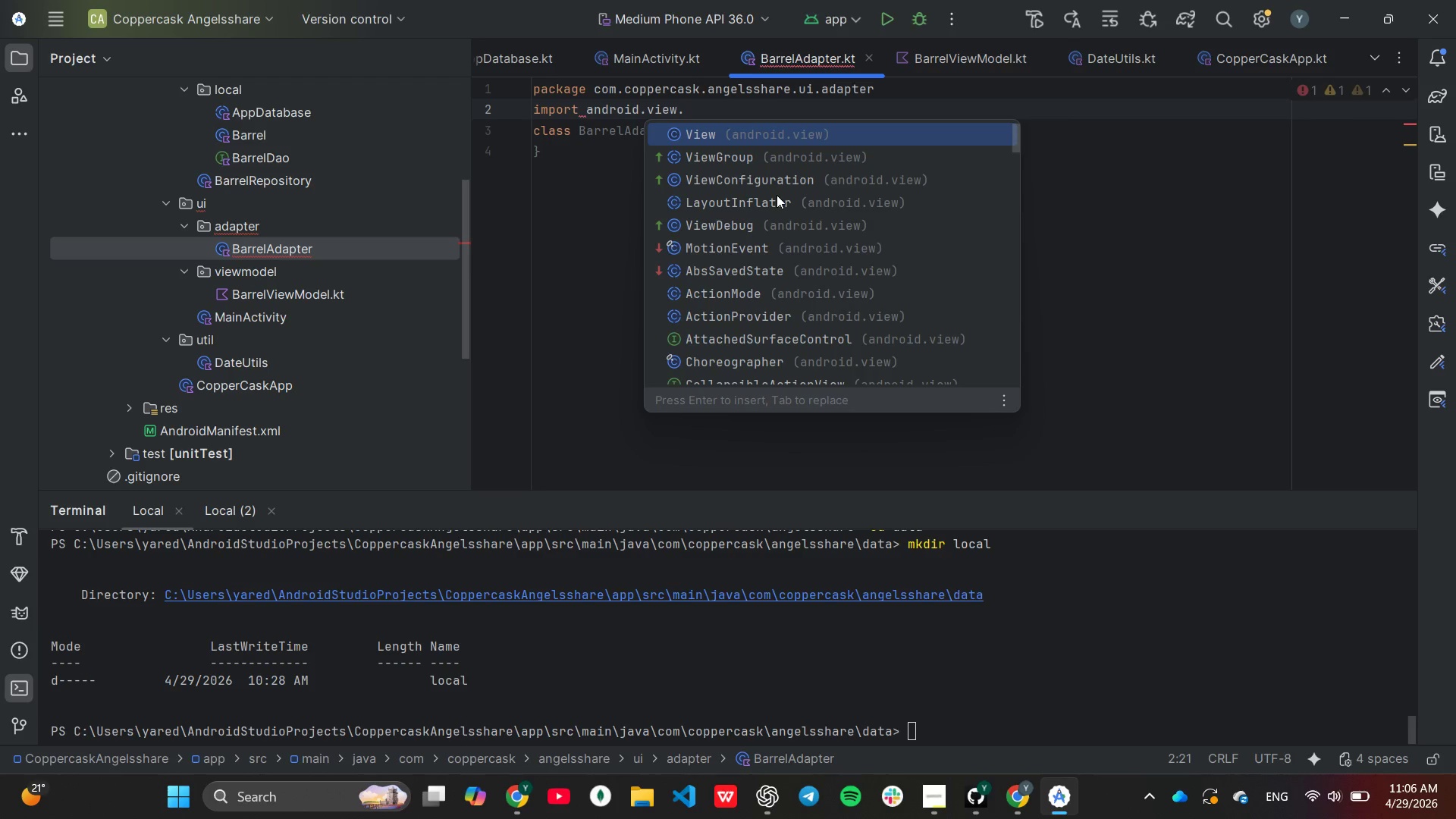 
key(ArrowDown)
 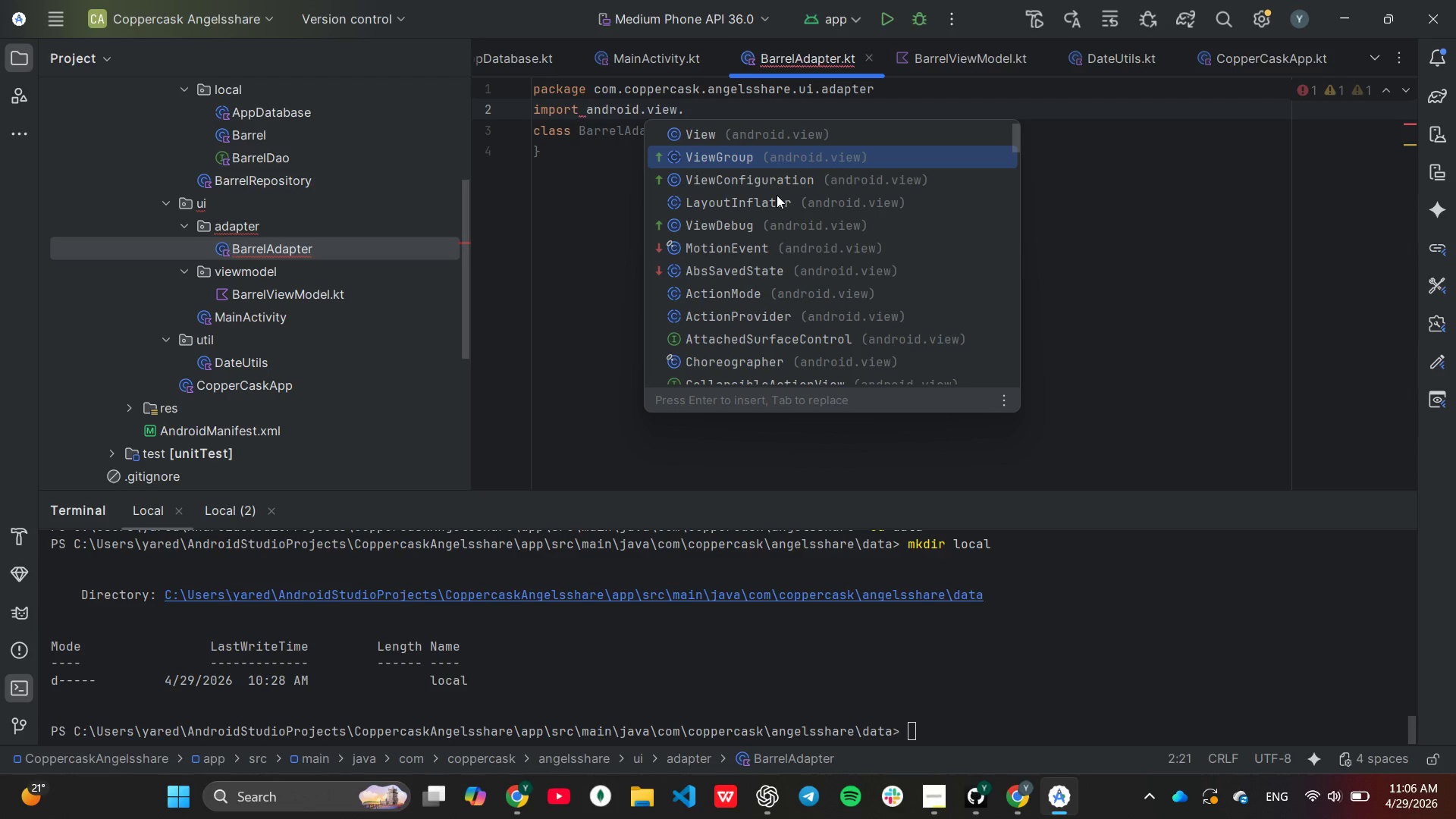 
key(ArrowDown)
 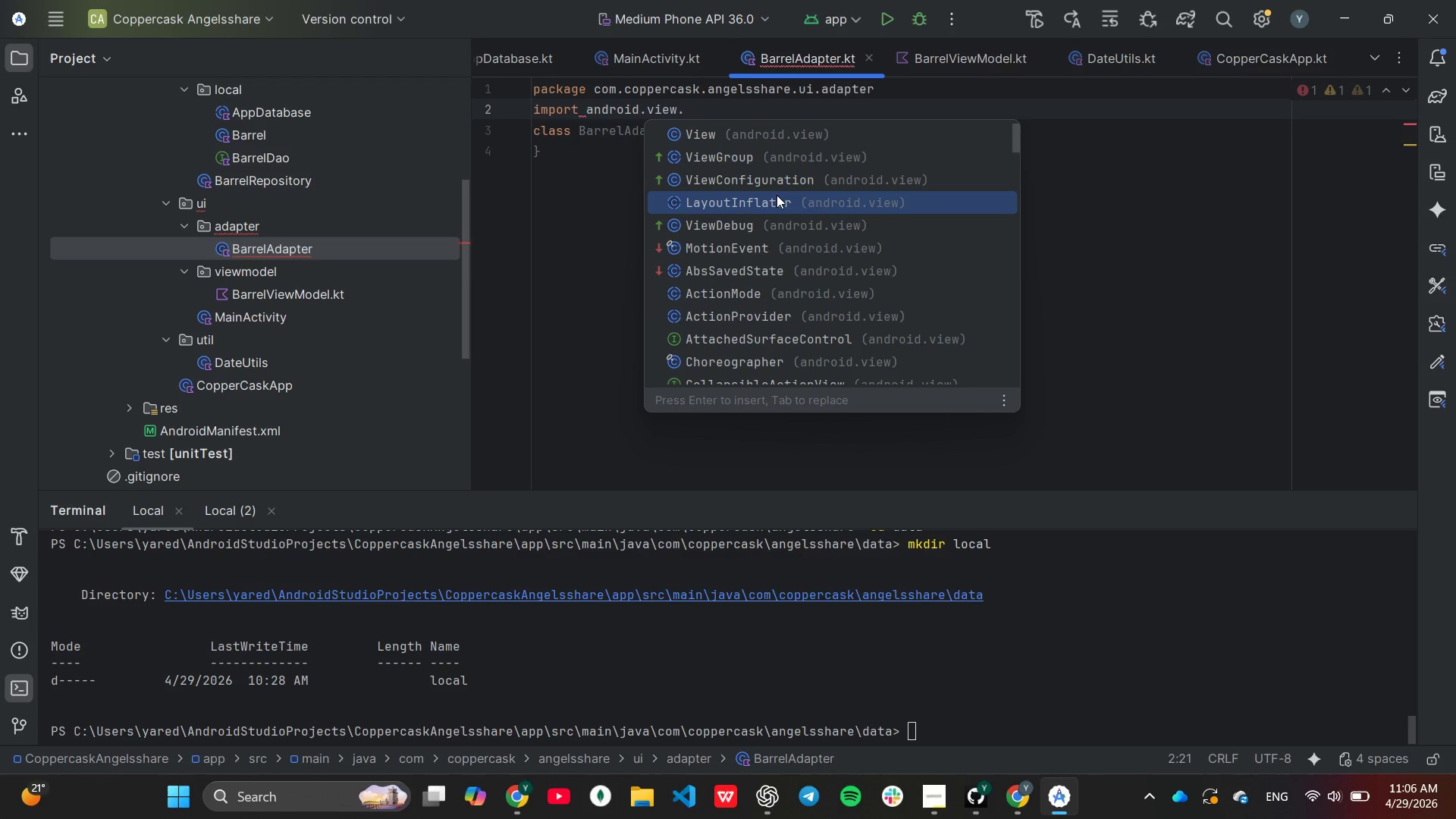 
key(ArrowDown)
 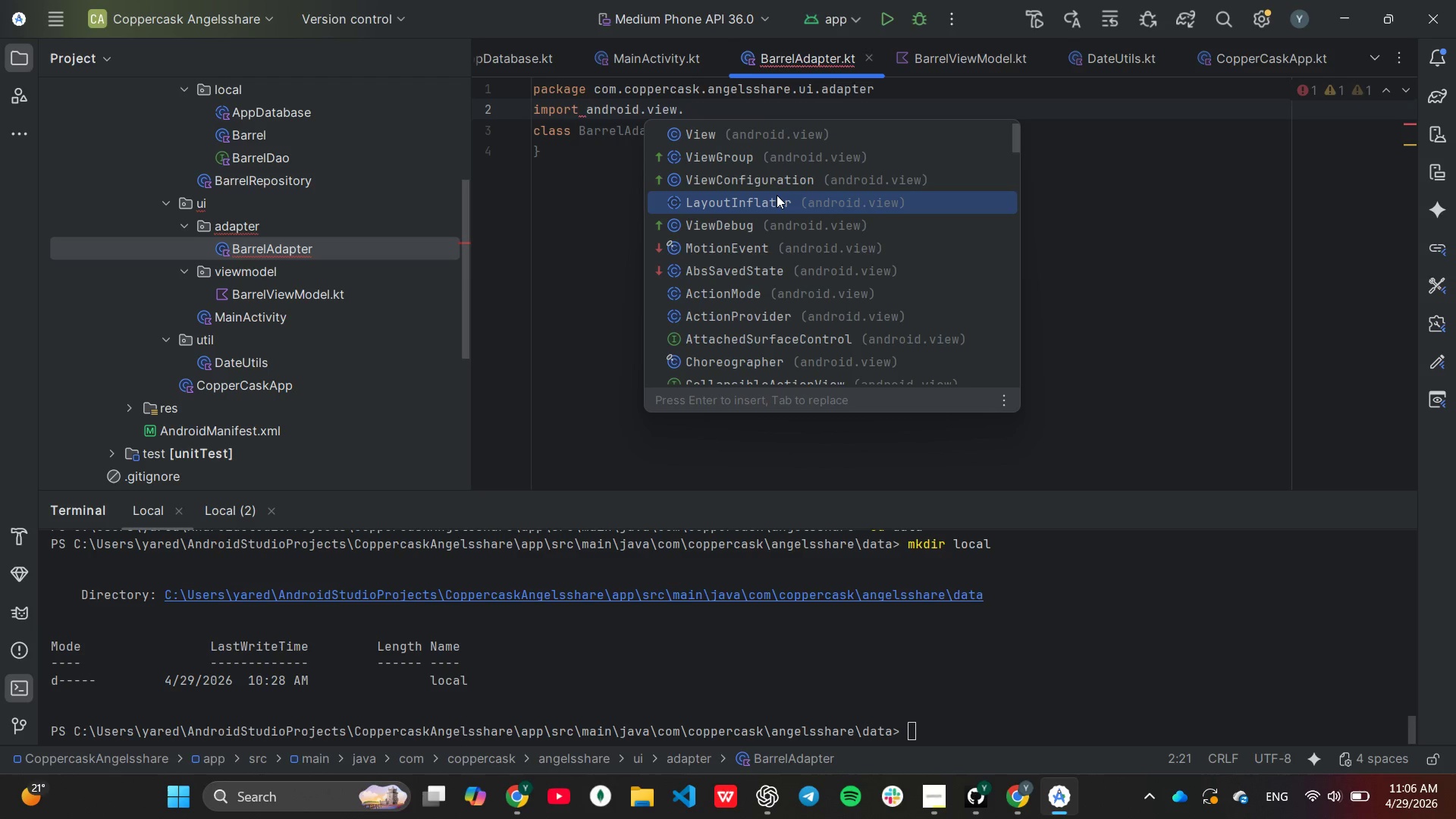 
key(Enter)
 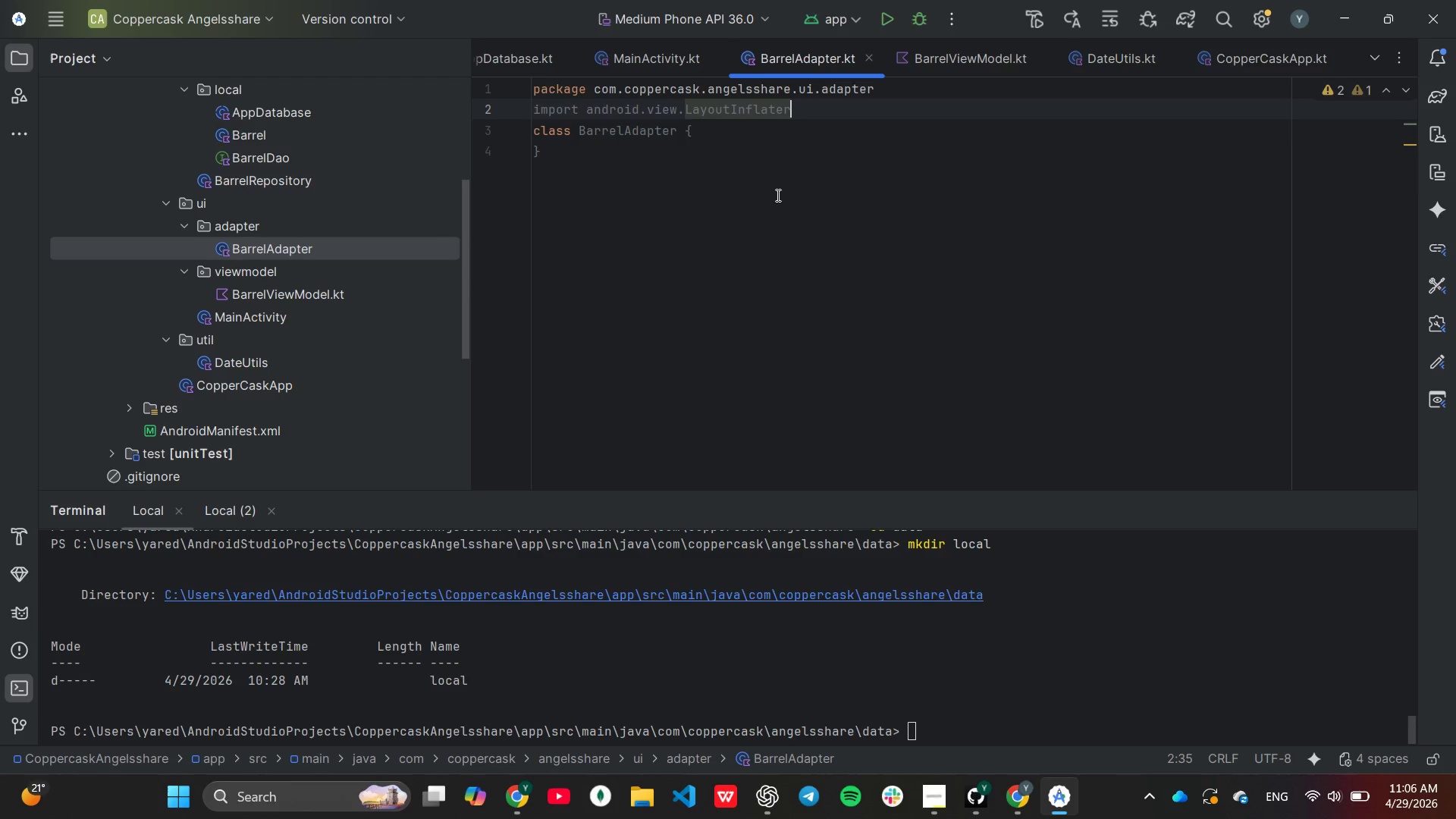 
key(Enter)
 